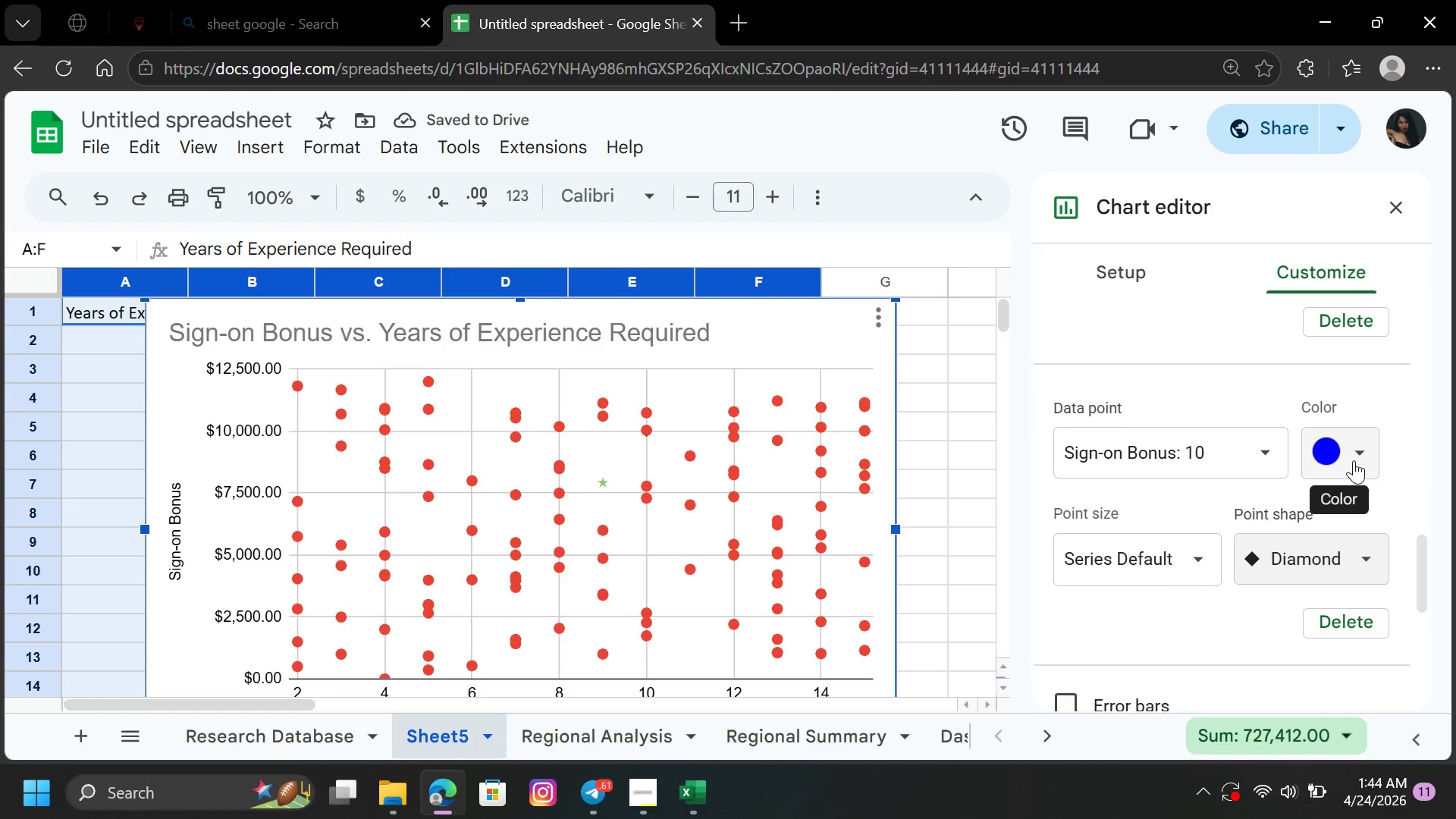 
left_click([1192, 554])
 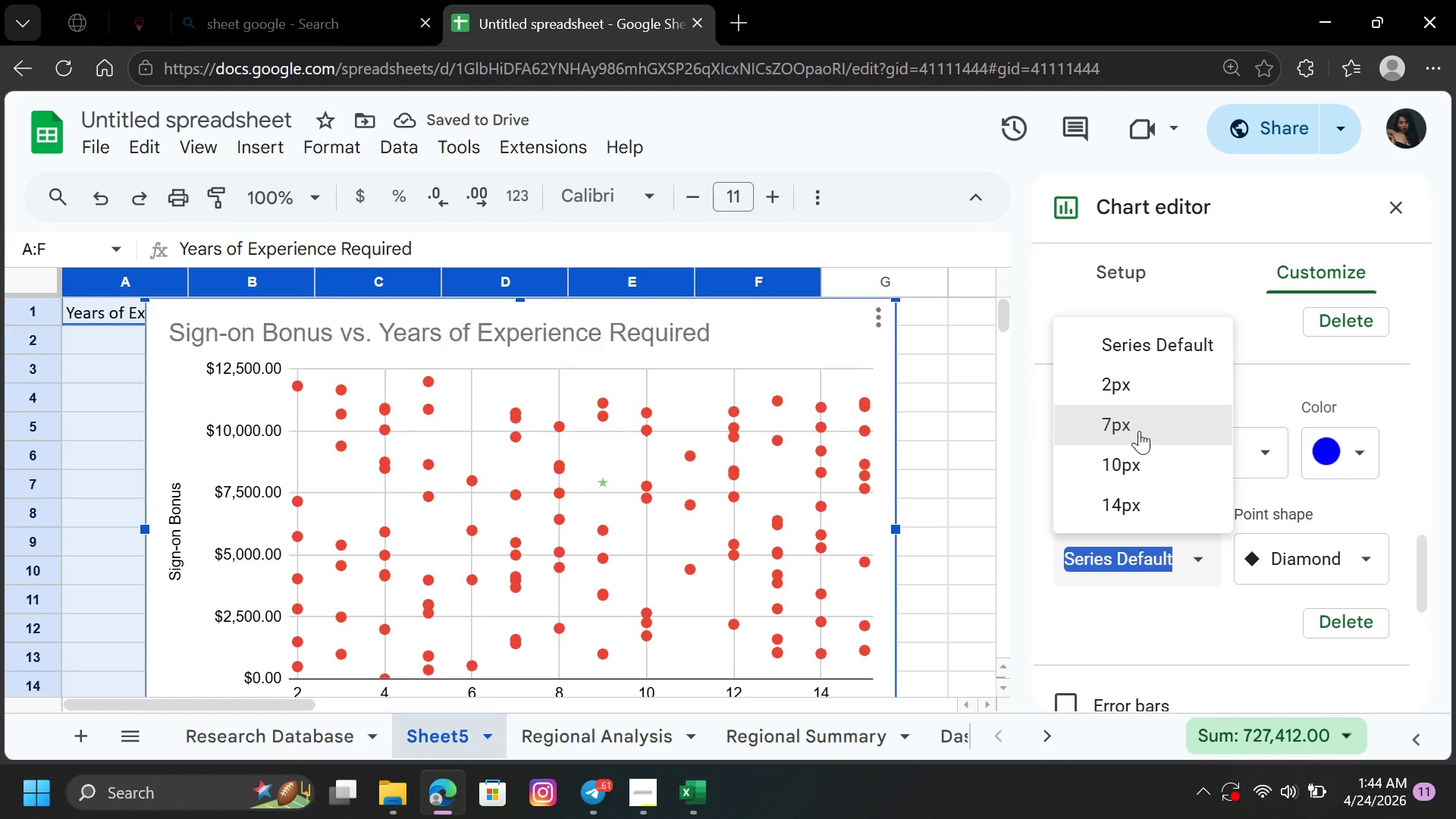 
left_click([1139, 431])
 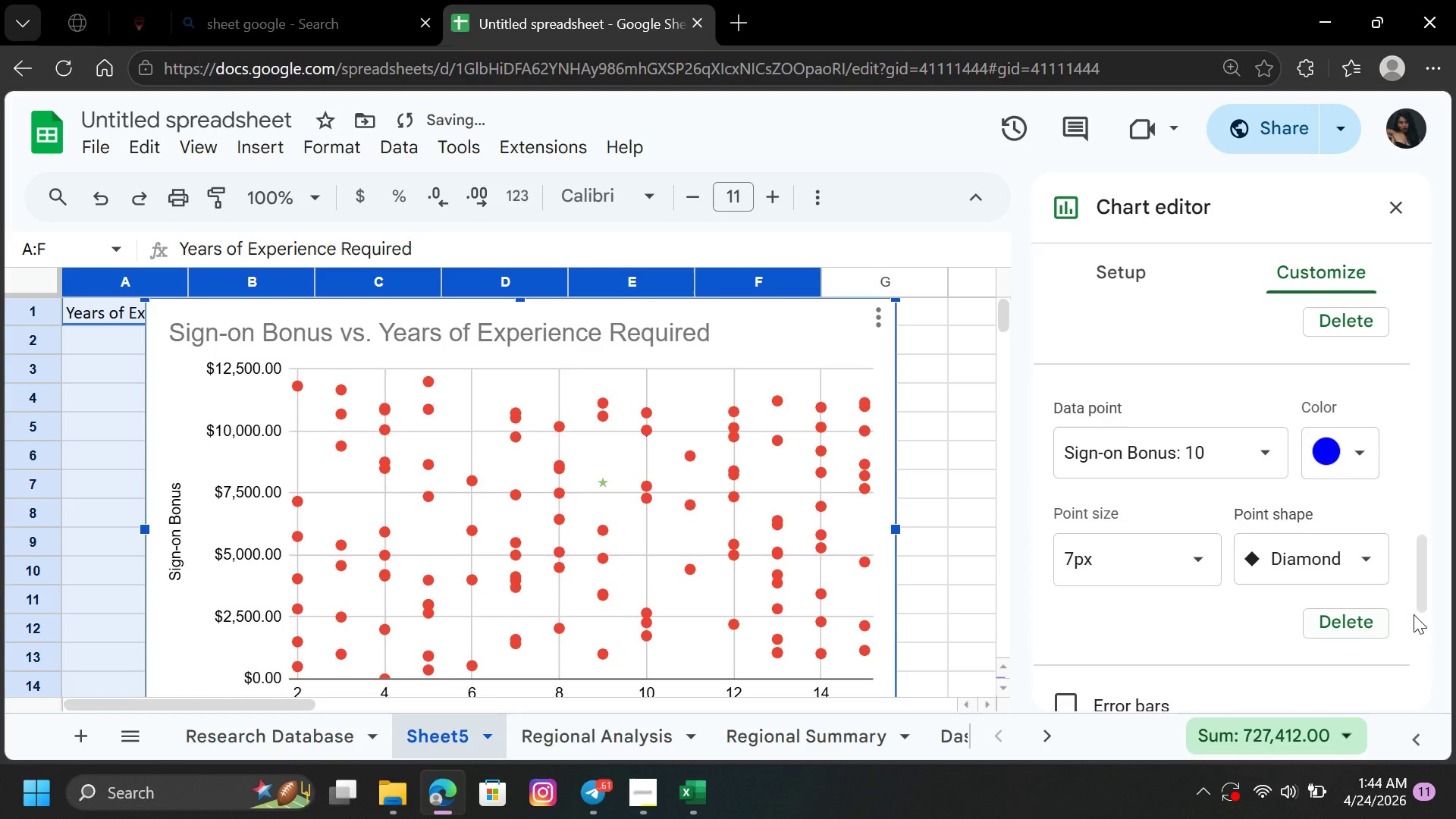 
left_click_drag(start_coordinate=[1420, 589], to_coordinate=[1429, 631])
 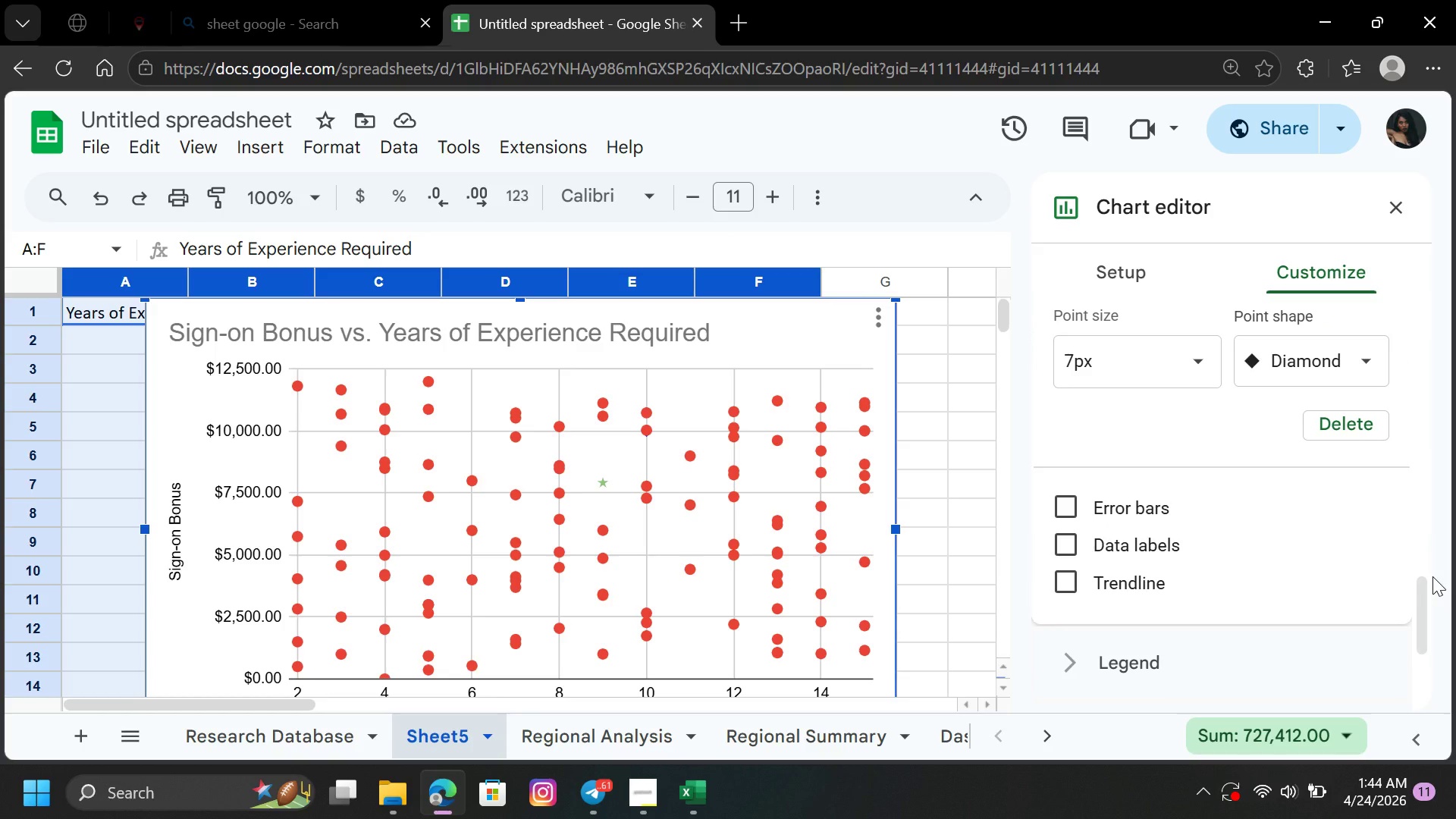 
left_click_drag(start_coordinate=[1423, 618], to_coordinate=[1437, 582])
 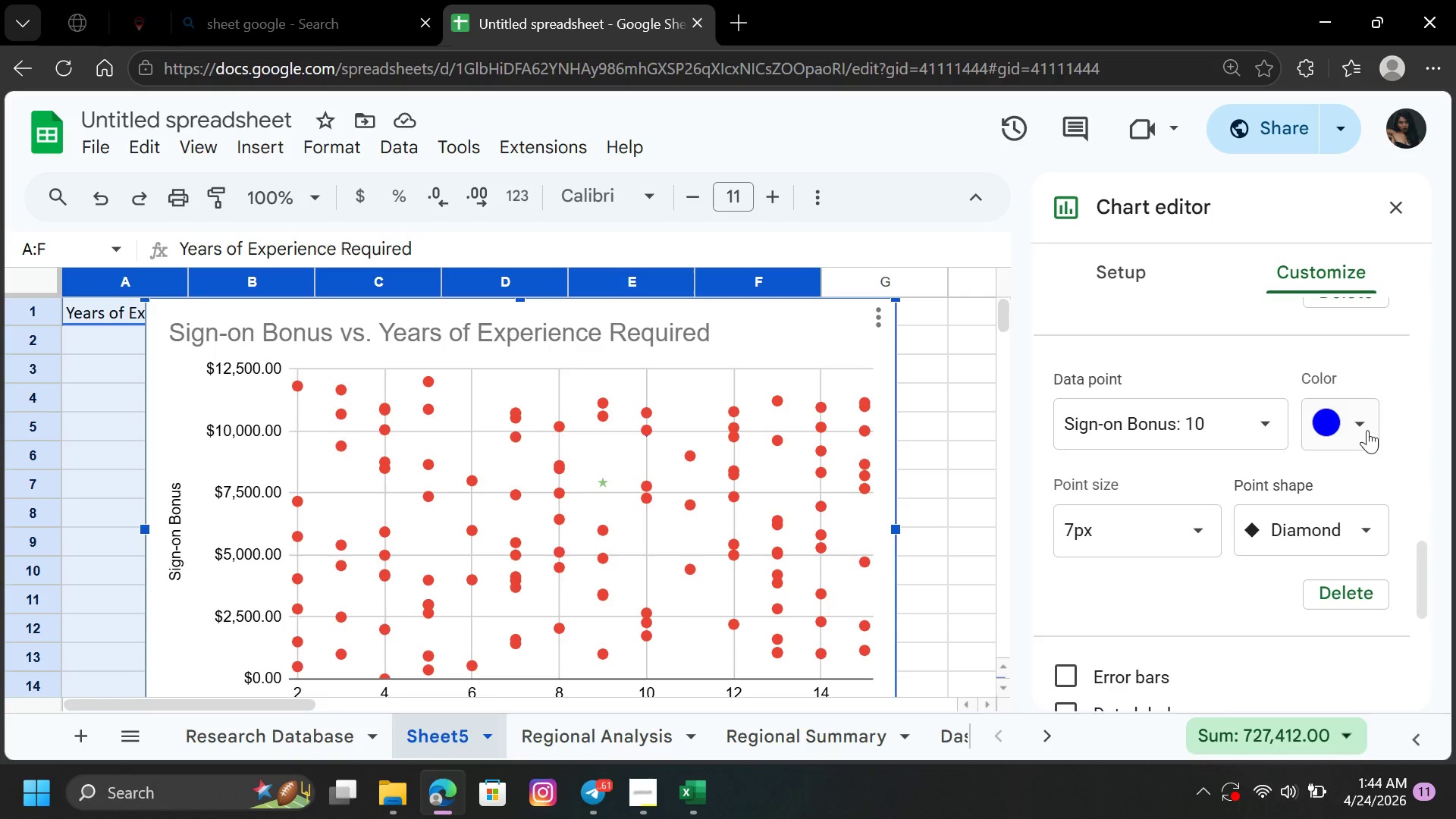 
left_click([1362, 422])
 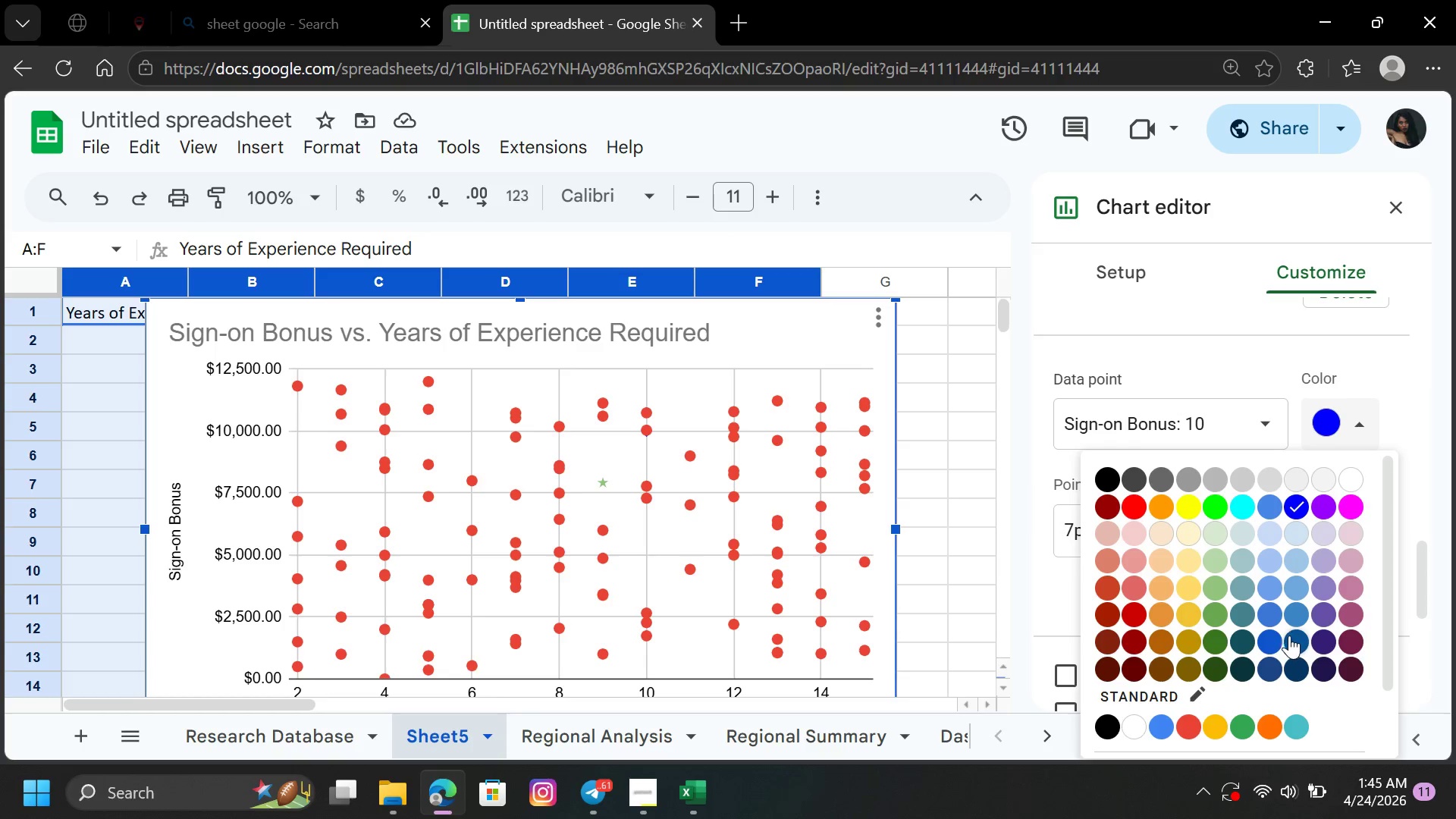 
left_click([1269, 639])
 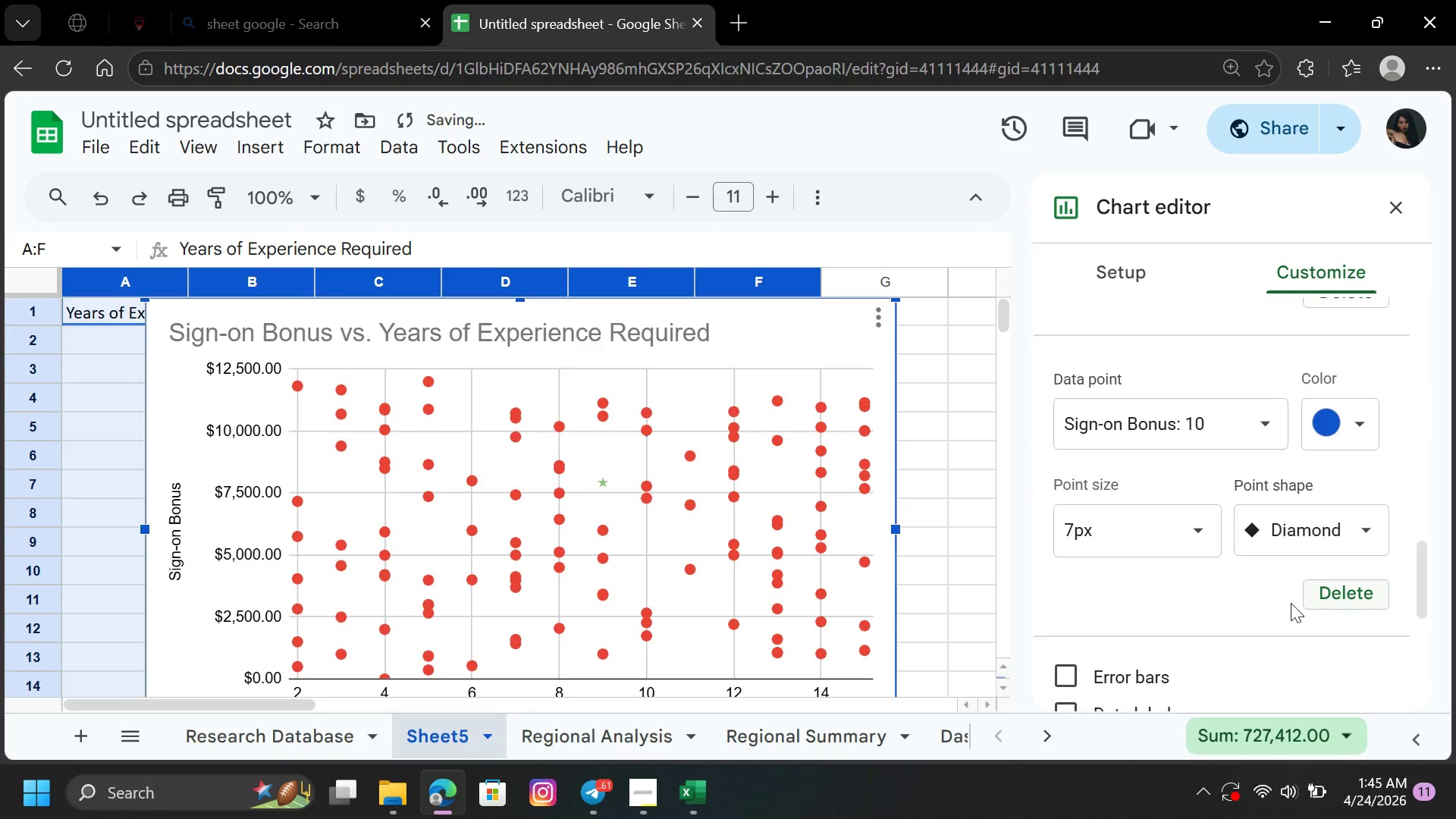 
left_click([1247, 607])
 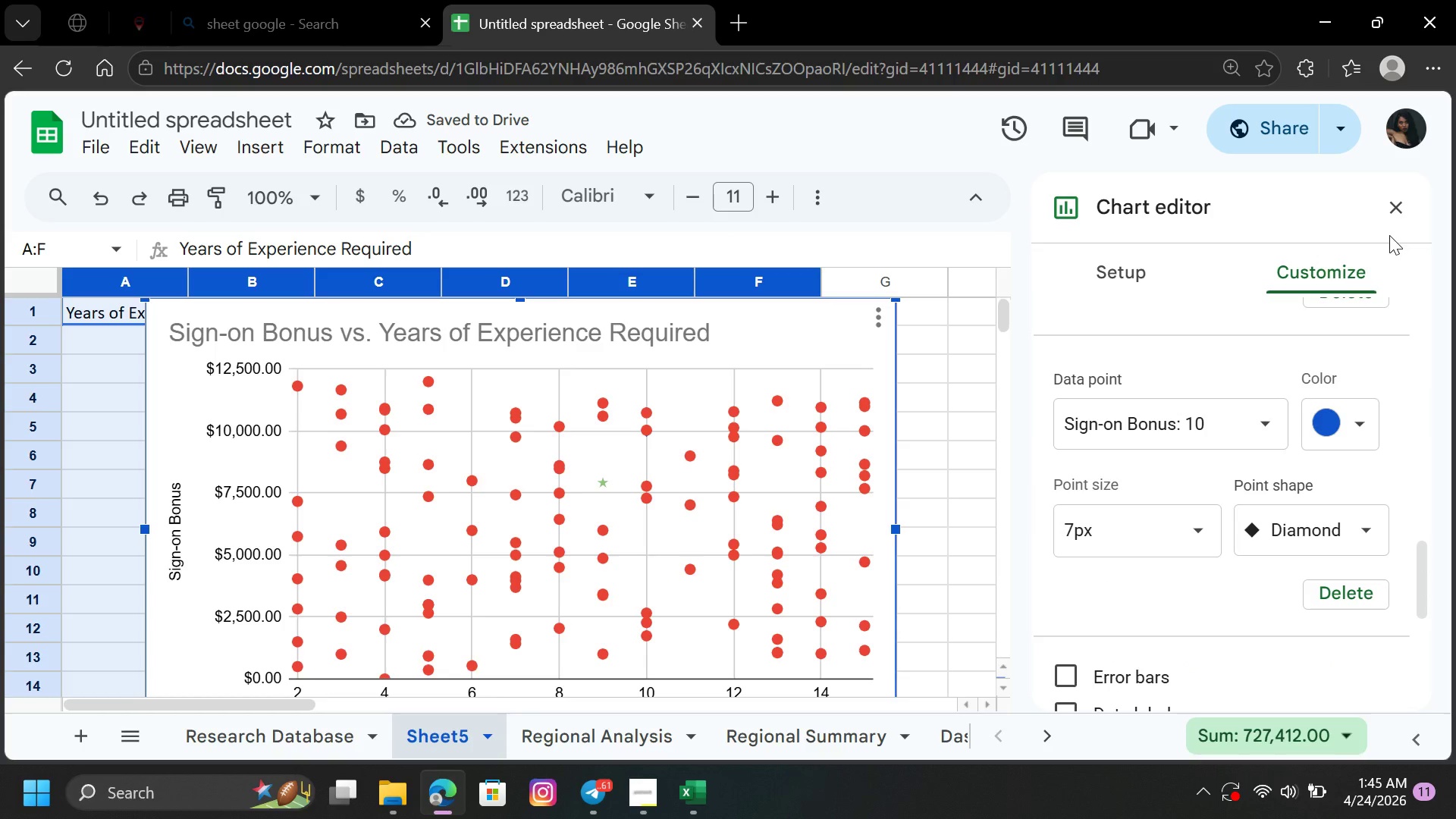 
left_click([1398, 199])
 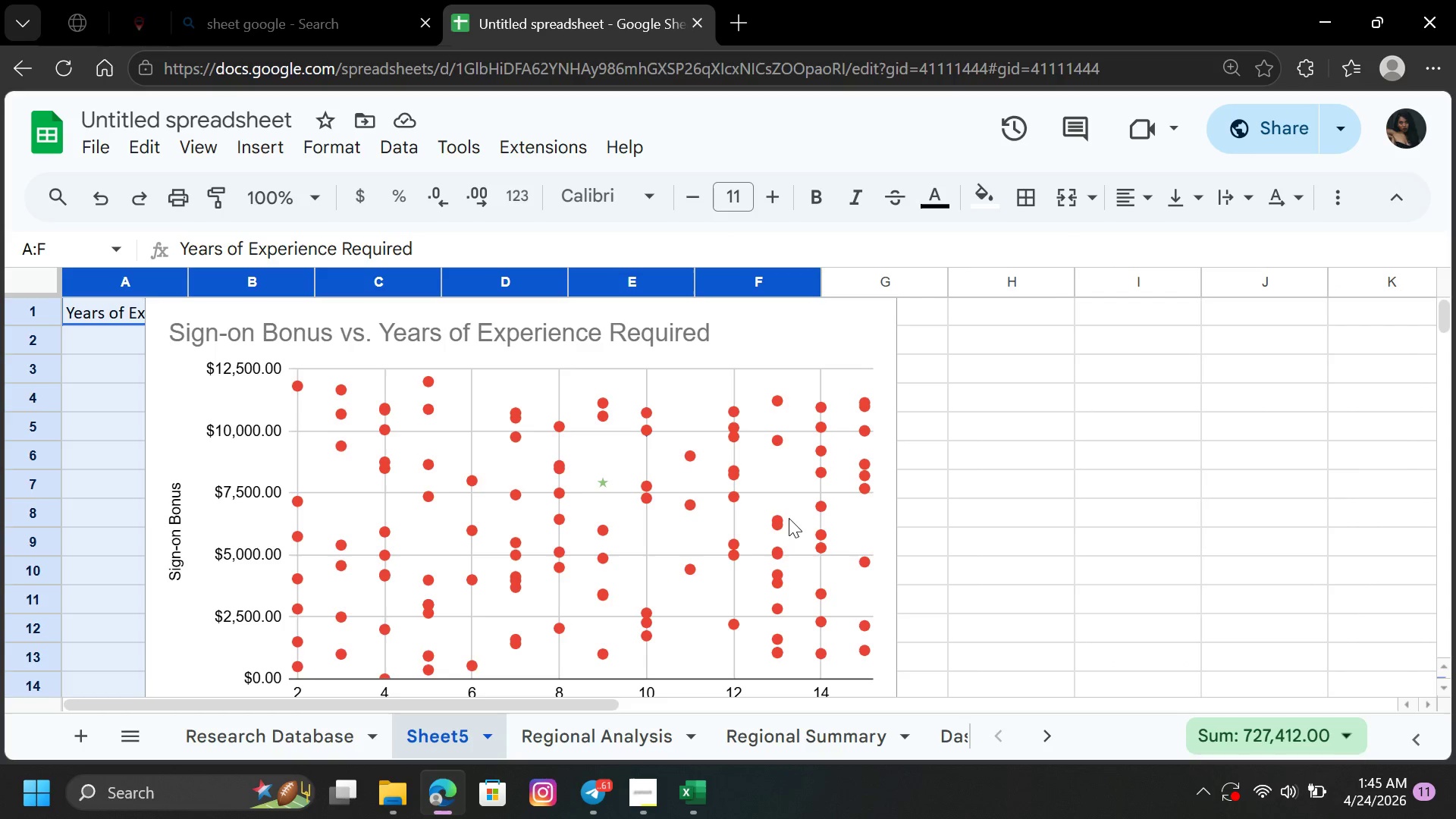 
left_click([777, 518])
 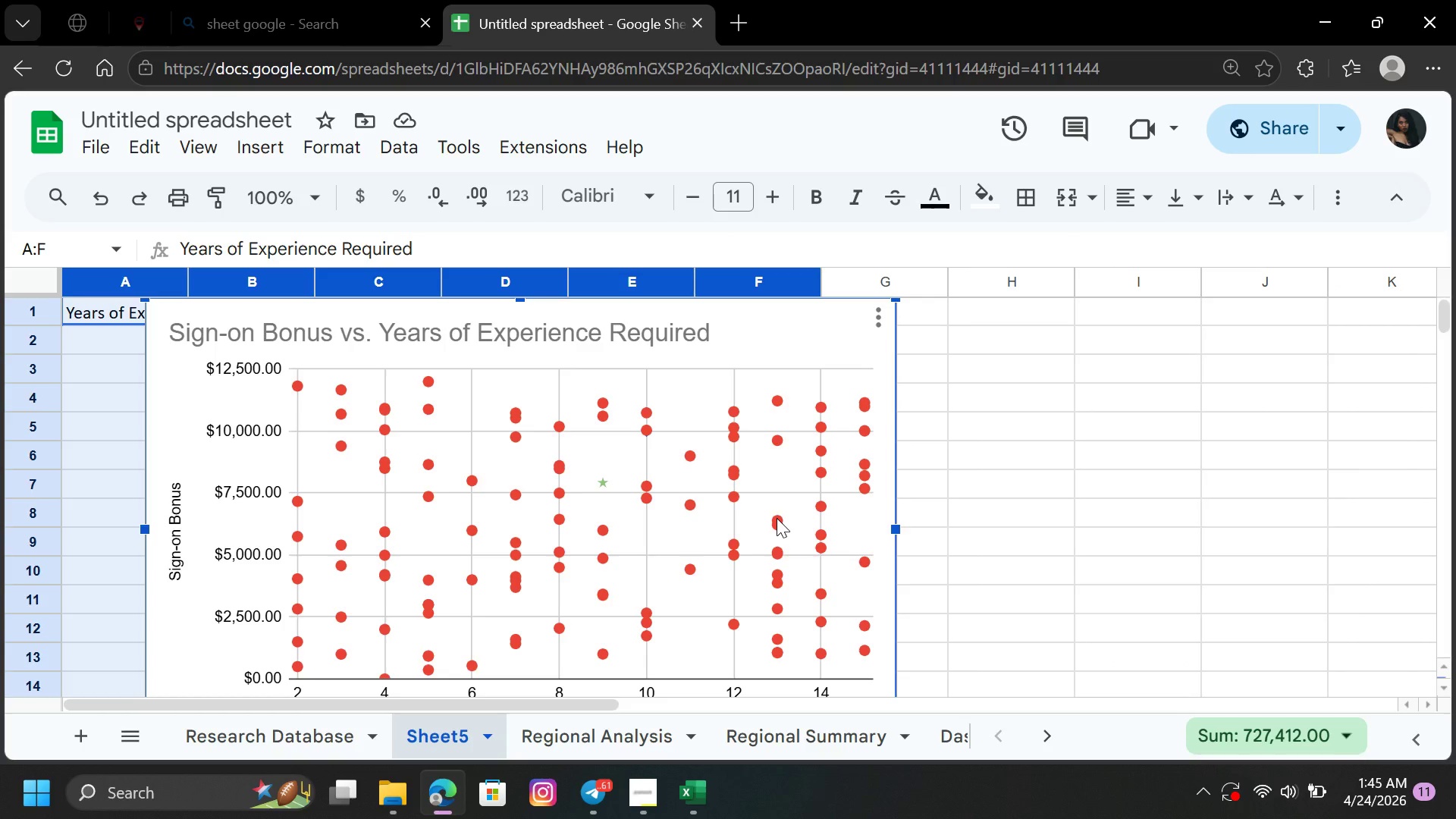 
double_click([777, 518])
 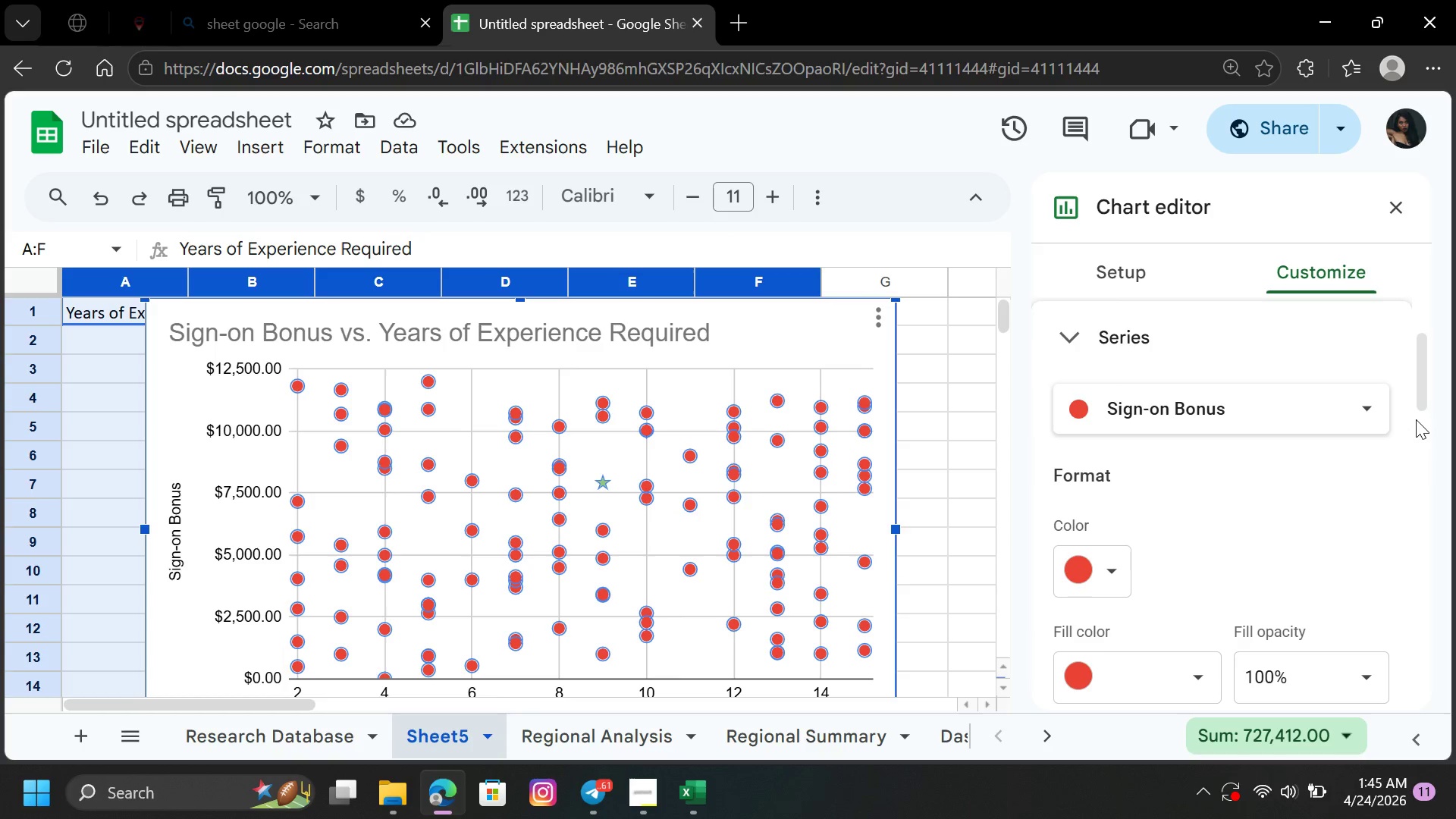 
left_click_drag(start_coordinate=[1422, 400], to_coordinate=[1439, 494])
 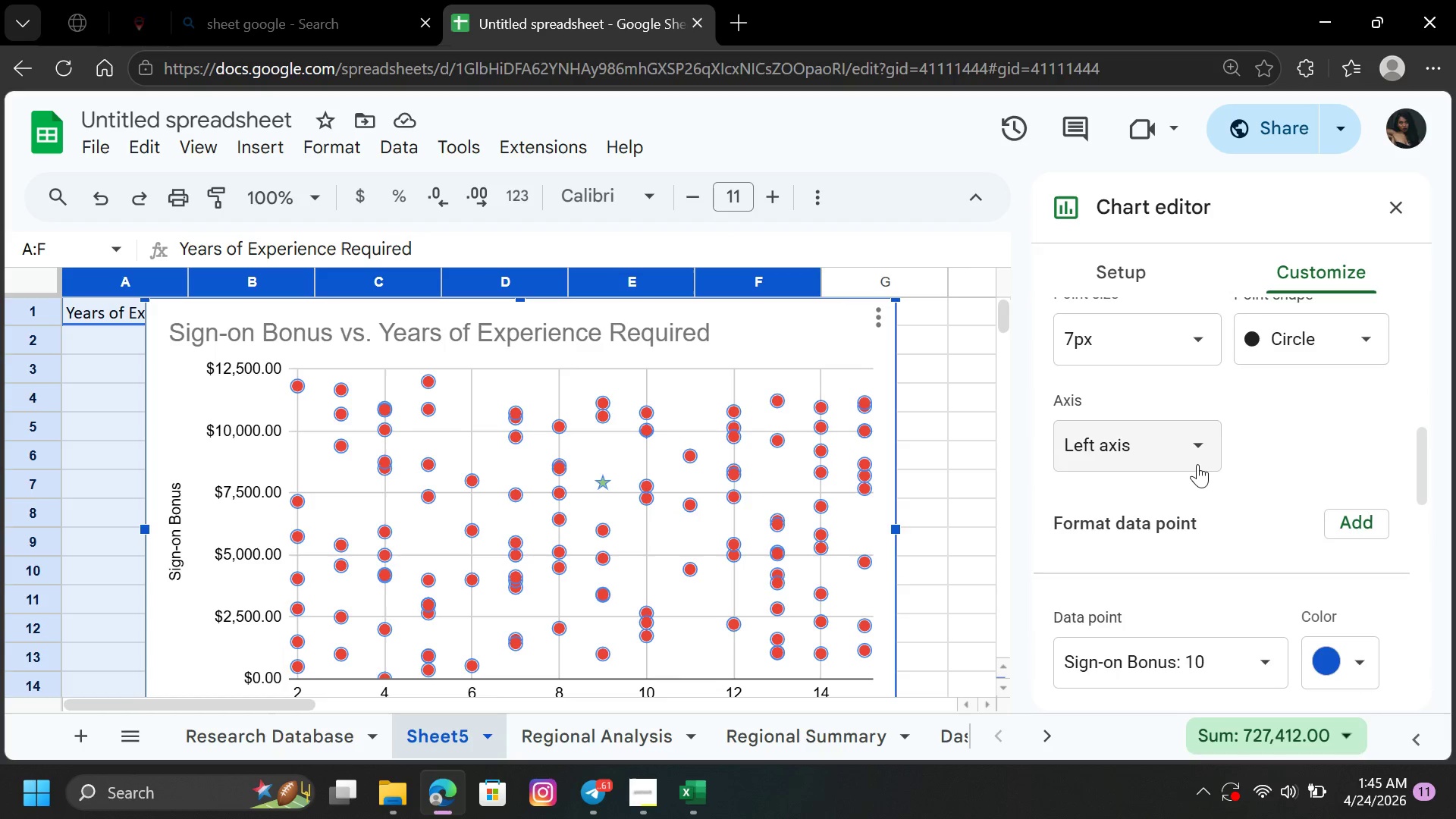 
left_click([1196, 445])
 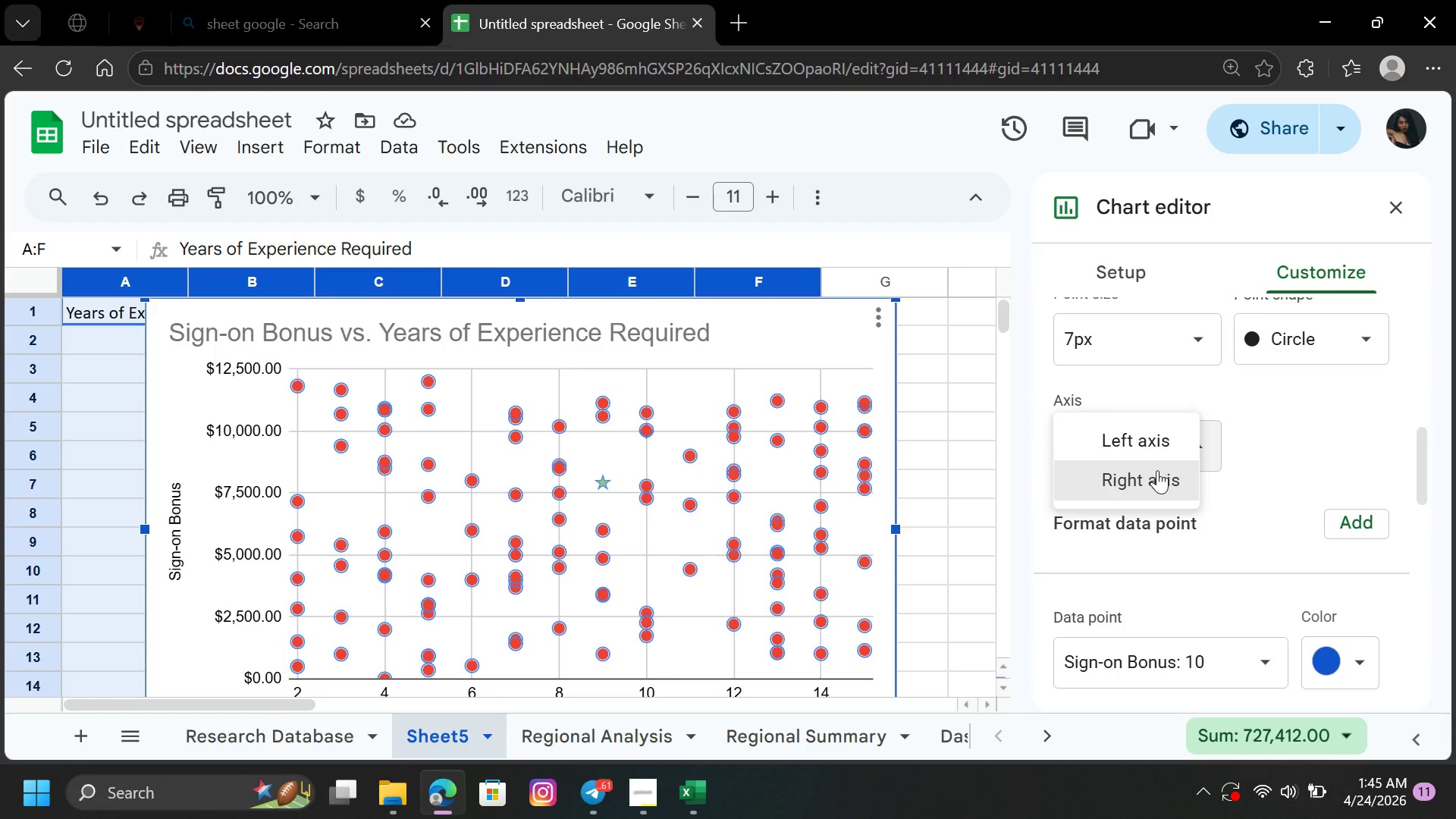 
left_click([1157, 470])
 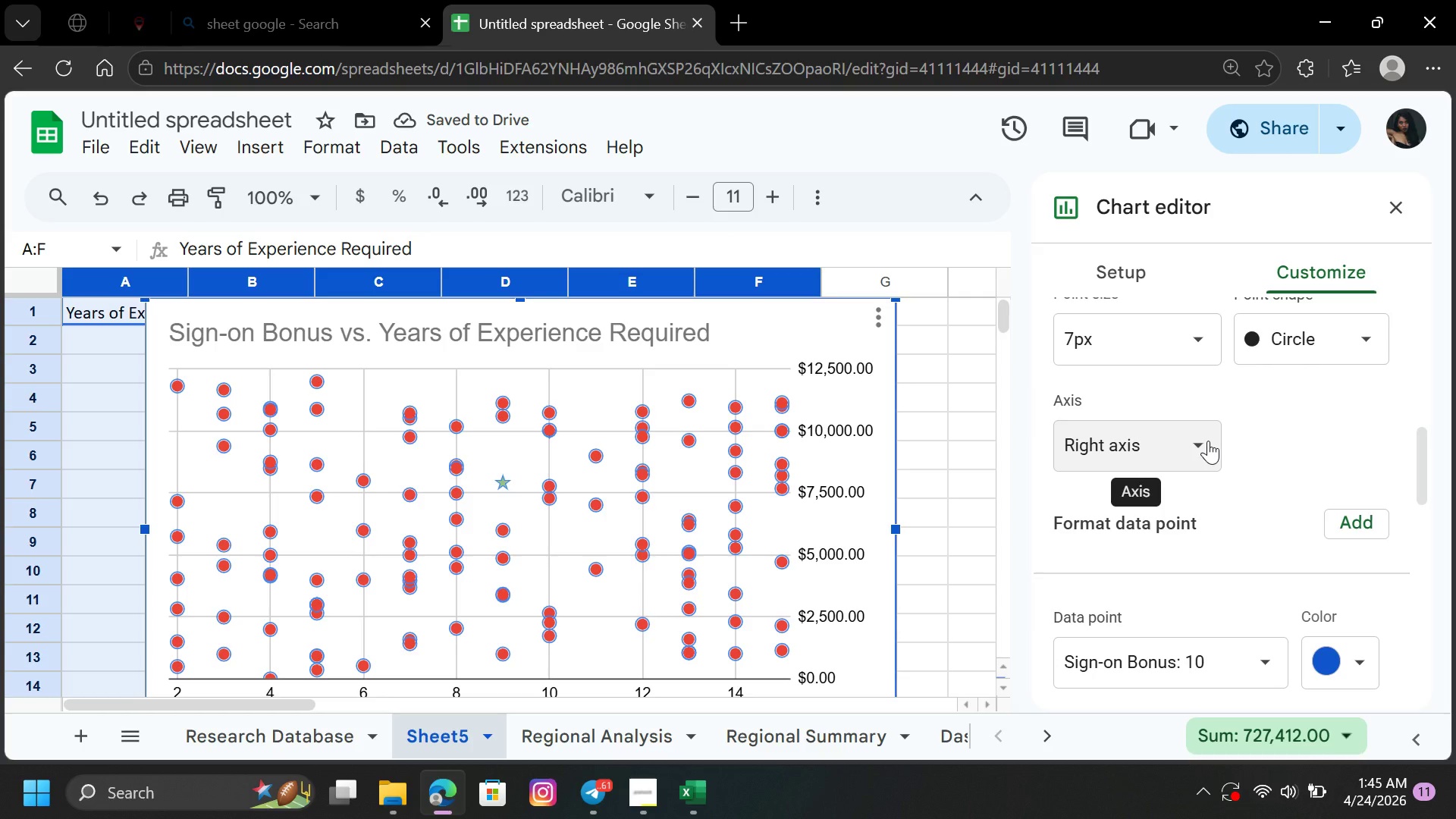 
left_click([1208, 441])
 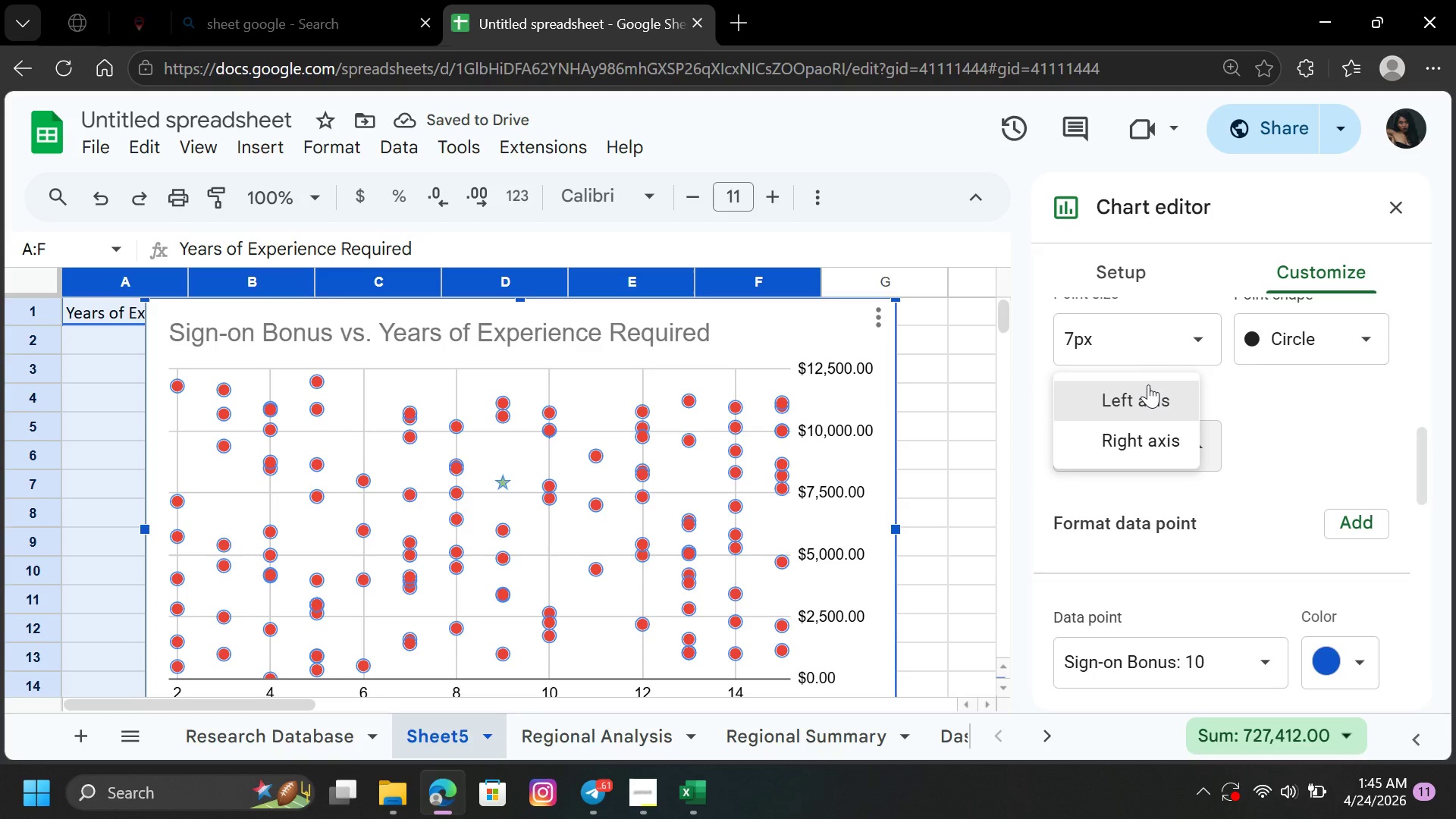 
left_click([1147, 384])
 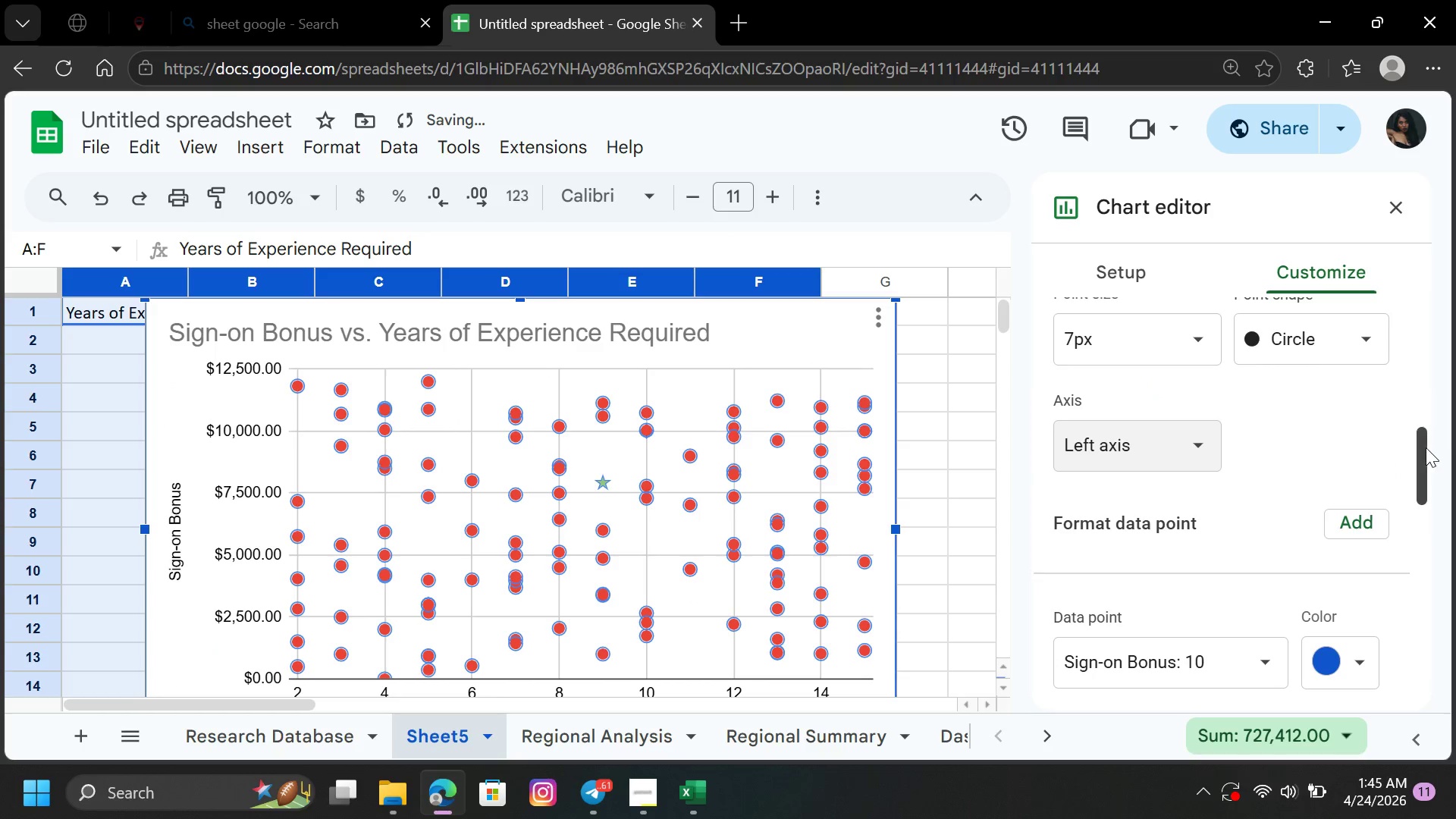 
left_click_drag(start_coordinate=[1425, 447], to_coordinate=[1436, 585])
 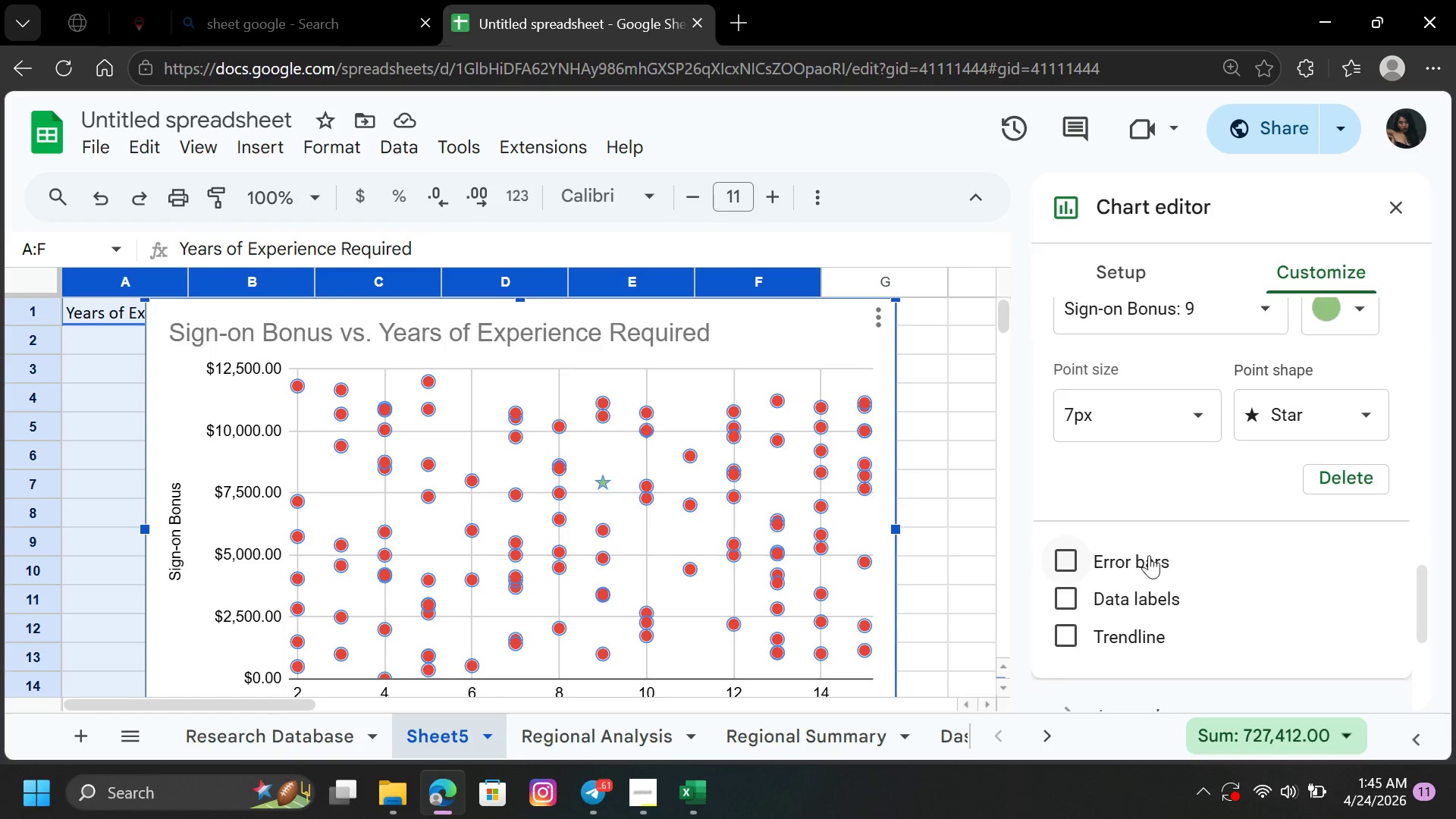 
left_click([1144, 555])
 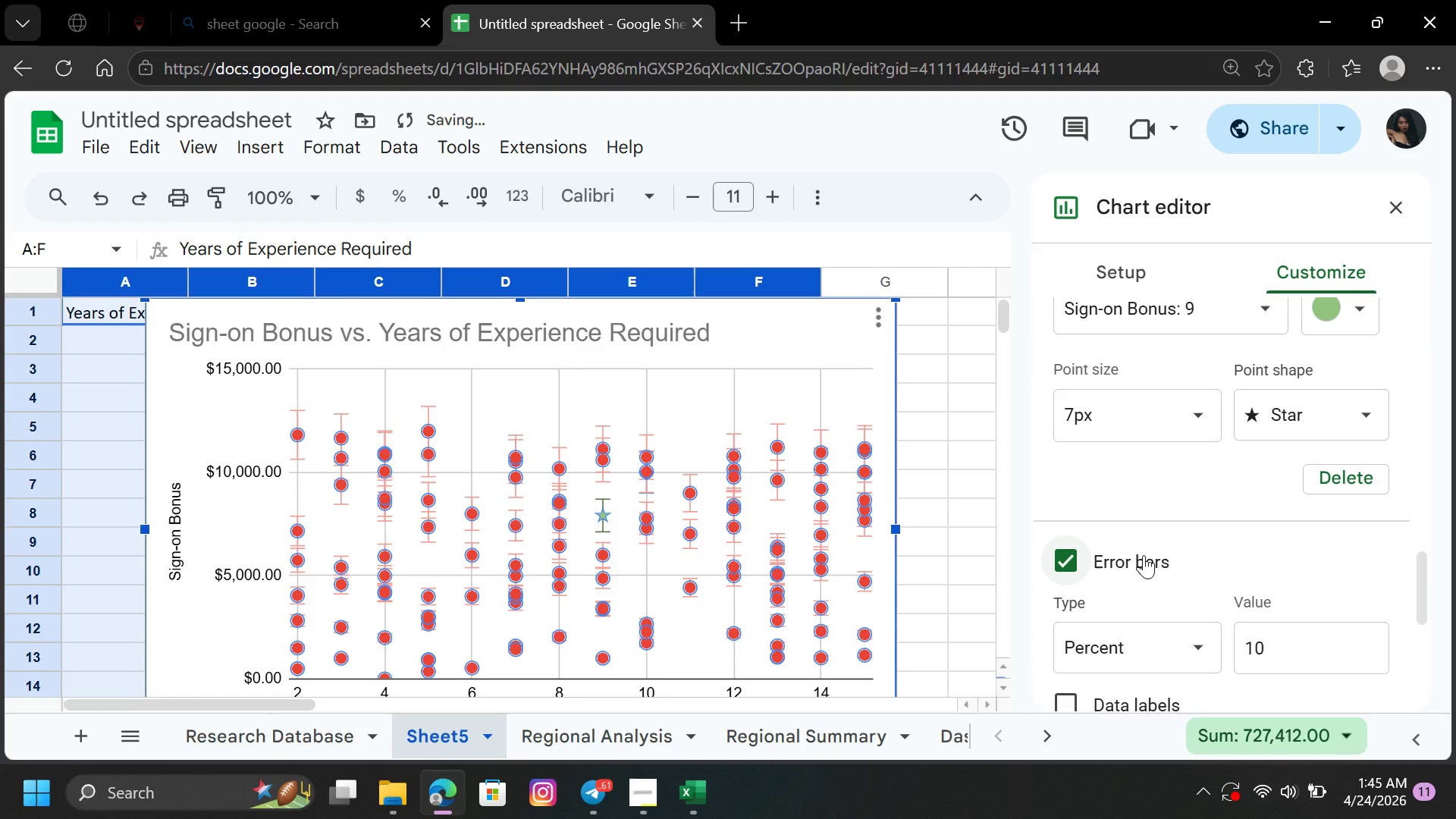 
left_click([1144, 555])
 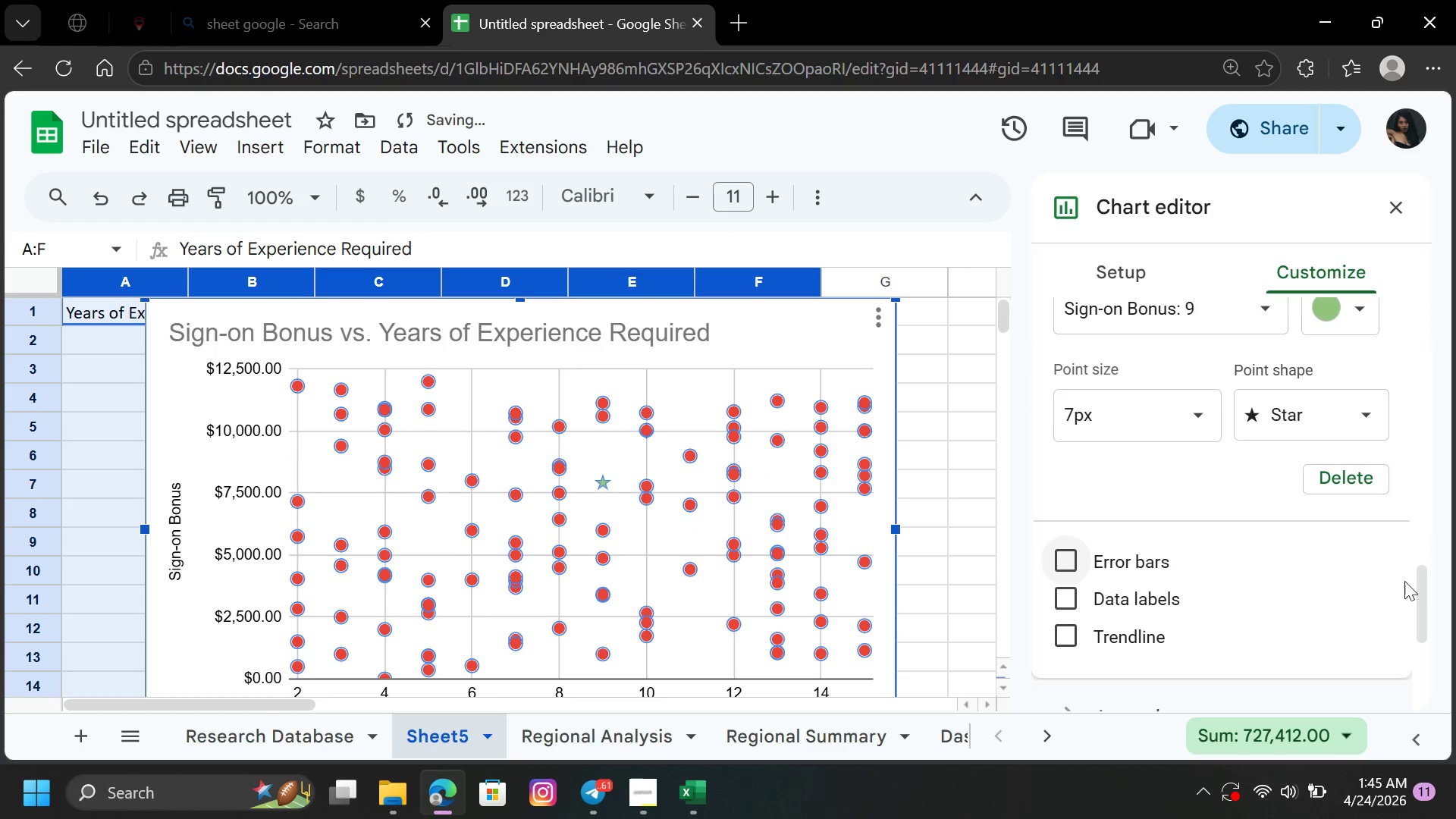 
left_click_drag(start_coordinate=[1423, 595], to_coordinate=[1427, 657])
 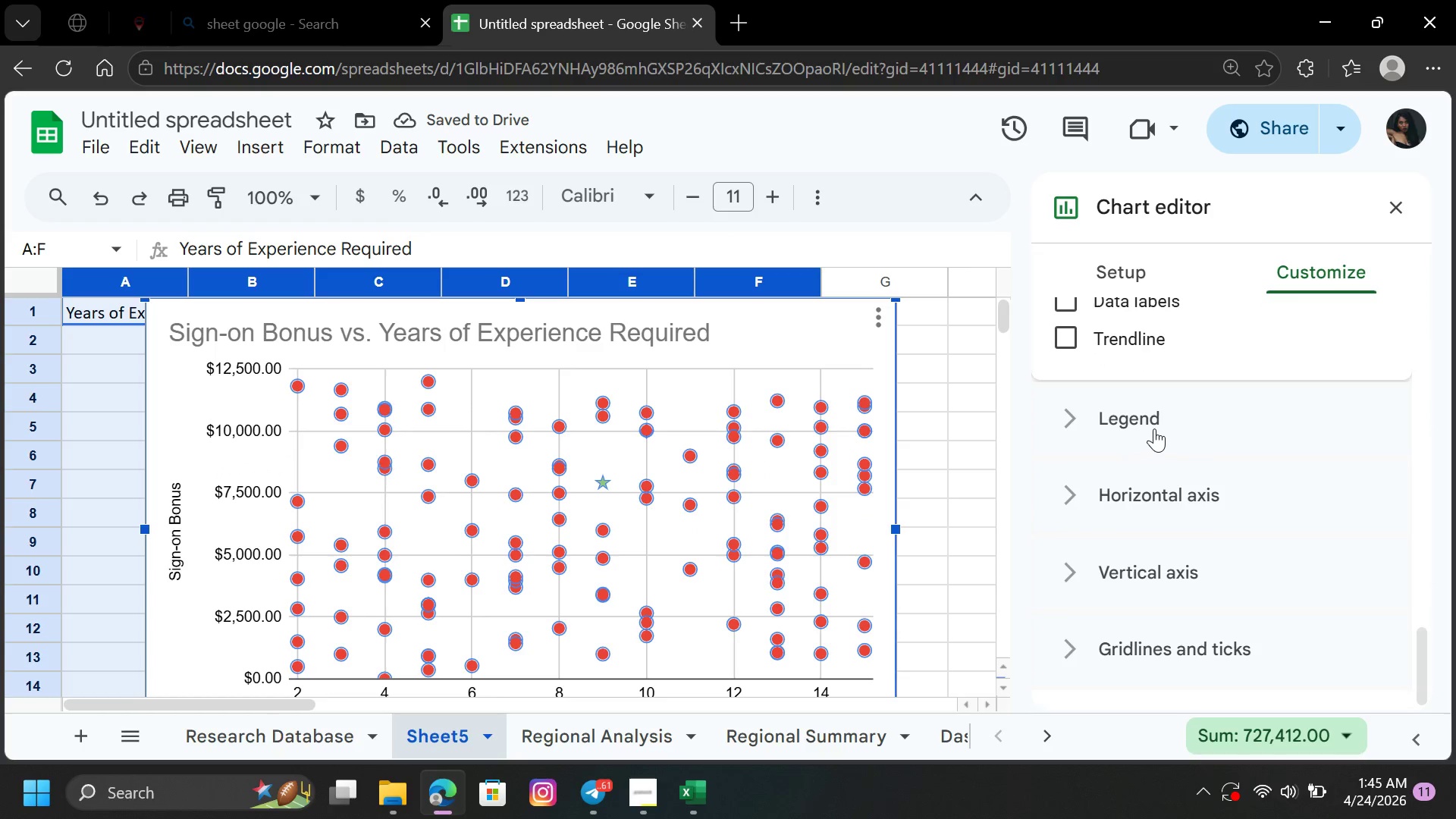 
left_click([1150, 423])
 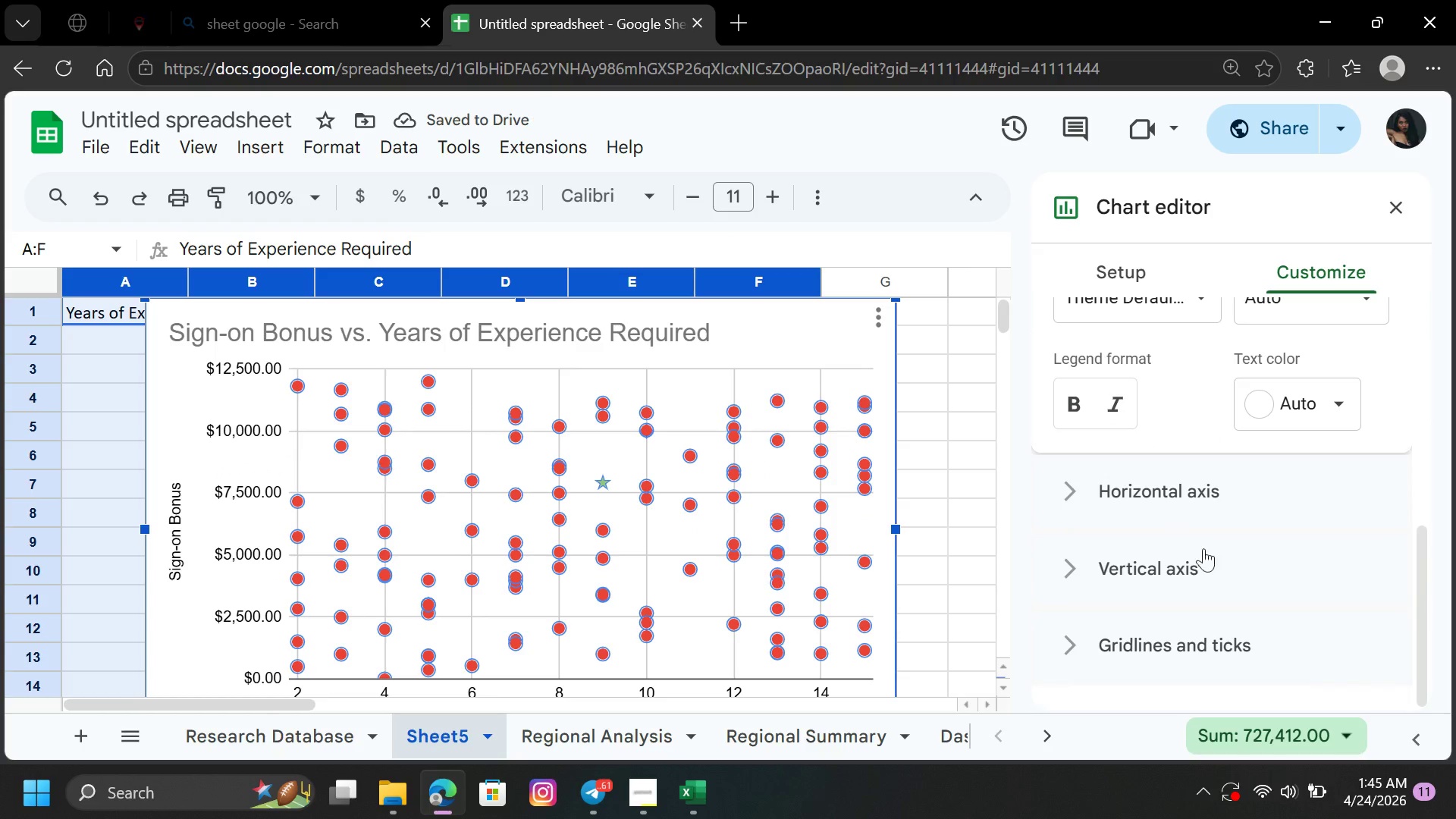 
left_click([1166, 554])
 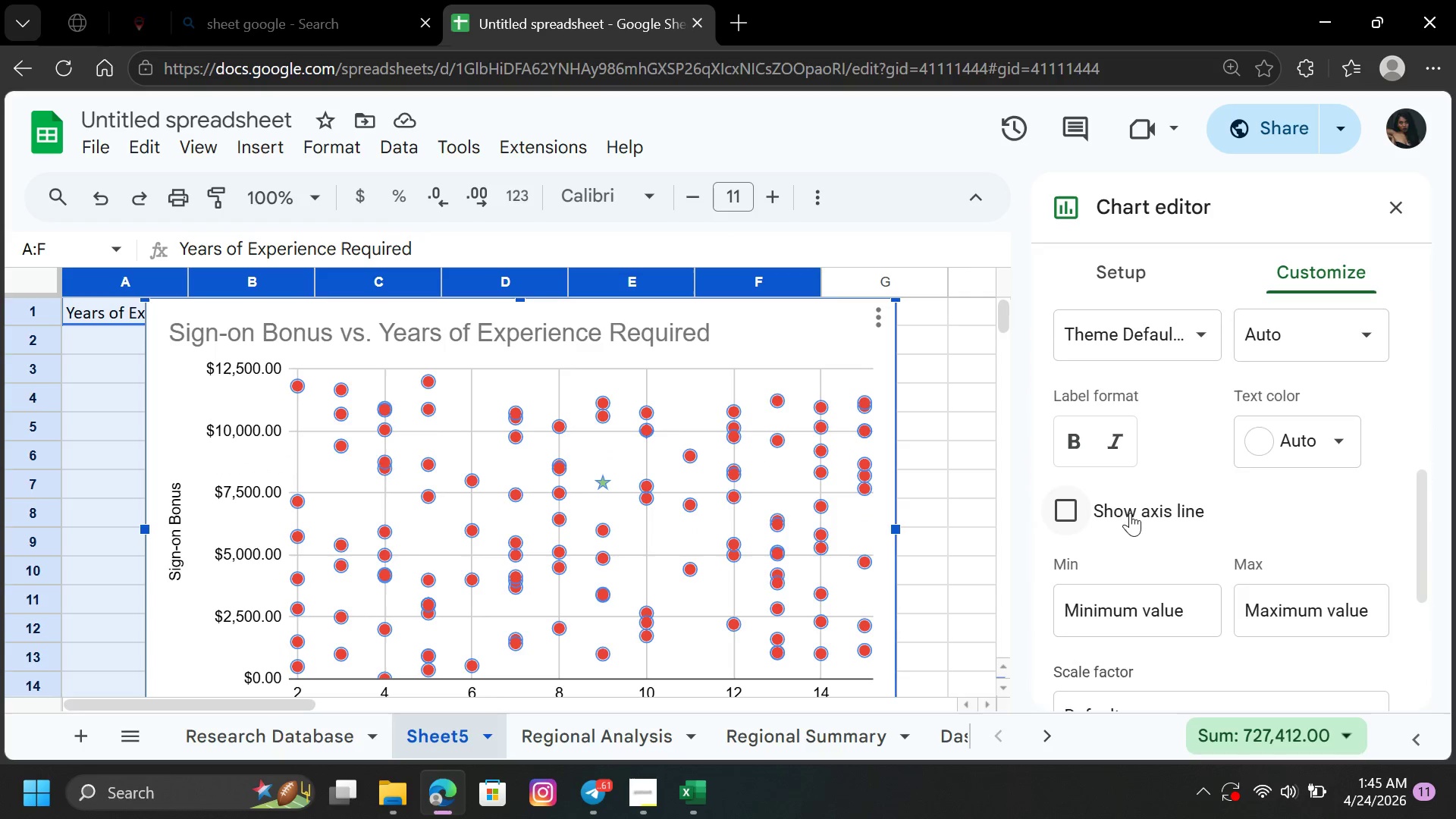 
left_click([1111, 509])
 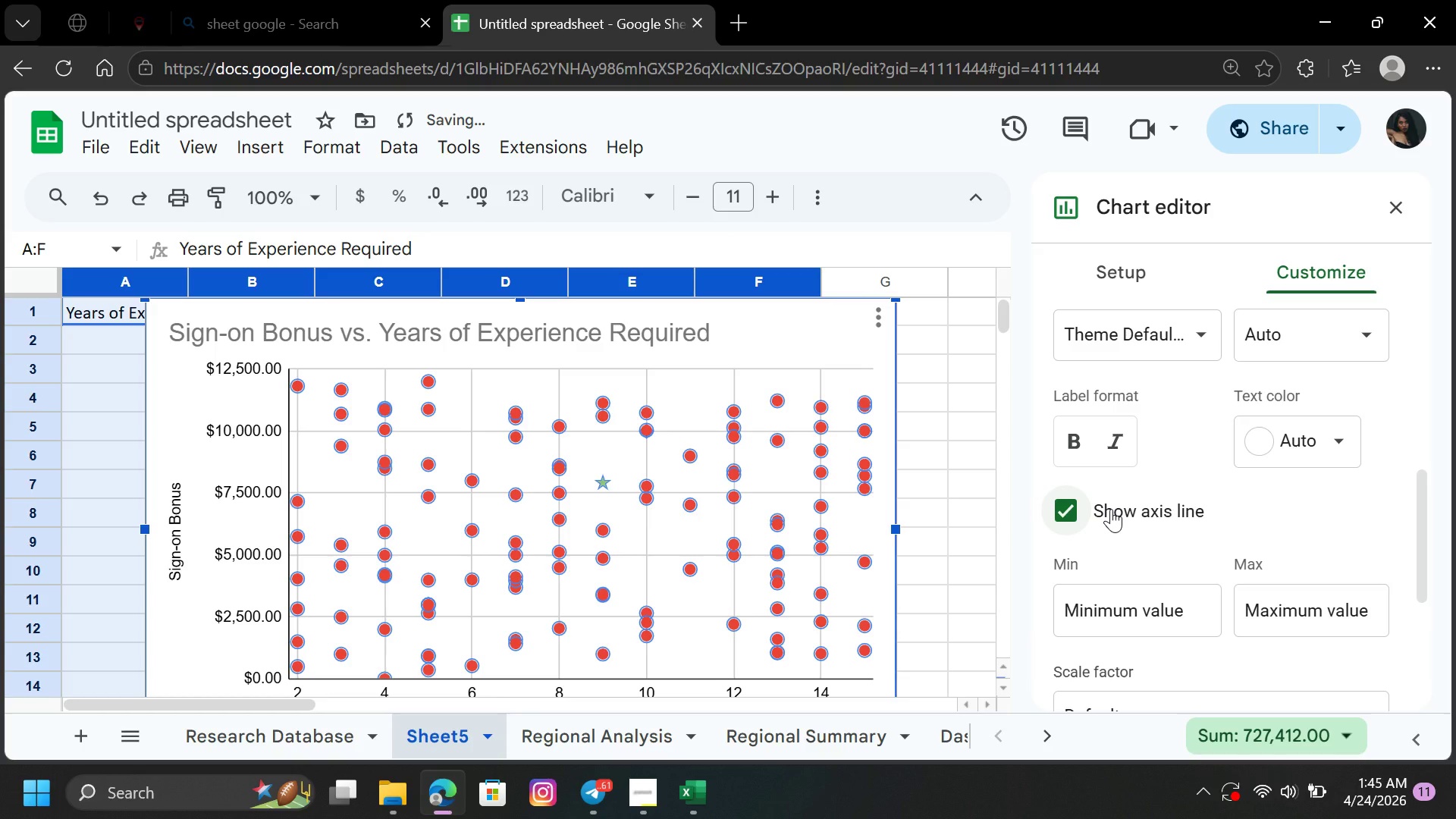 
left_click([1111, 509])
 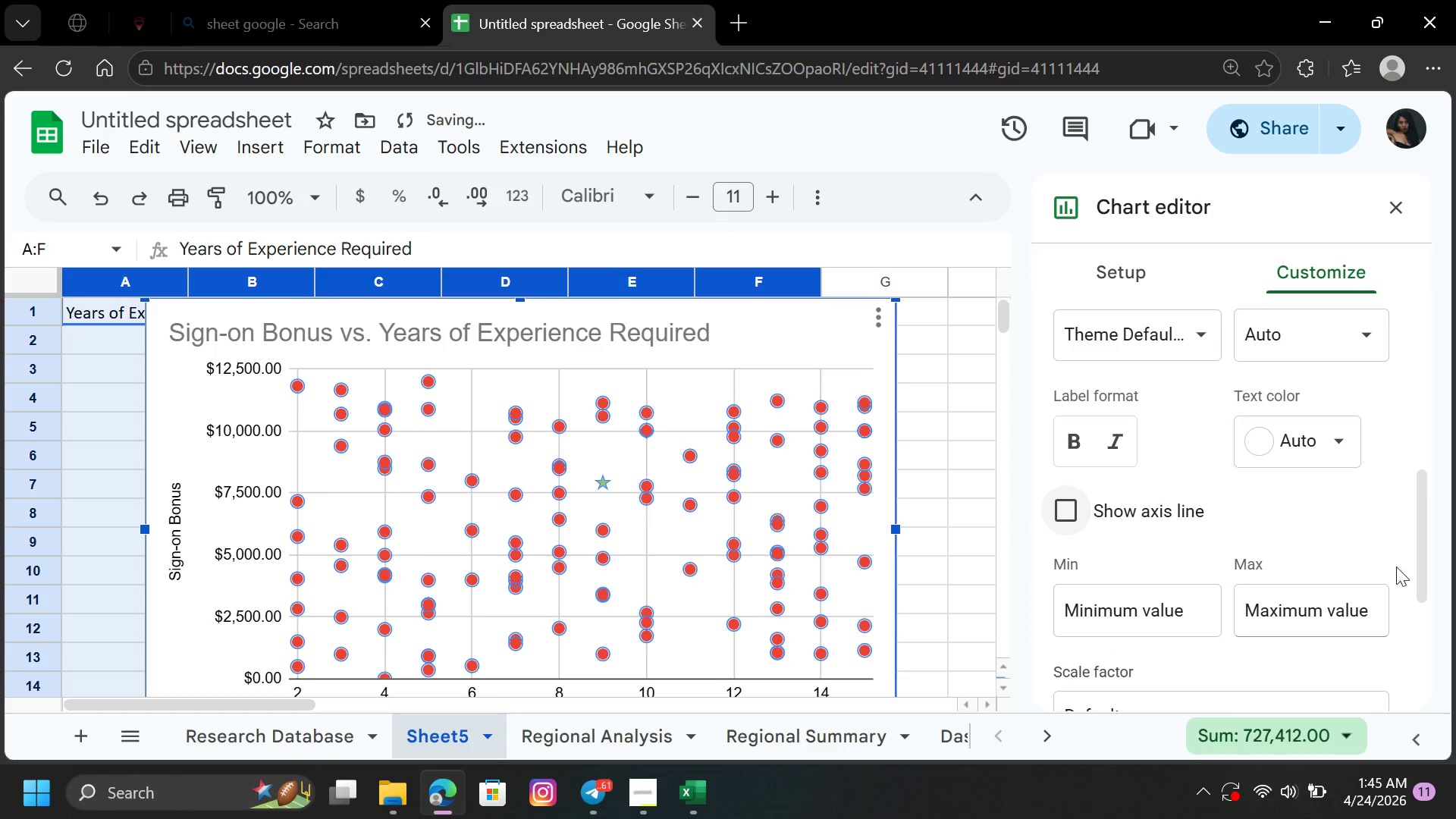 
left_click_drag(start_coordinate=[1426, 561], to_coordinate=[1436, 666])
 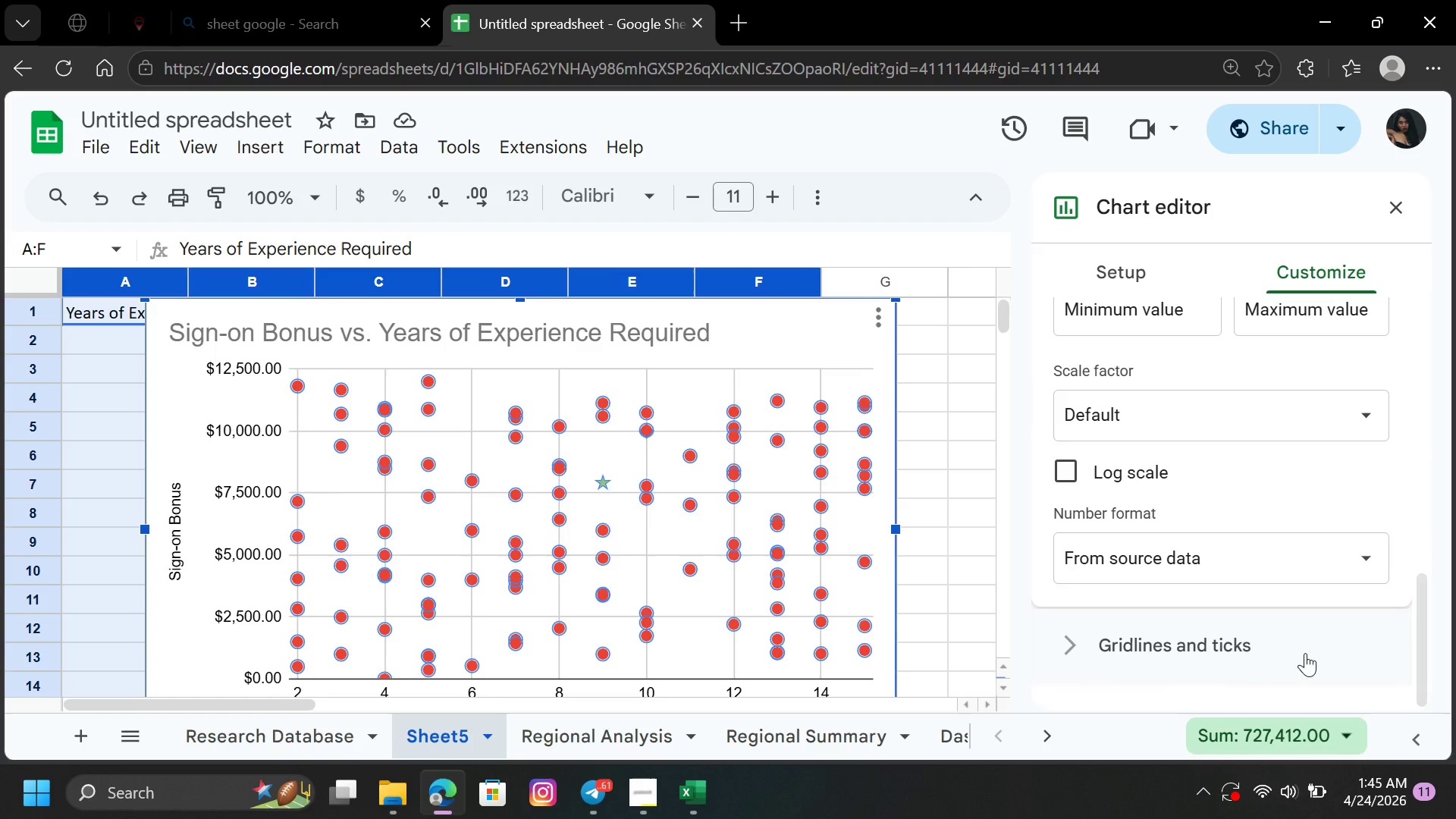 
left_click([1219, 639])
 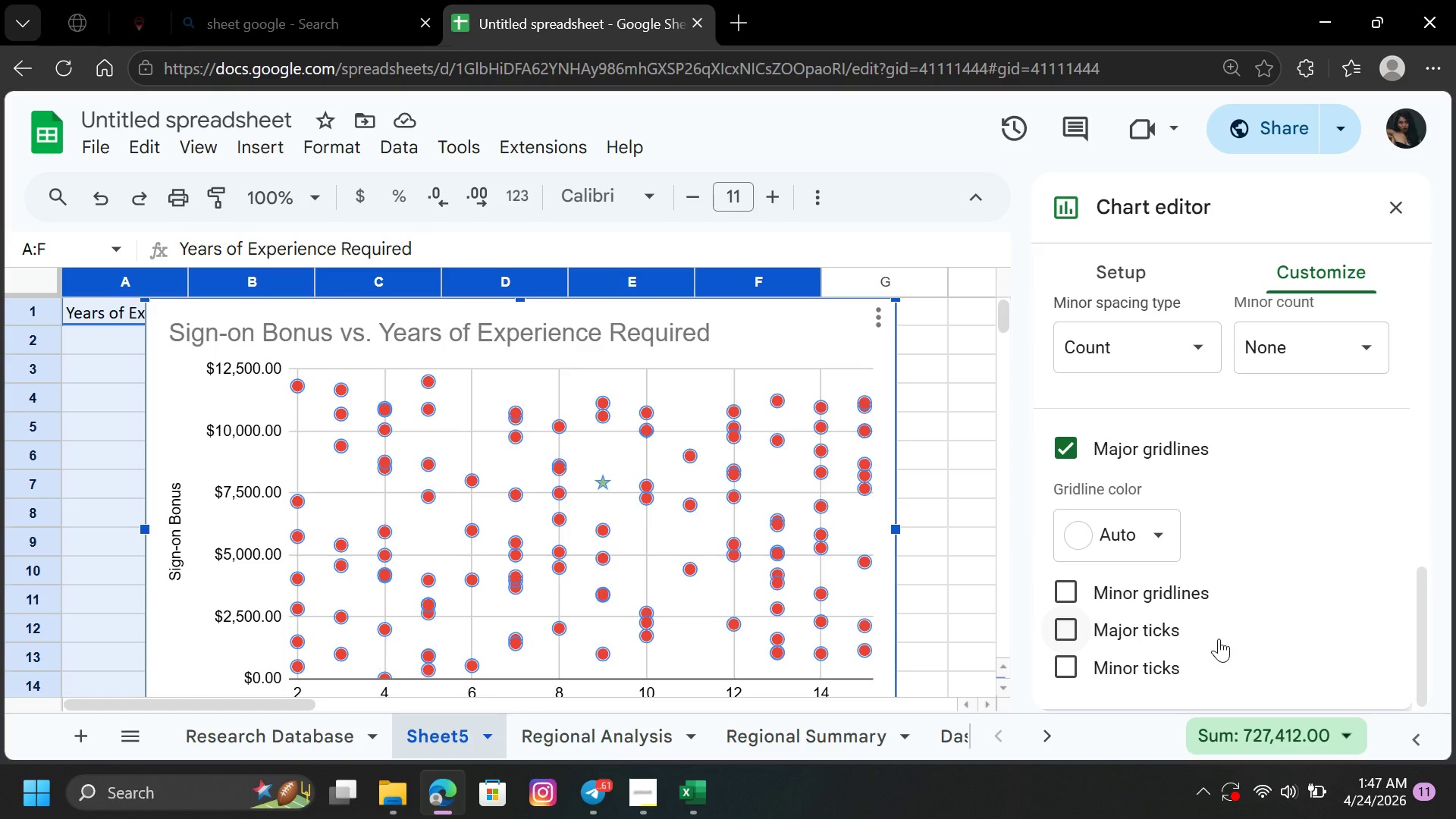 
wait(134.03)
 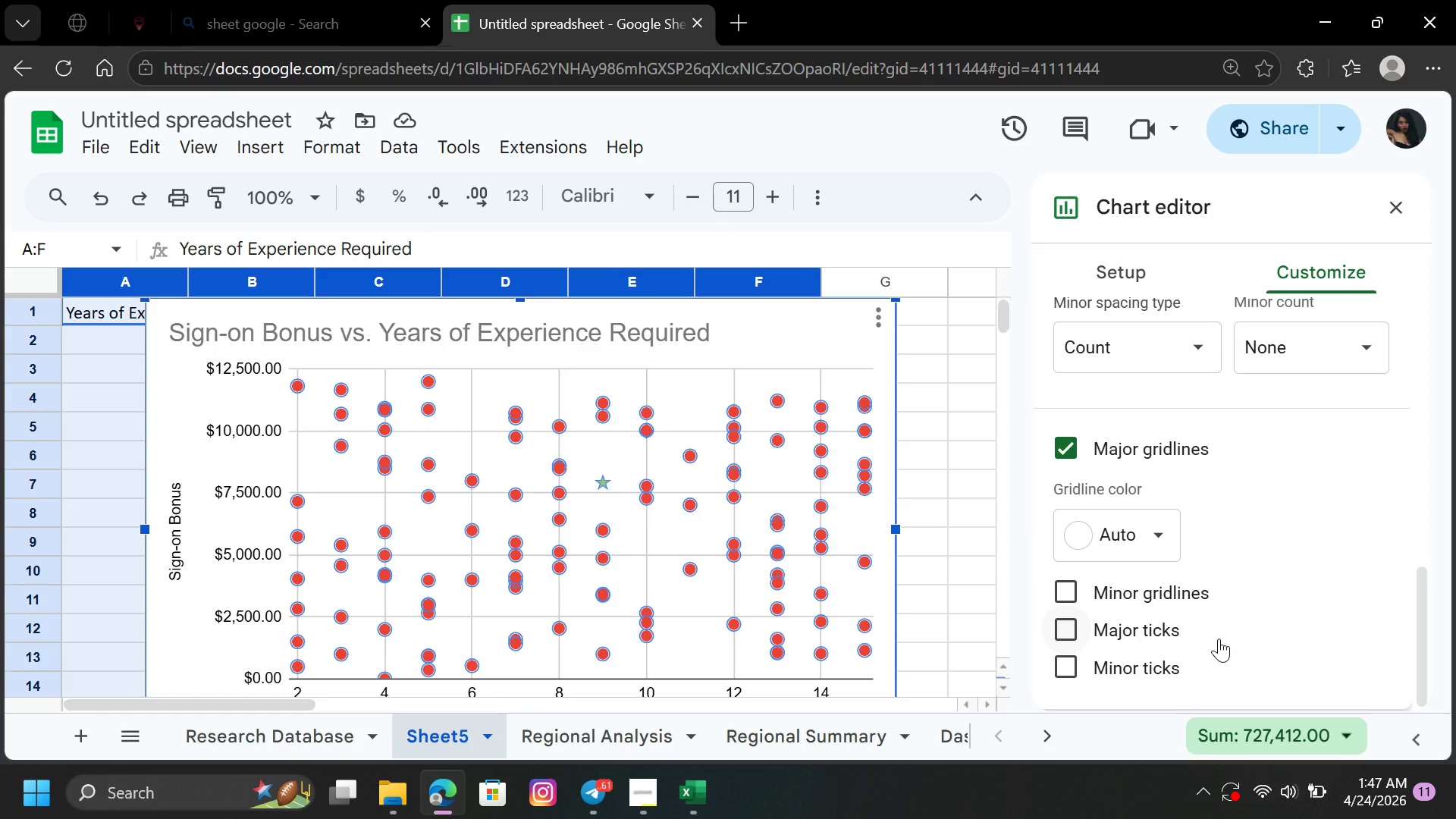 
left_click_drag(start_coordinate=[1423, 609], to_coordinate=[1455, 254])
 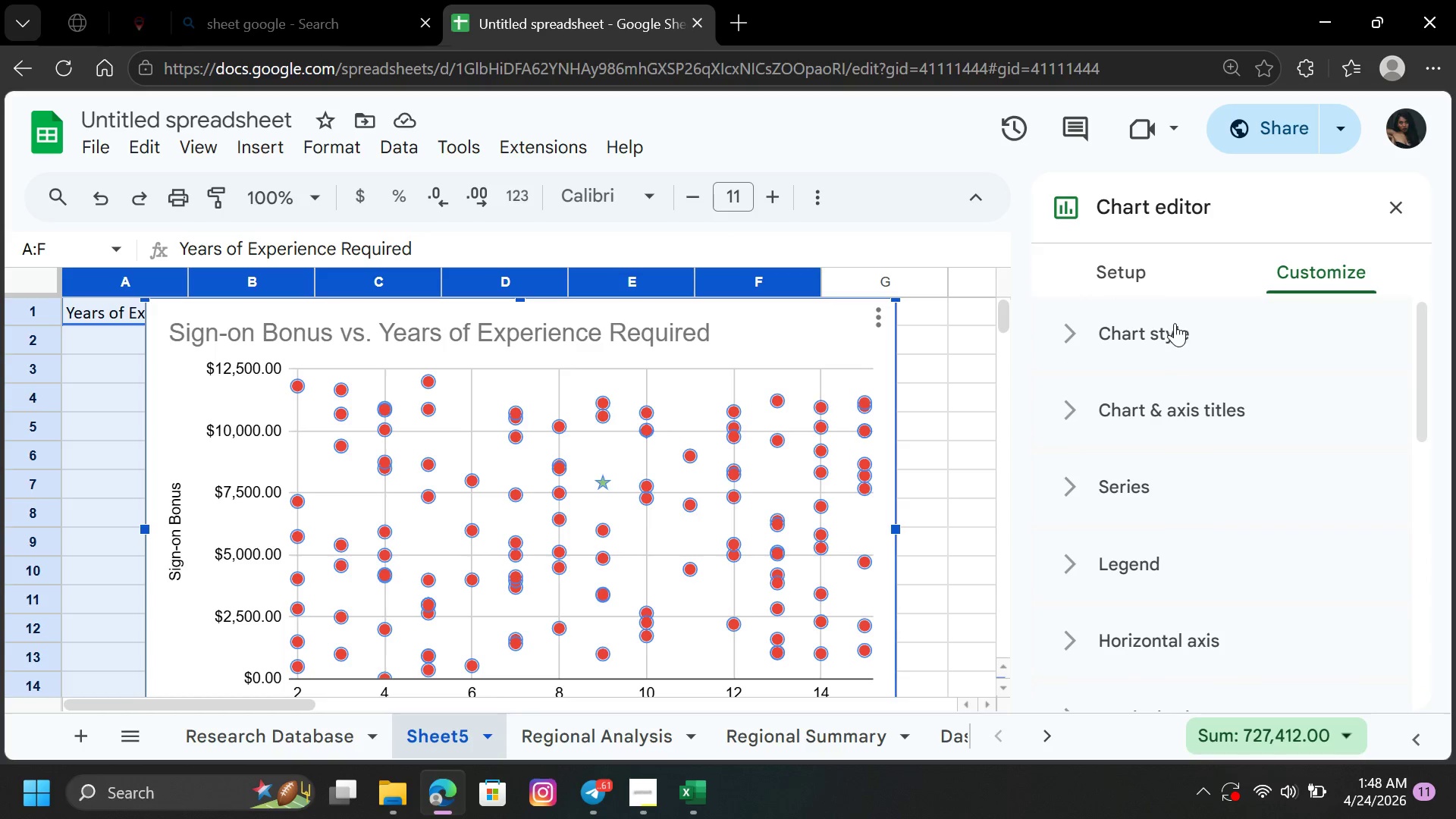 
left_click([1175, 325])
 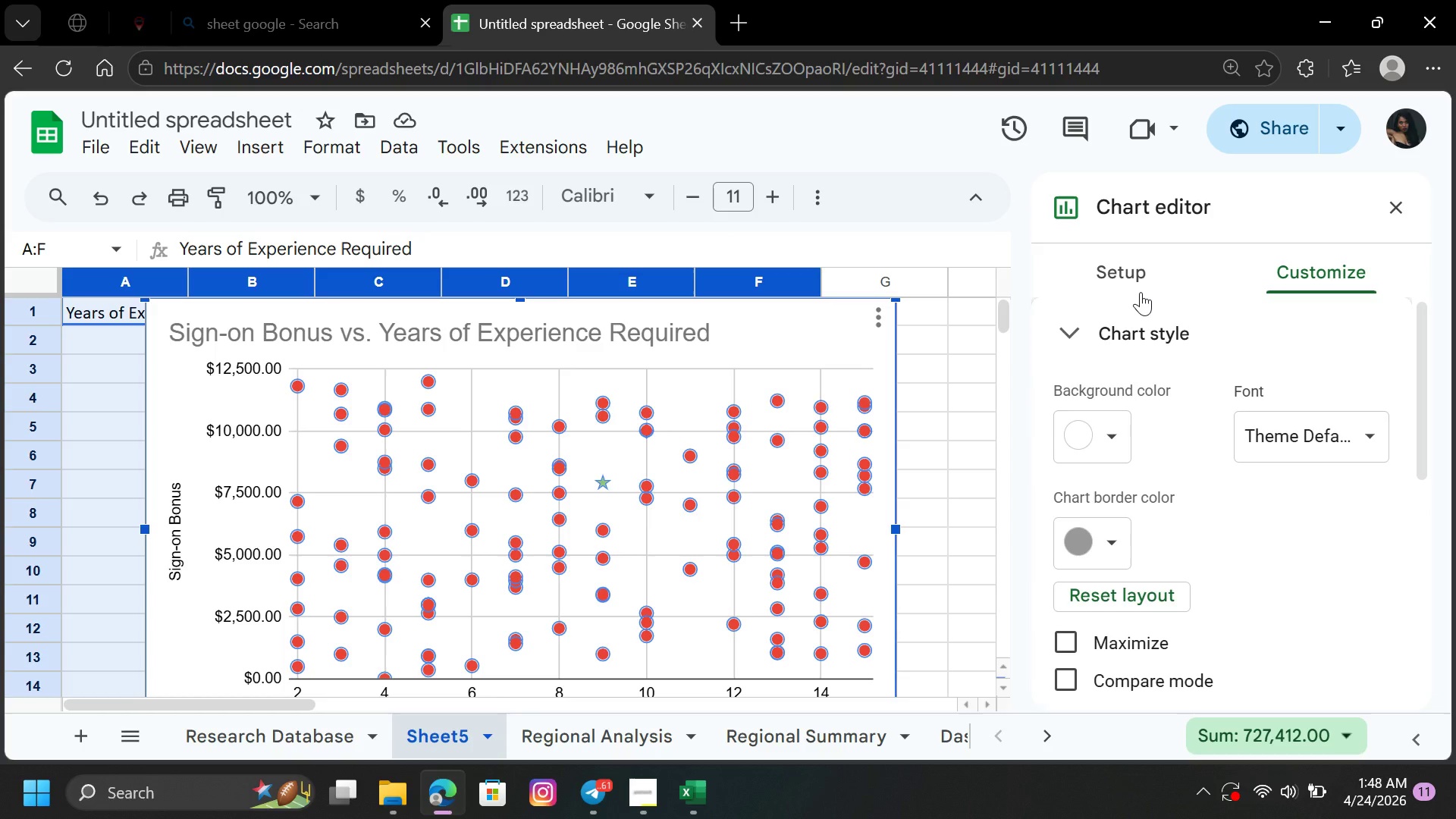 
left_click([1138, 275])
 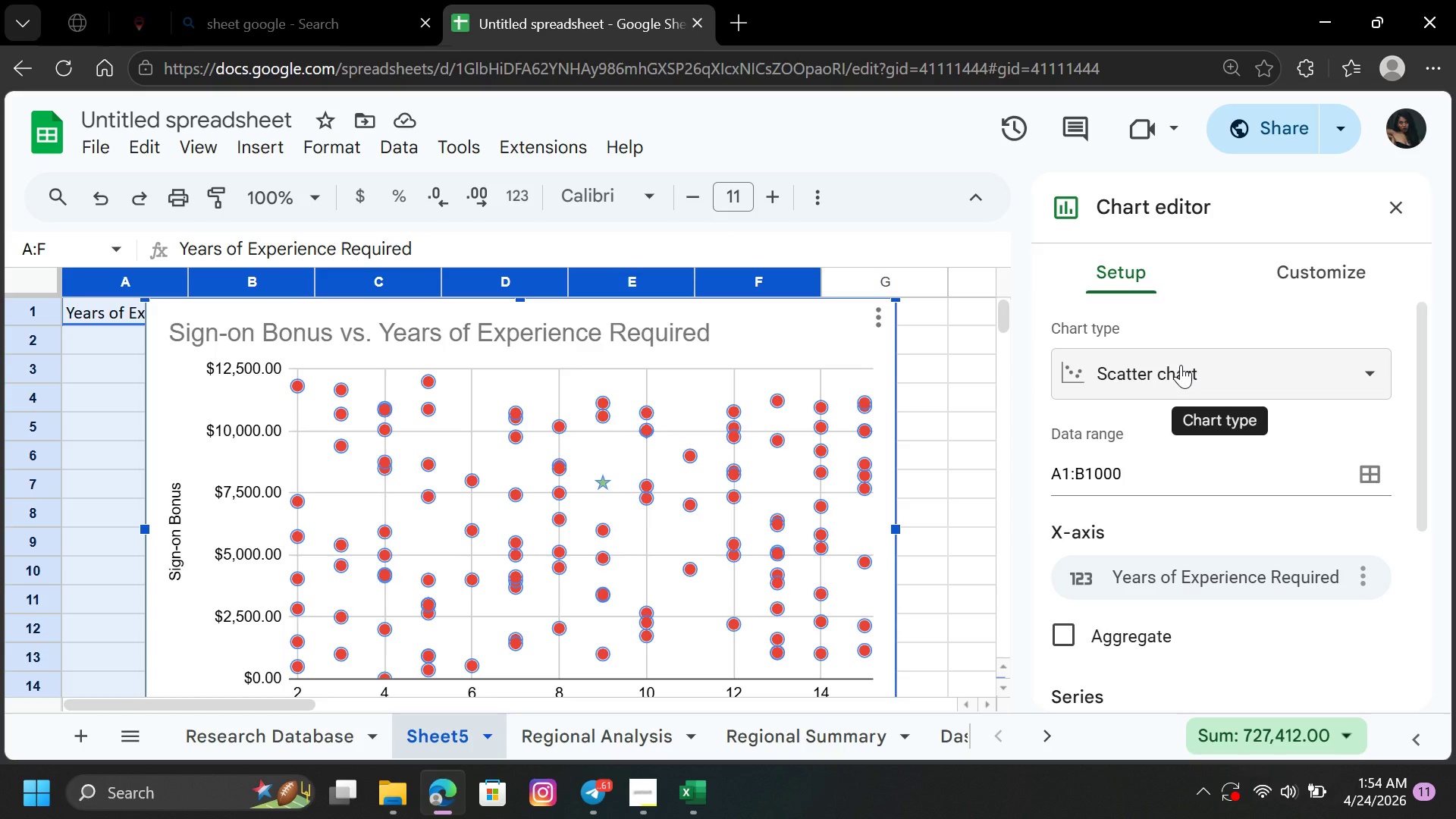 
wait(370.22)
 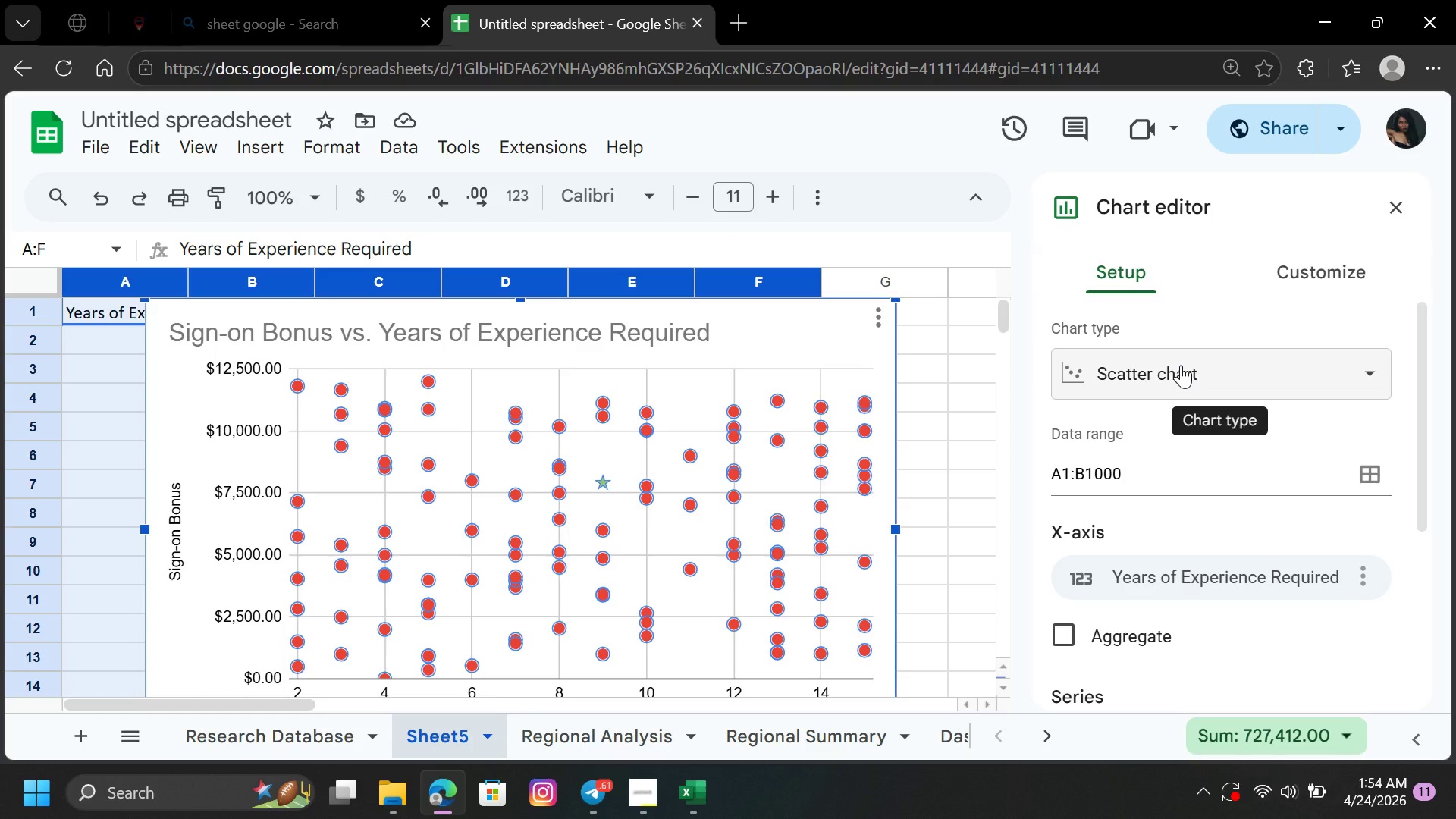 
left_click([880, 318])
 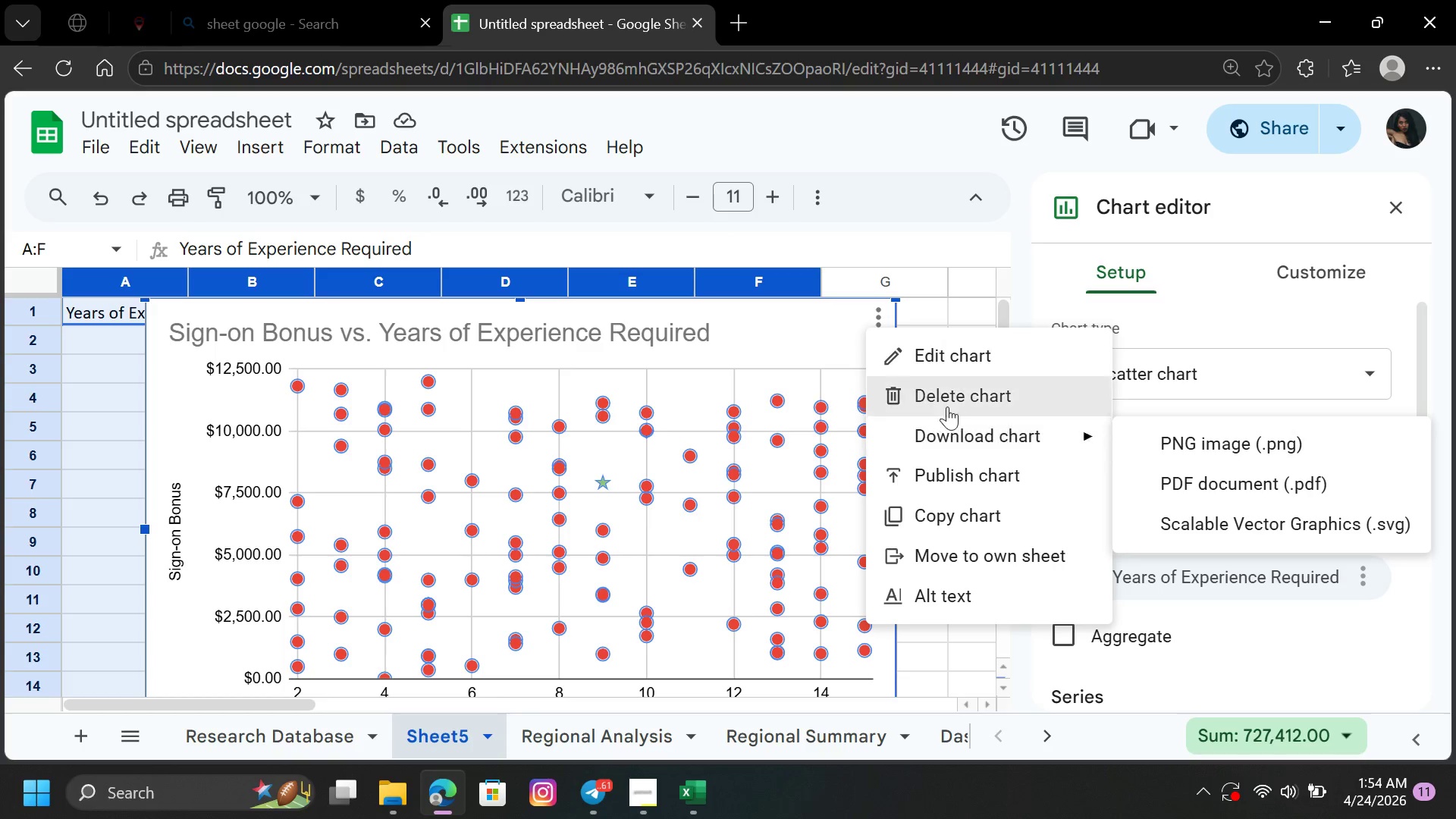 
left_click([955, 390])
 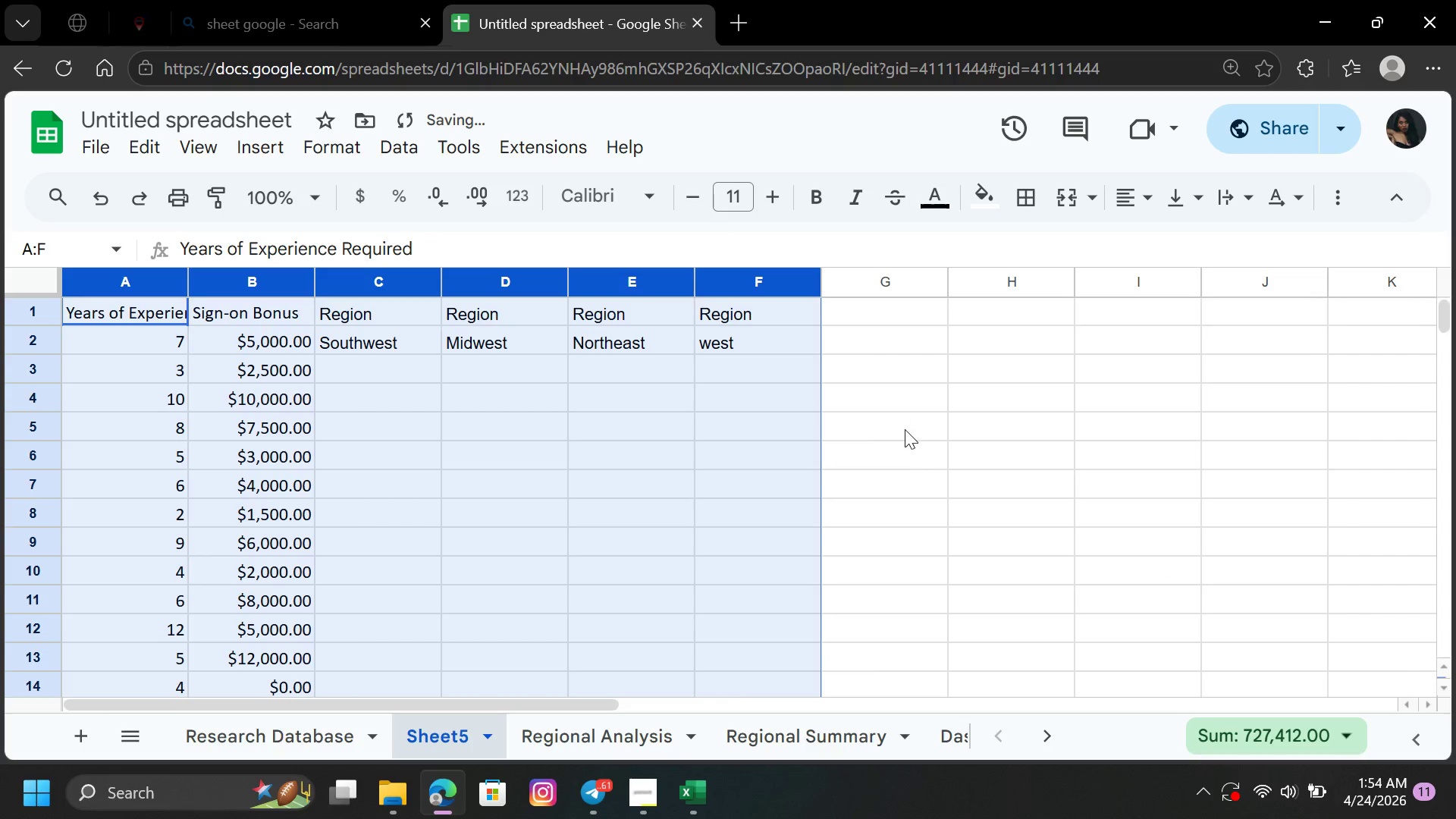 
left_click([905, 429])
 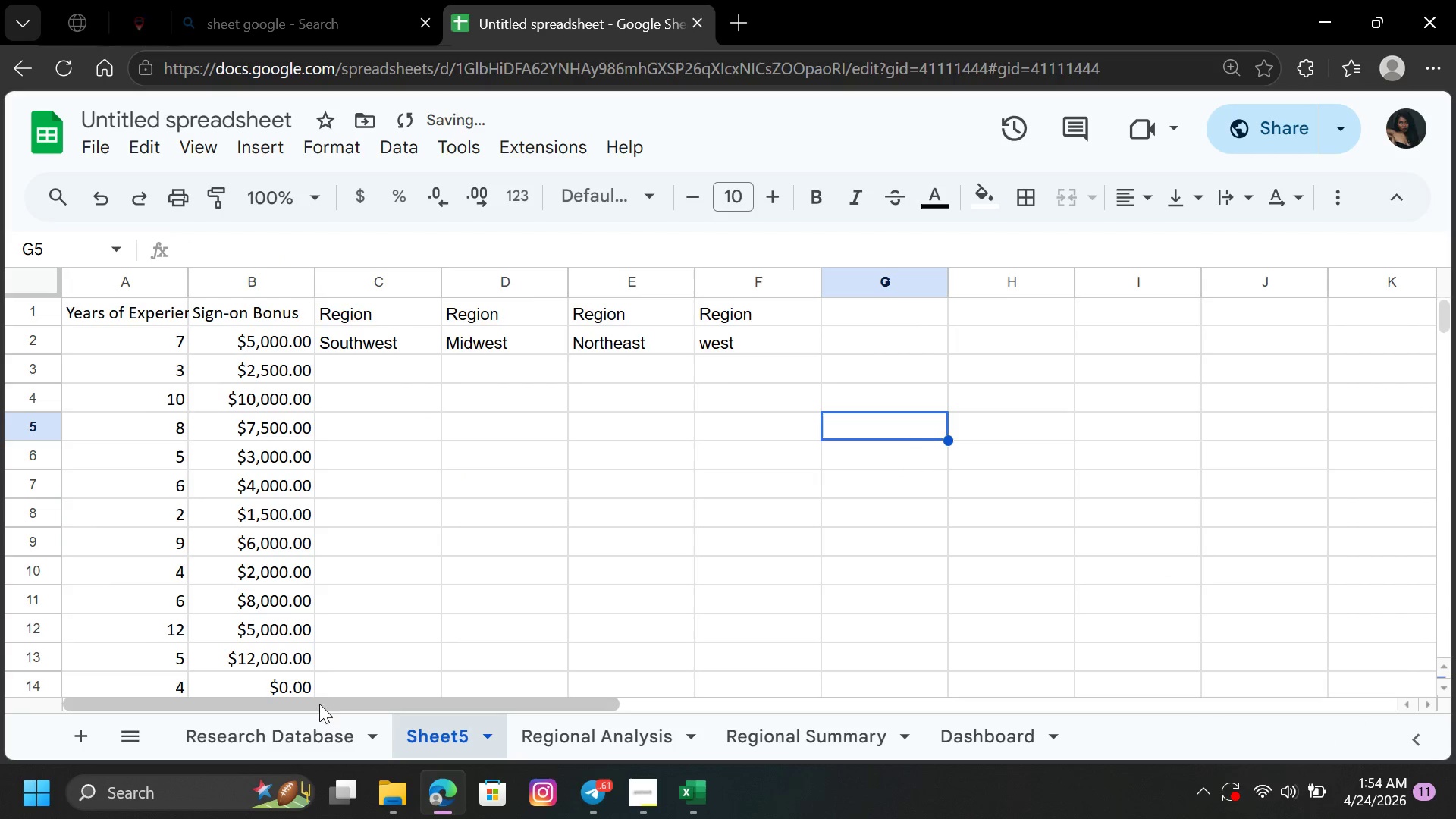 
left_click([304, 733])
 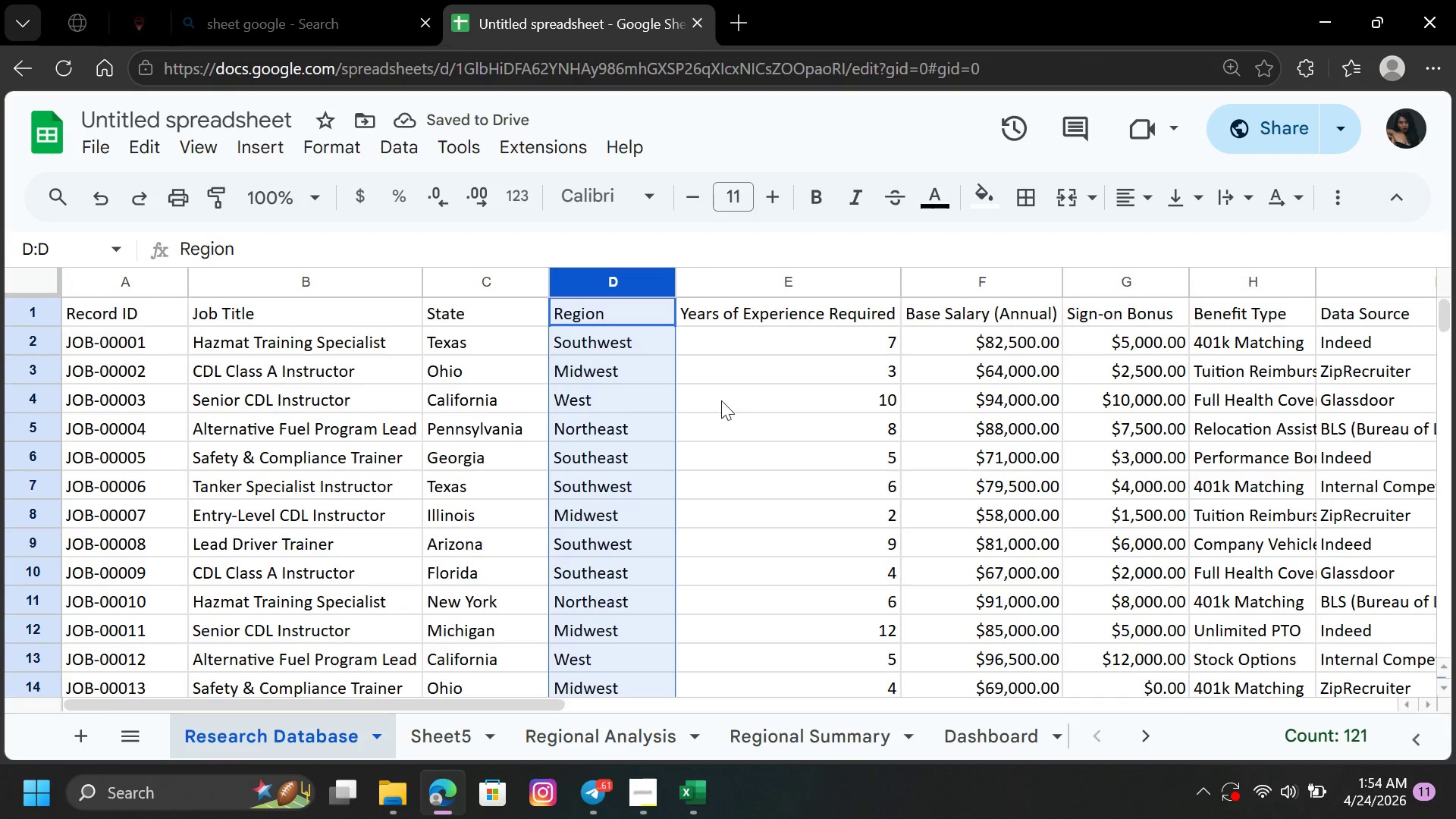 
left_click([745, 404])
 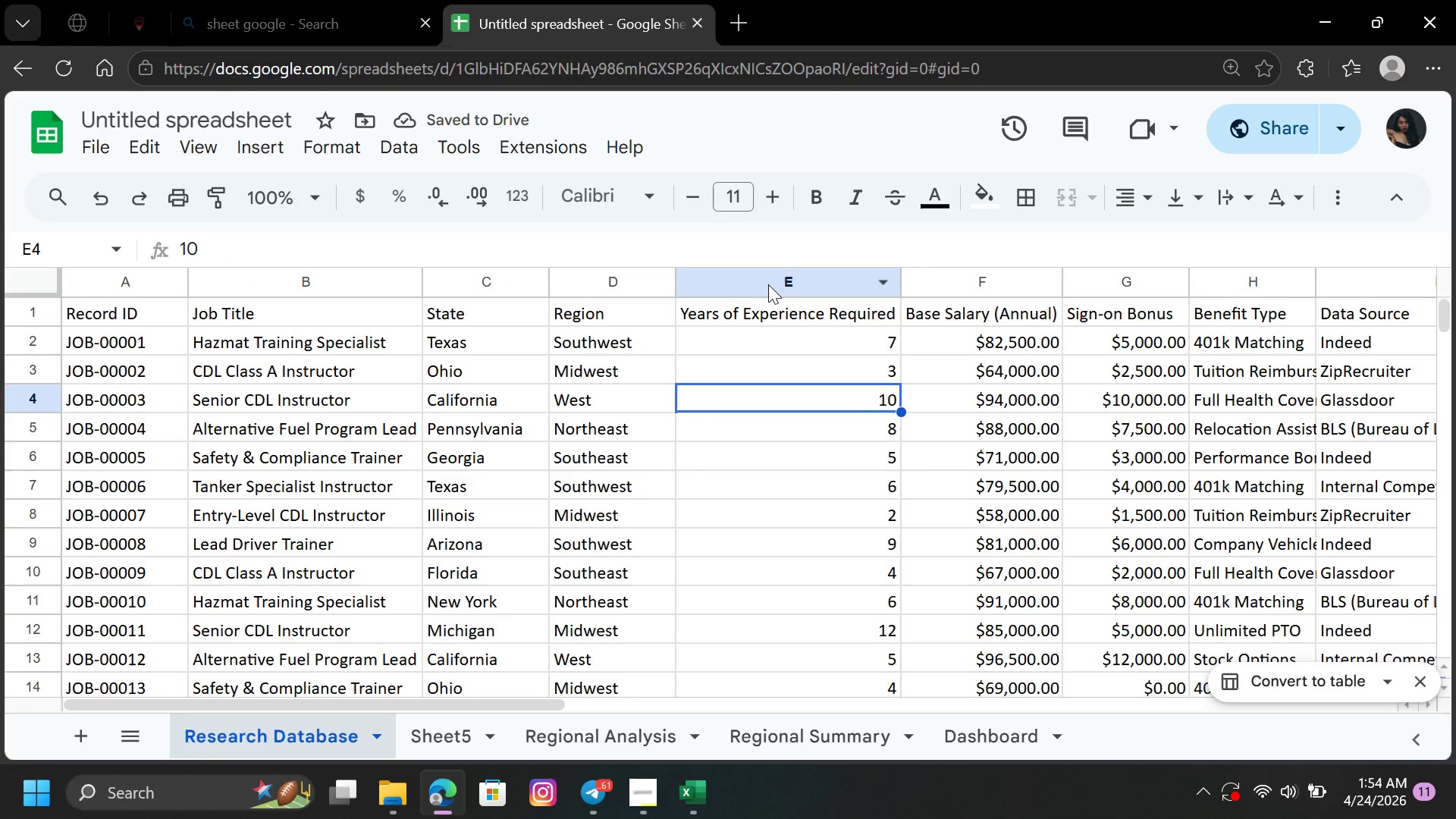 
left_click([765, 281])
 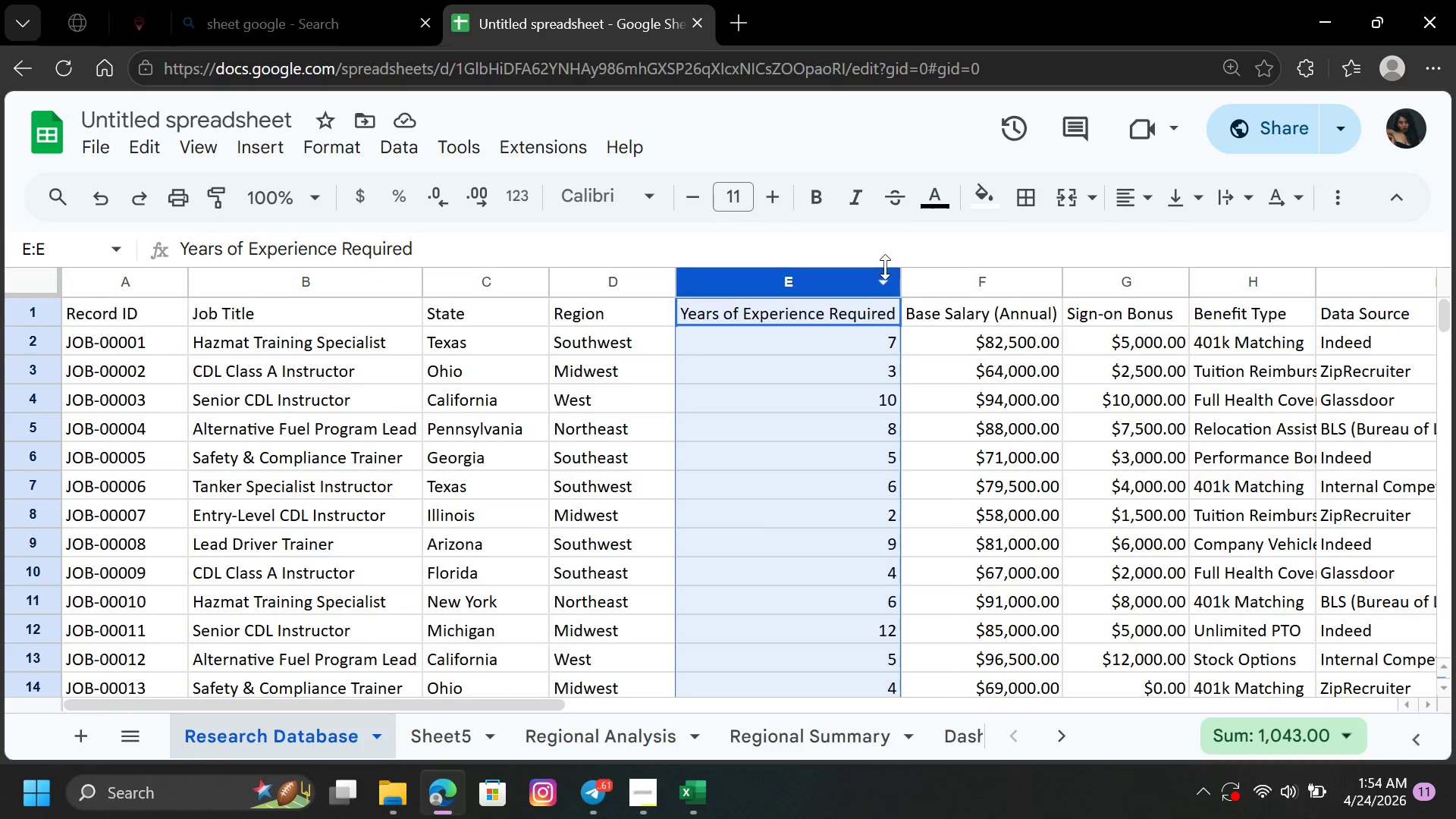 
mouse_move([947, 280])
 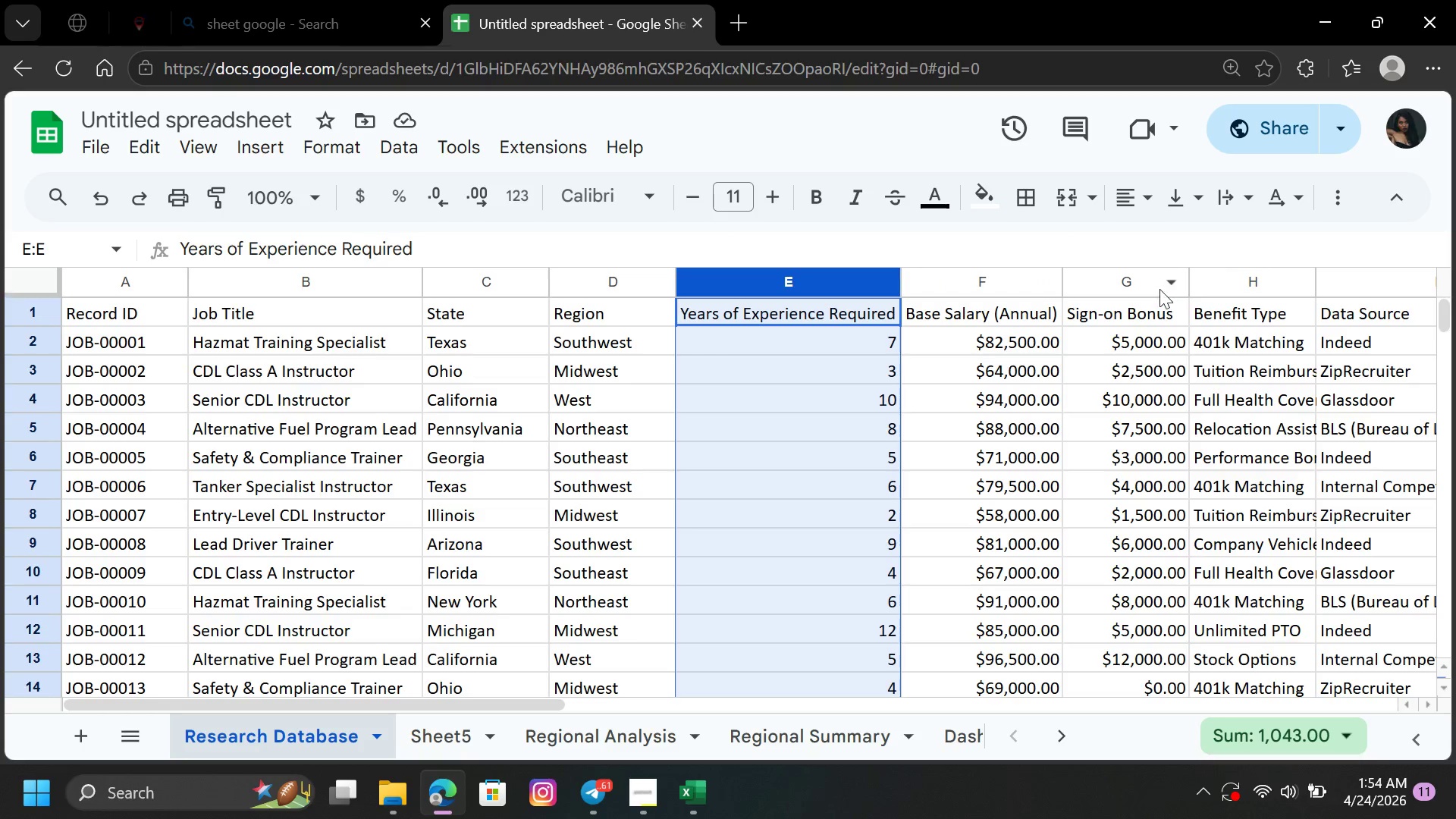 
left_click([1159, 289])
 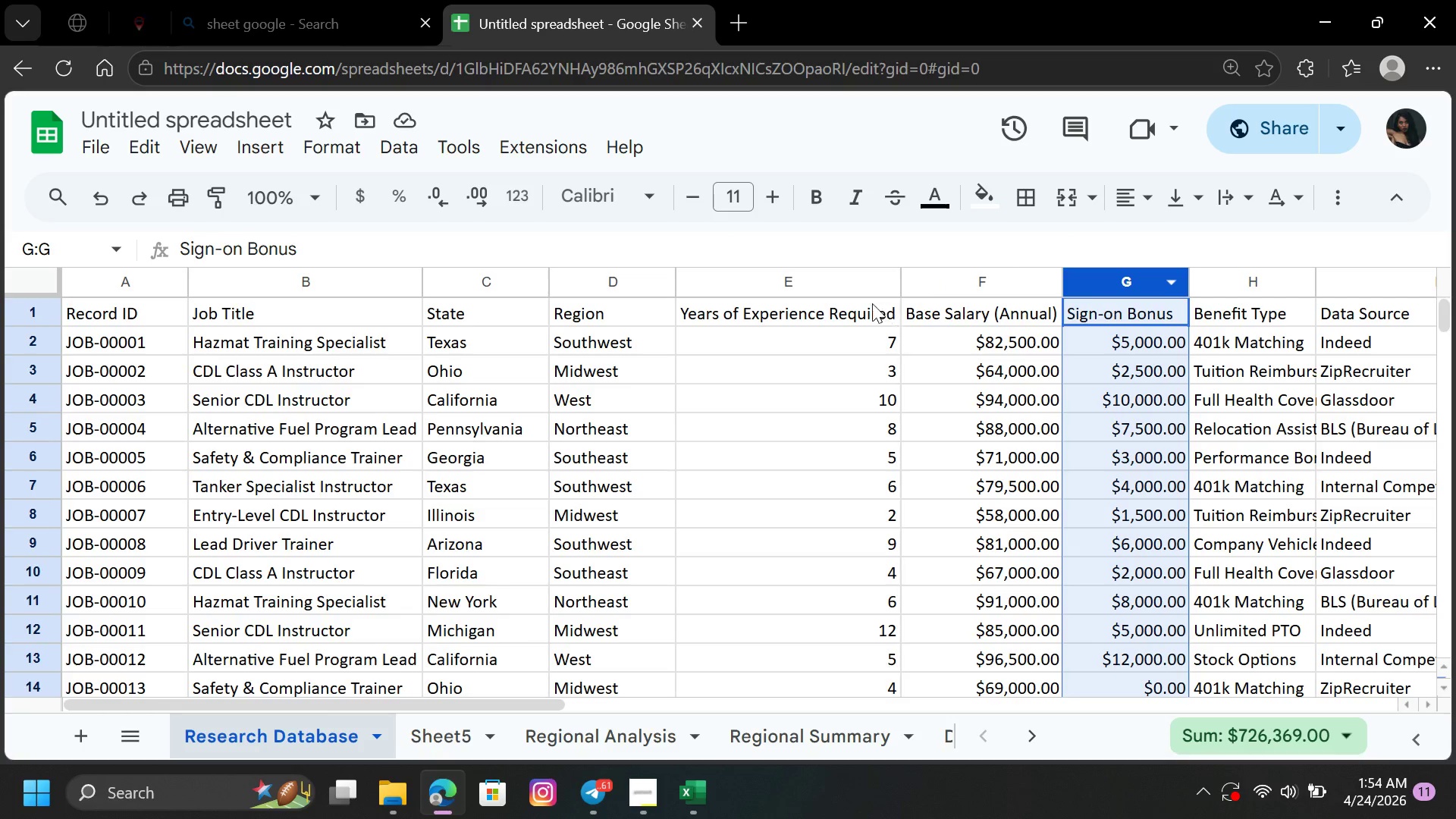 
left_click([846, 278])
 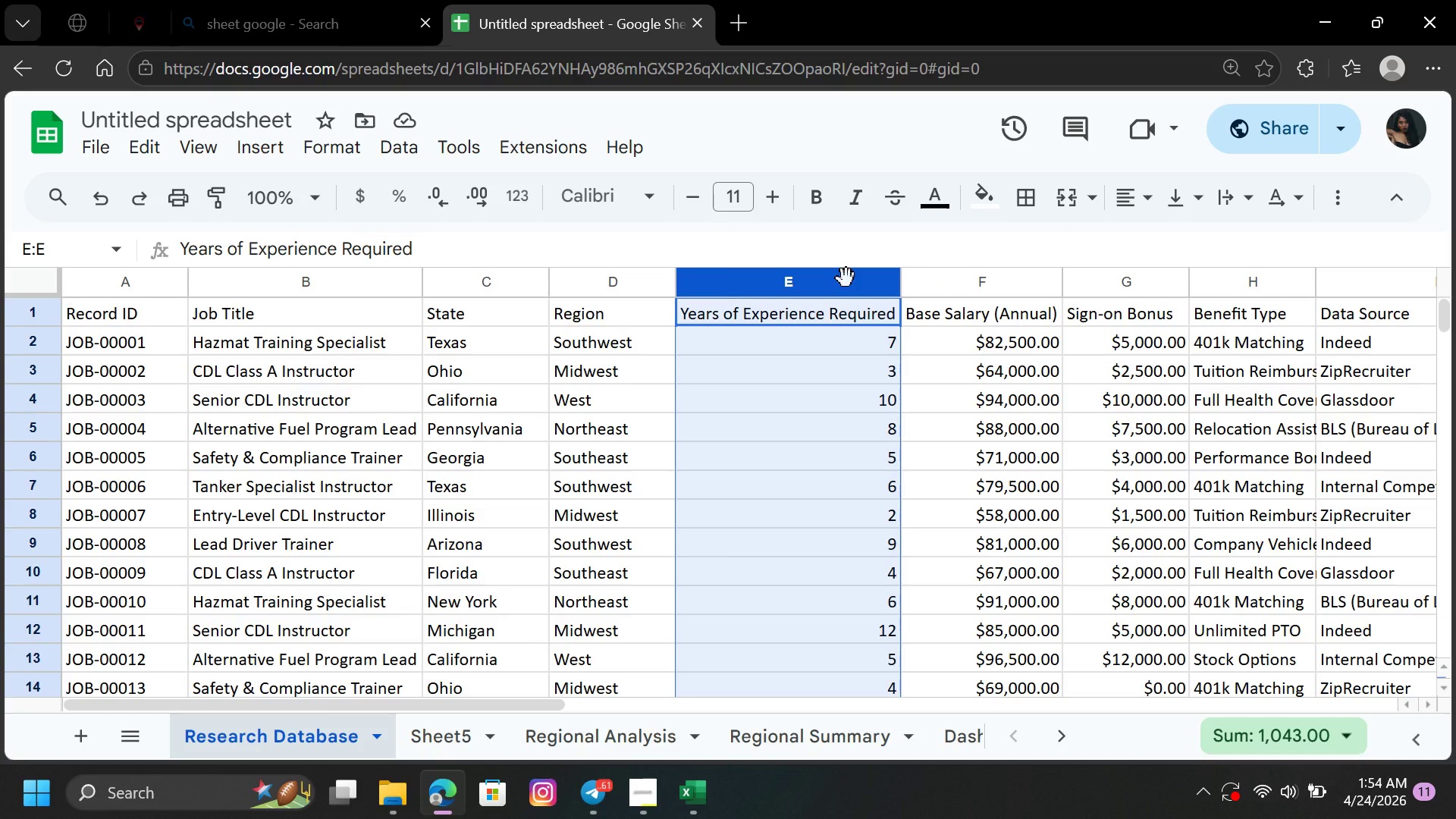 
hold_key(key=ControlLeft, duration=1.51)
 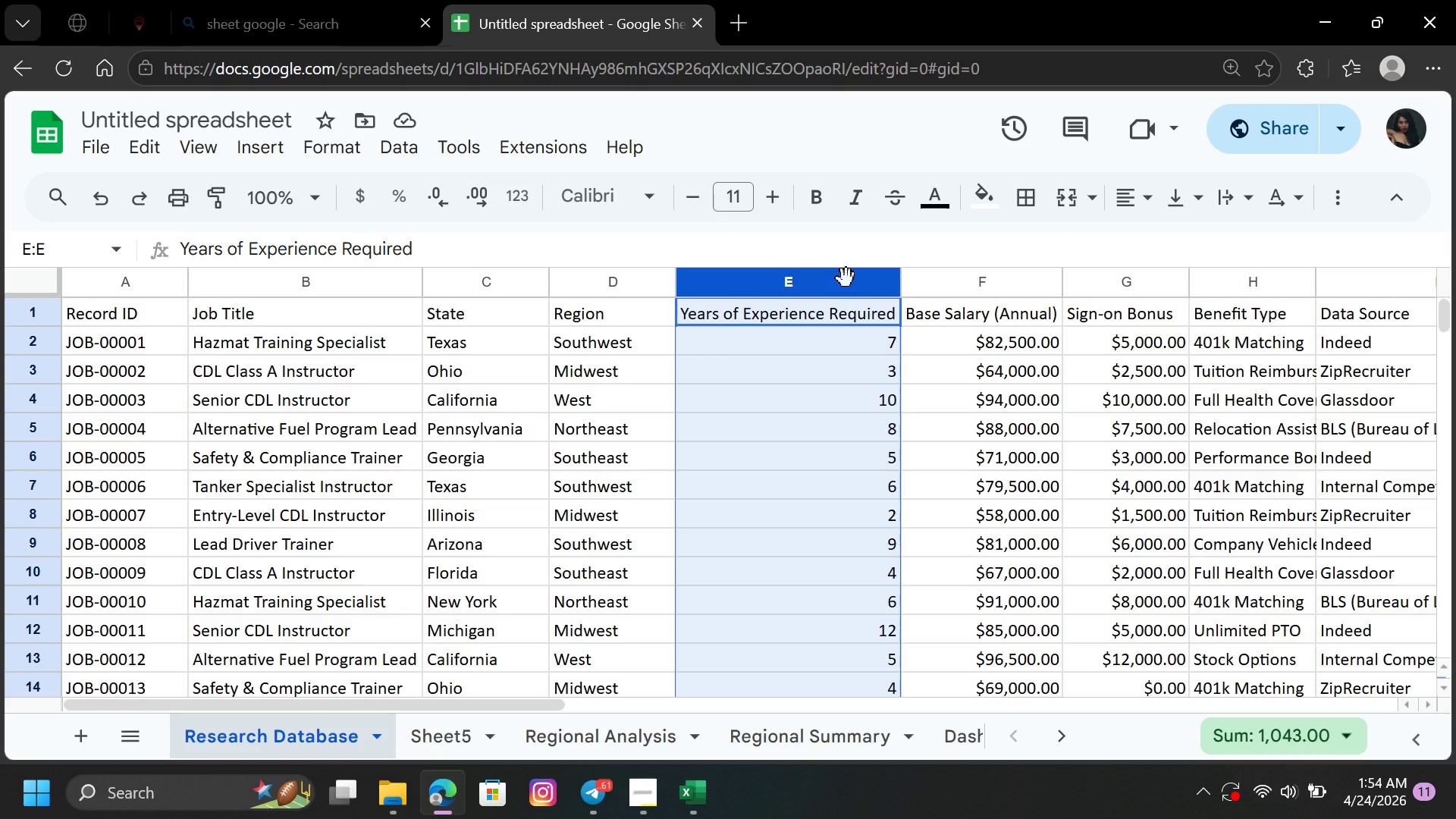 
hold_key(key=ControlLeft, duration=1.02)
 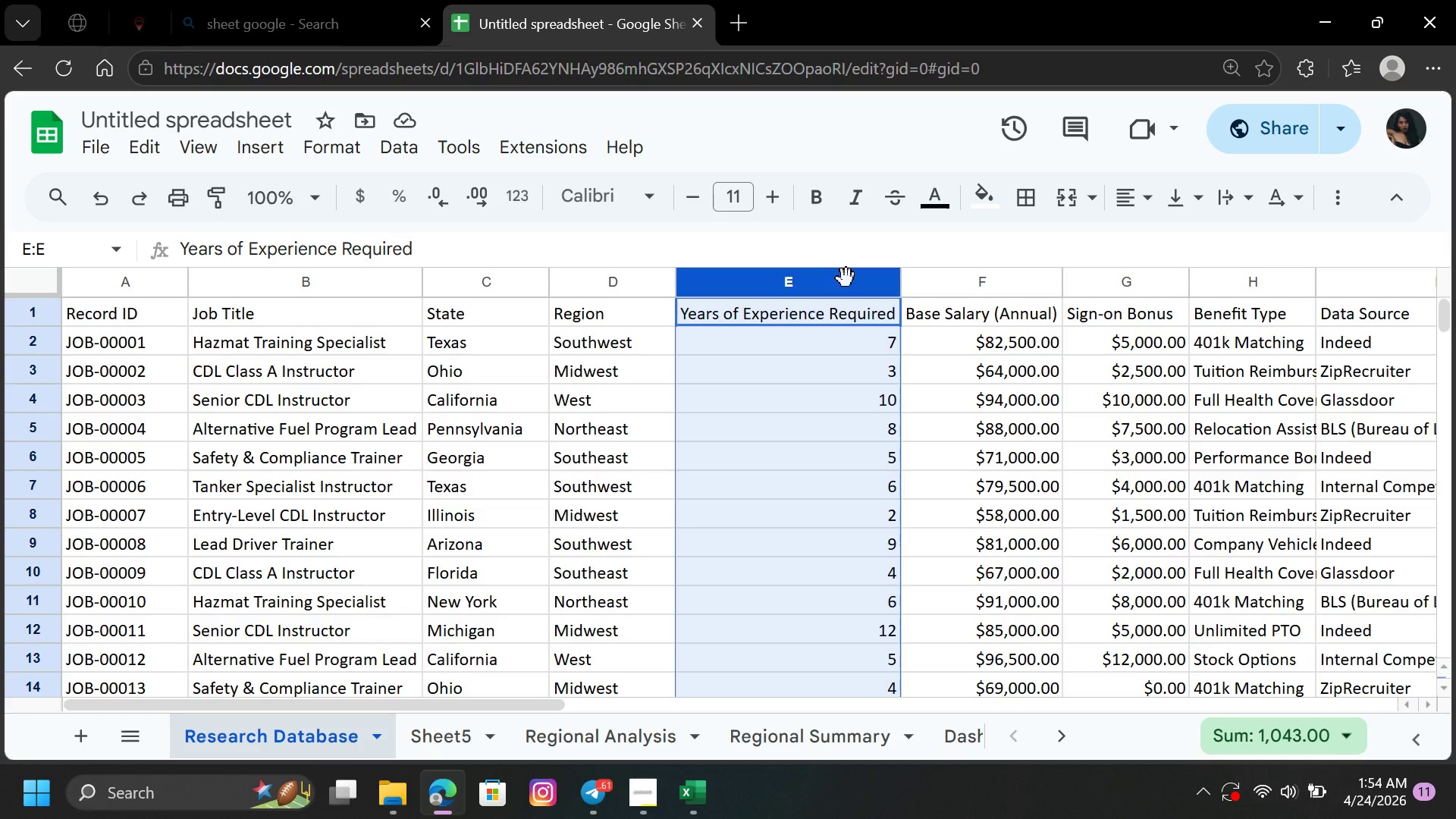 
hold_key(key=ControlLeft, duration=0.53)
 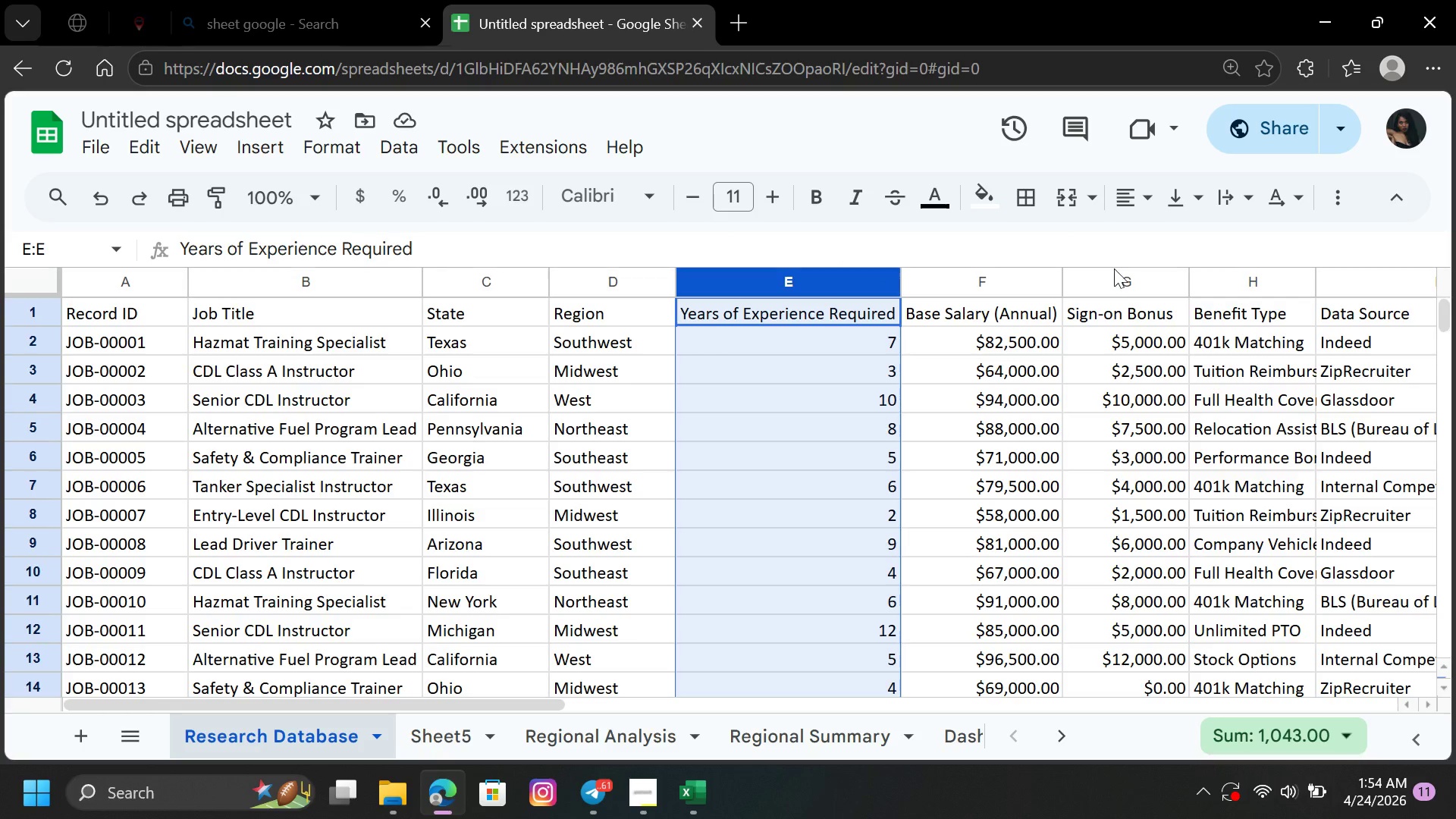 
hold_key(key=ControlLeft, duration=0.83)
left_click([1139, 273])
 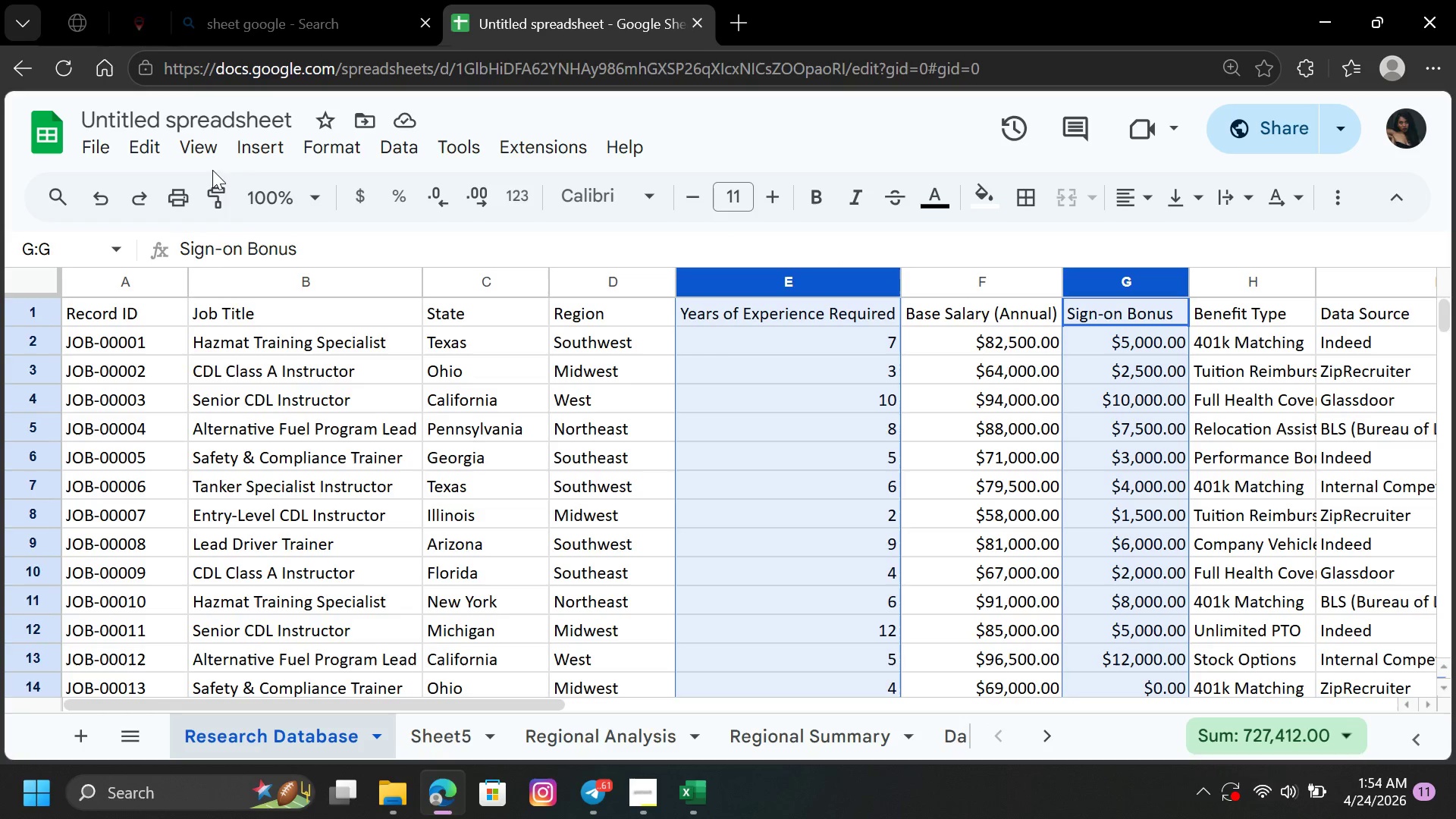 
left_click([262, 149])
 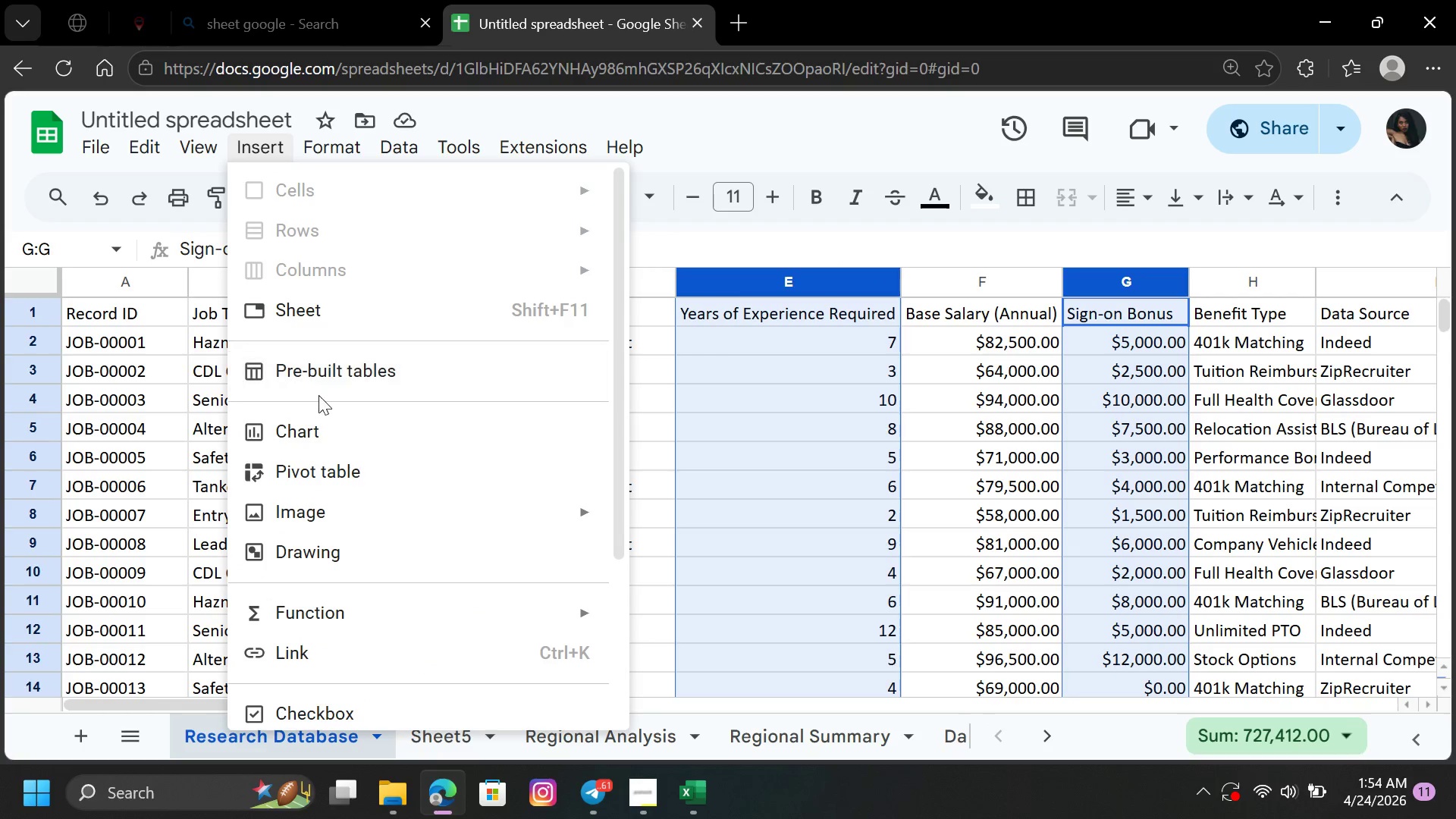 
left_click([319, 428])
 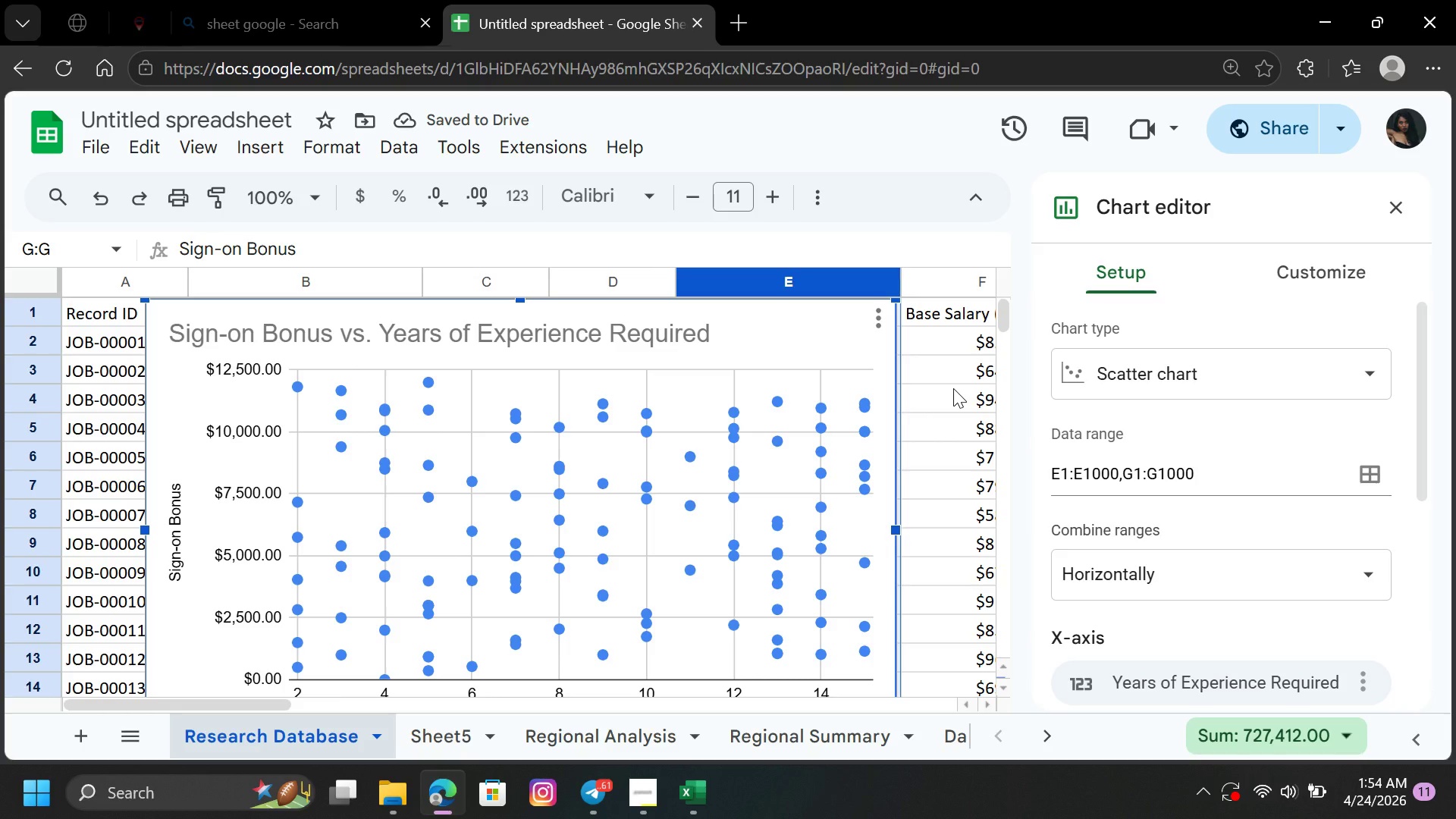 
wait(7.11)
 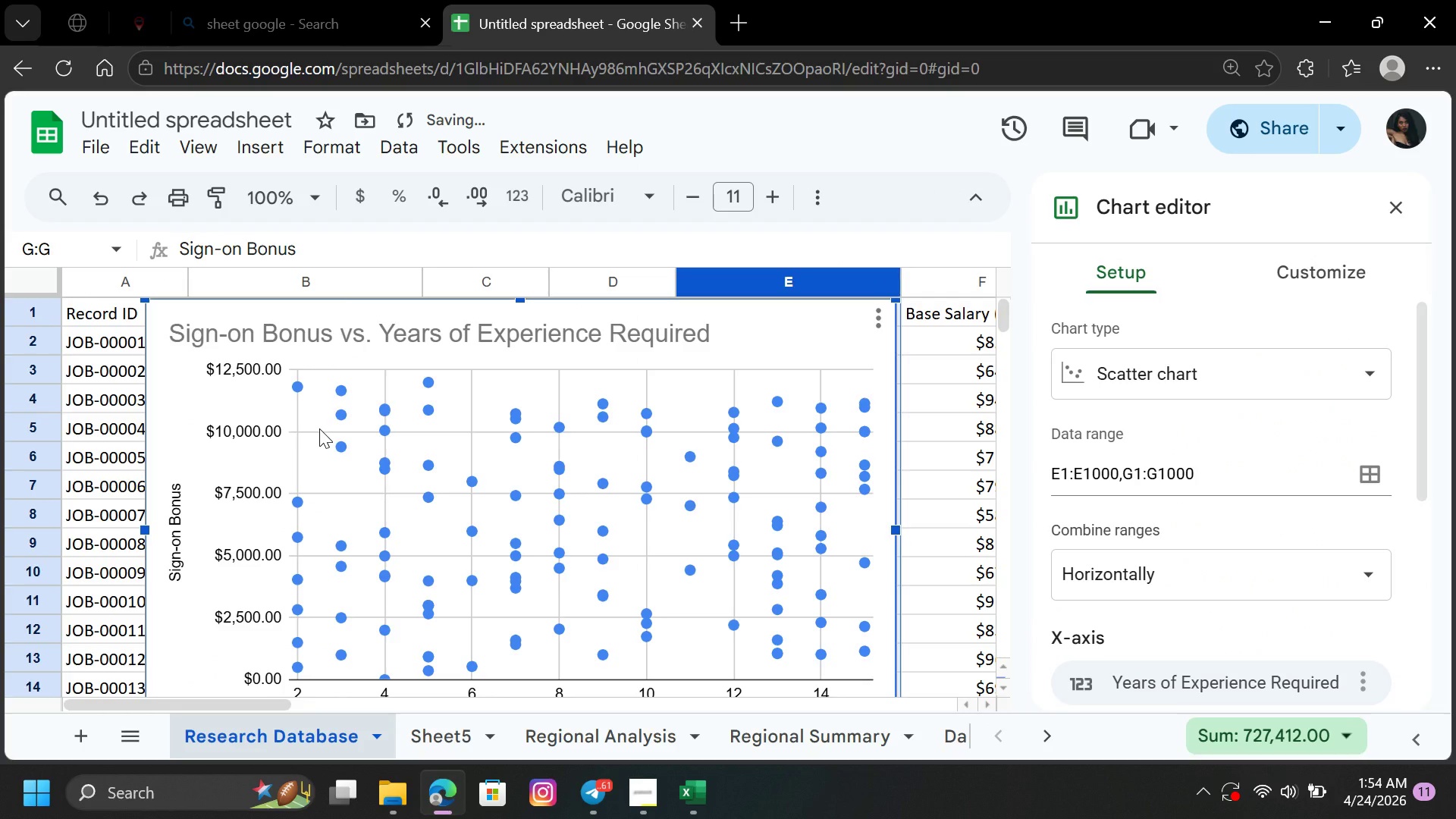 
left_click([960, 388])
 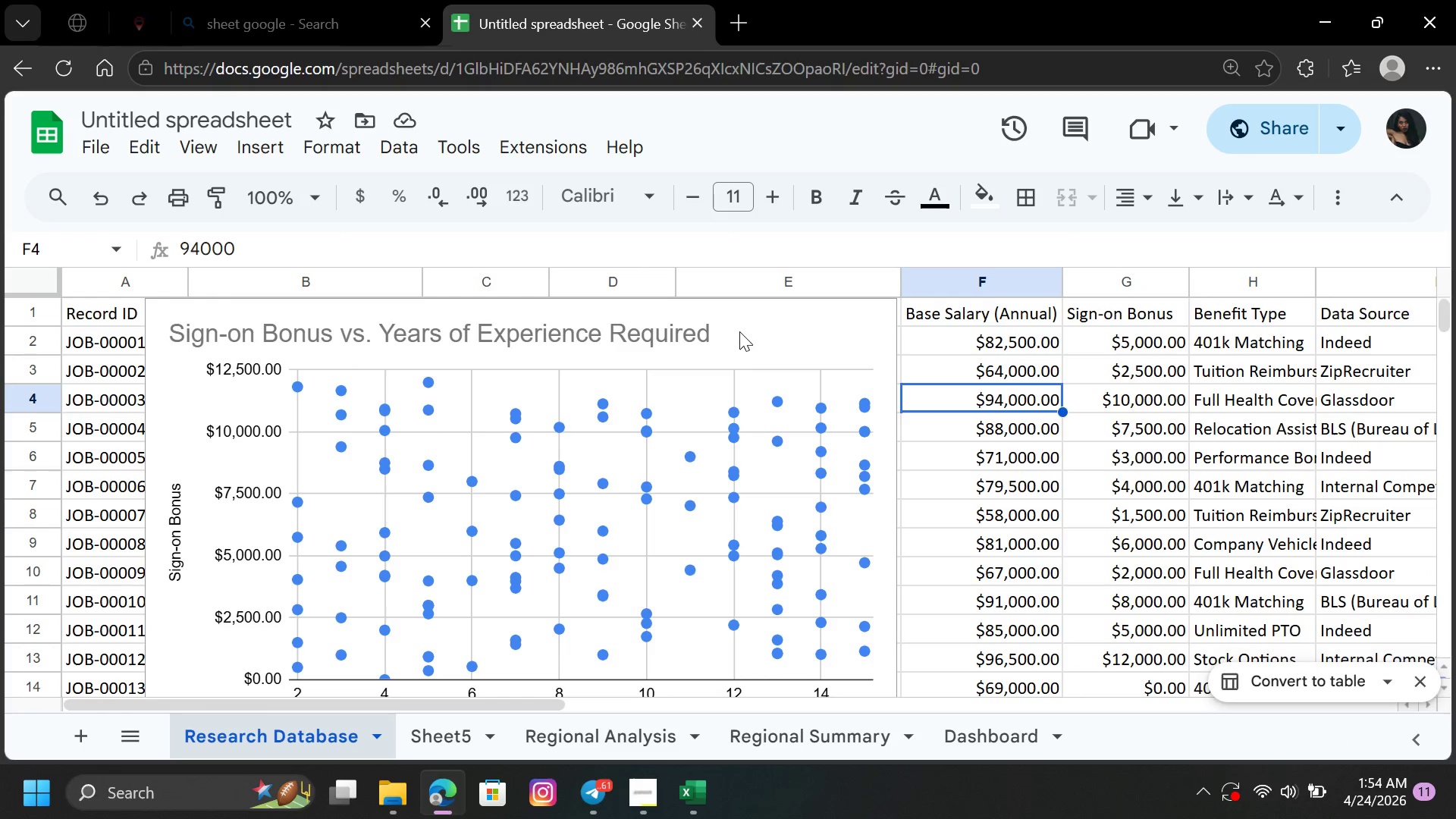 
left_click_drag(start_coordinate=[738, 331], to_coordinate=[840, 325])
 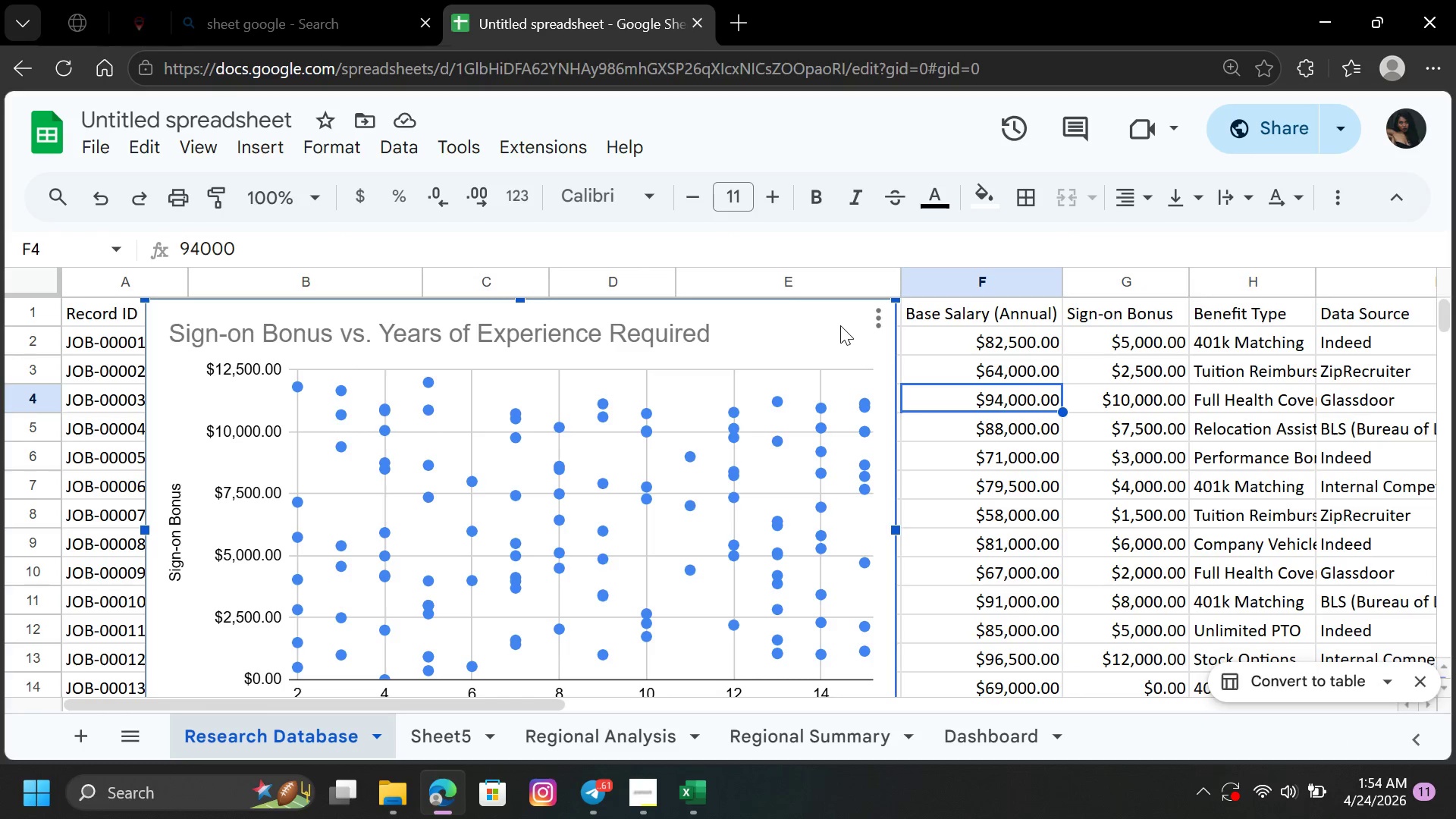 
left_click([840, 325])
 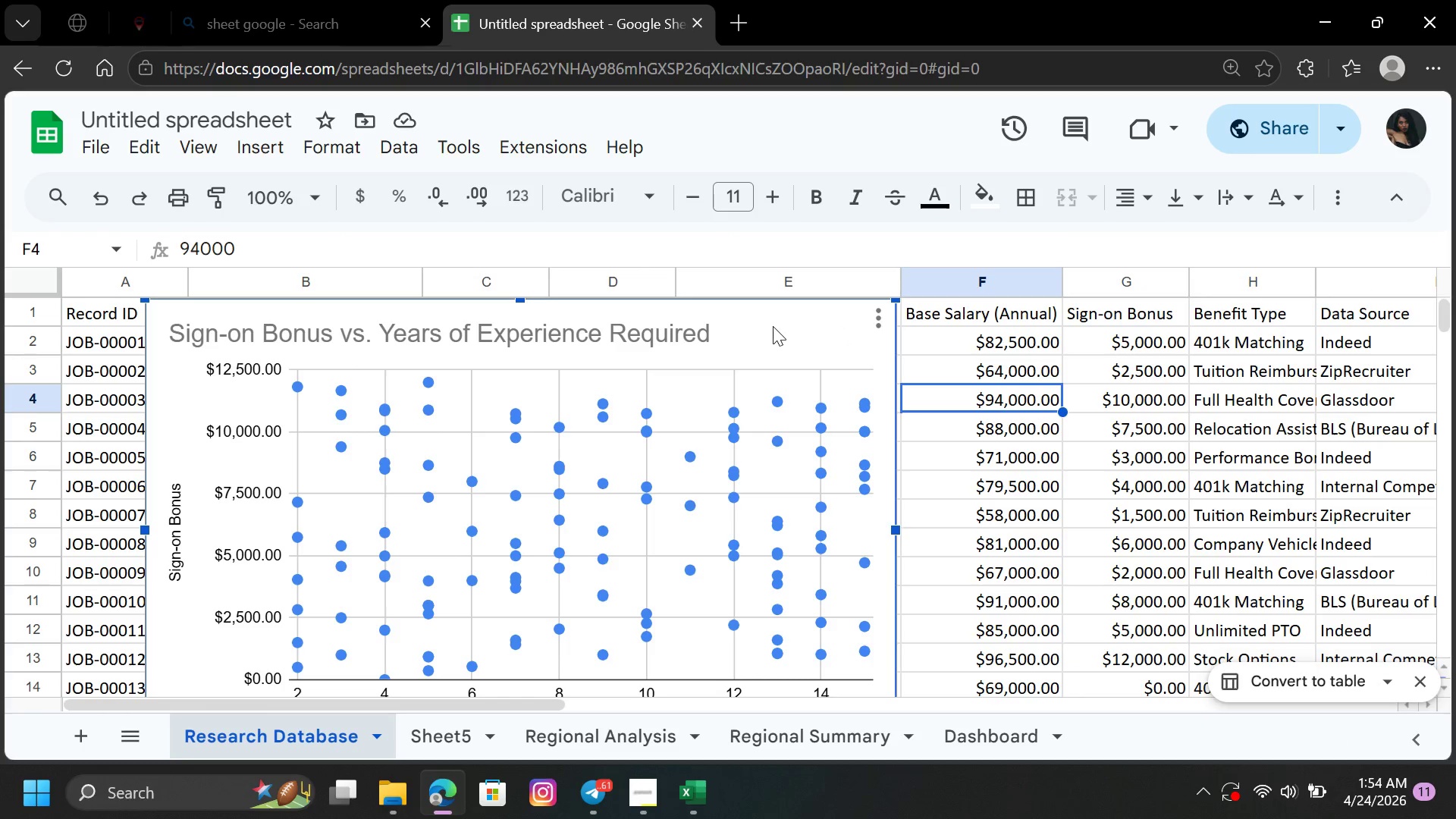 
left_click_drag(start_coordinate=[773, 326], to_coordinate=[1331, 344])
 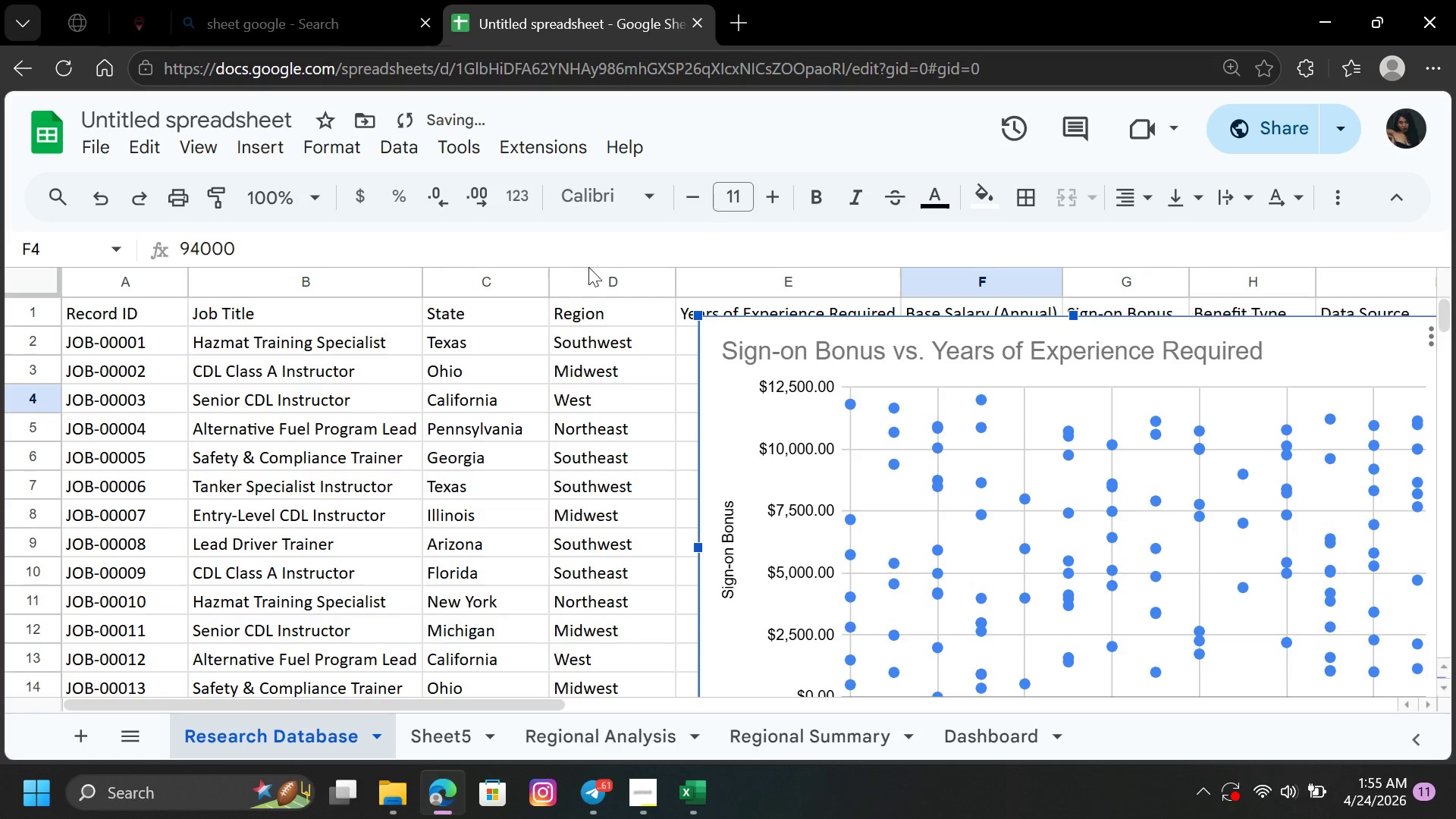 
left_click([594, 279])
 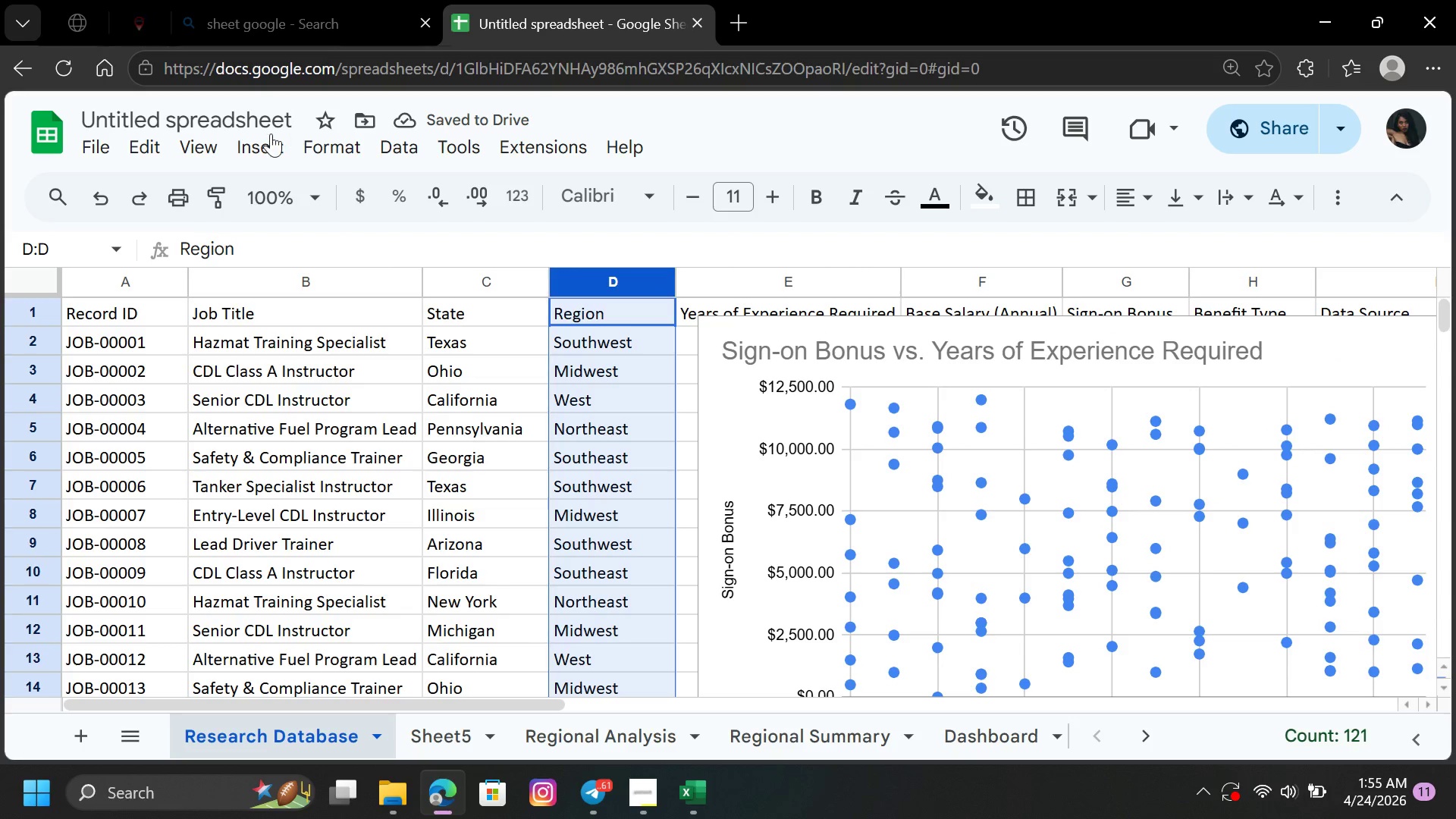 
left_click([267, 138])
 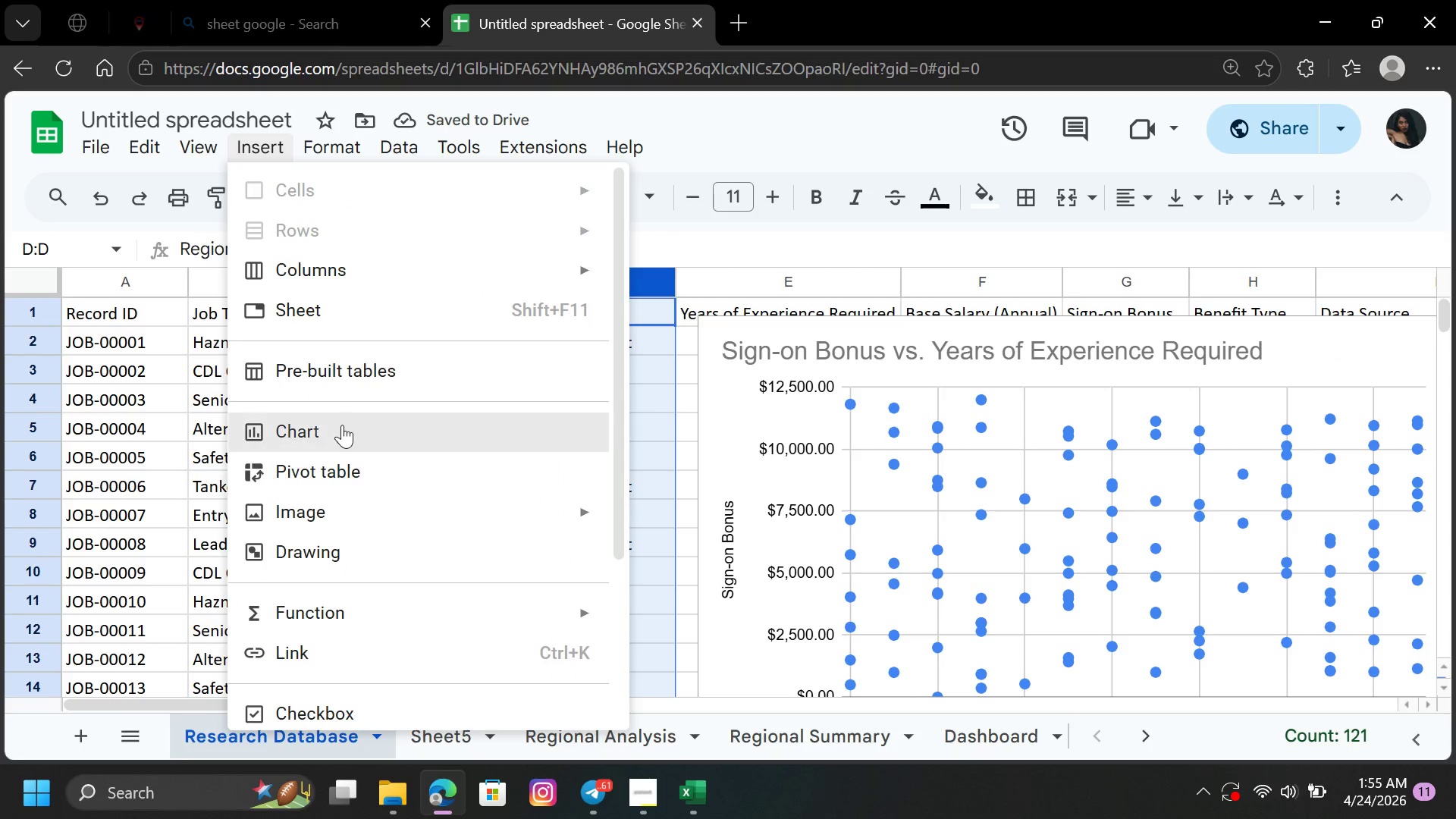 
left_click([342, 425])
 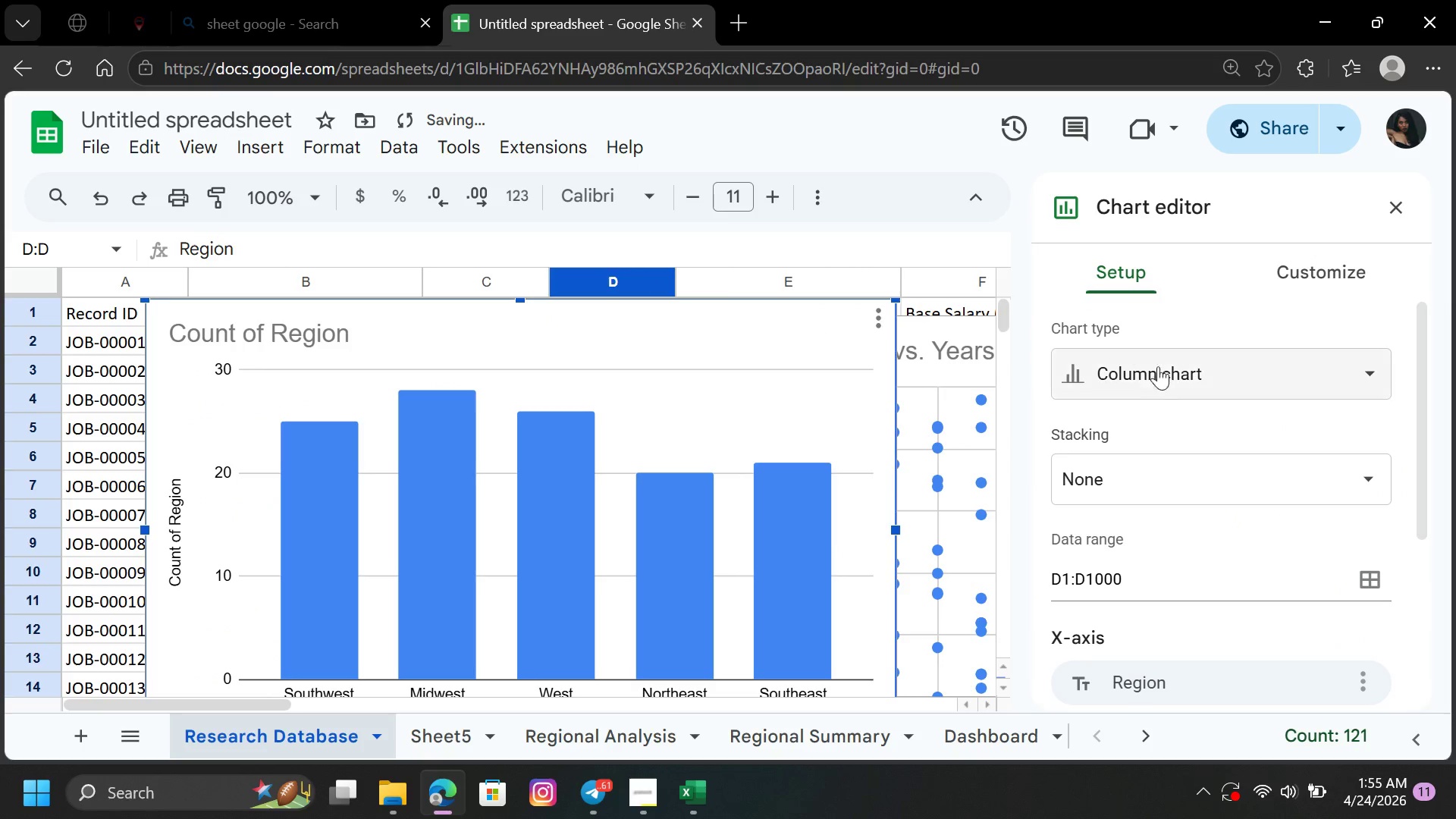 
left_click([1232, 360])
 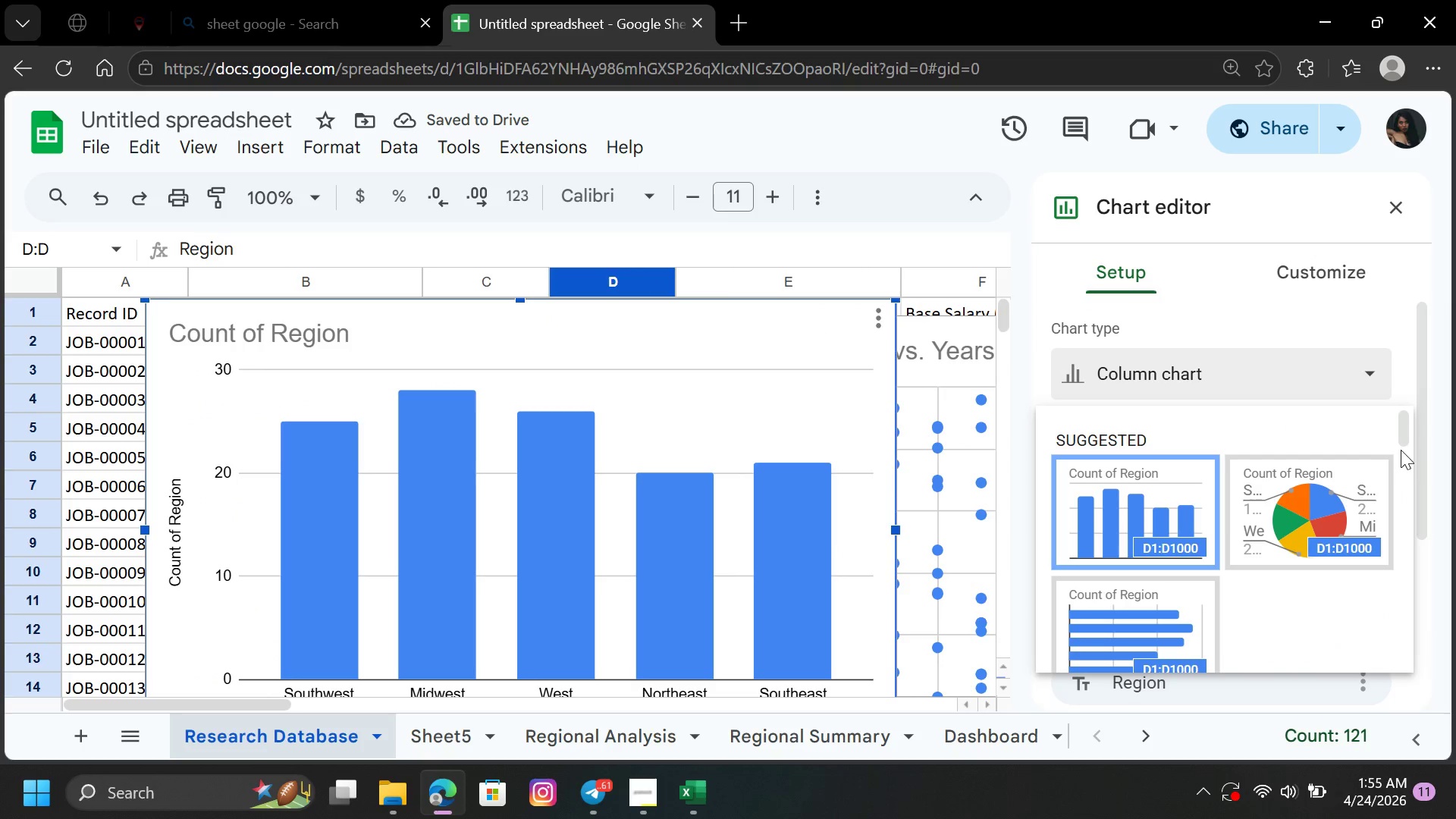 
left_click_drag(start_coordinate=[1406, 438], to_coordinate=[1411, 574])
 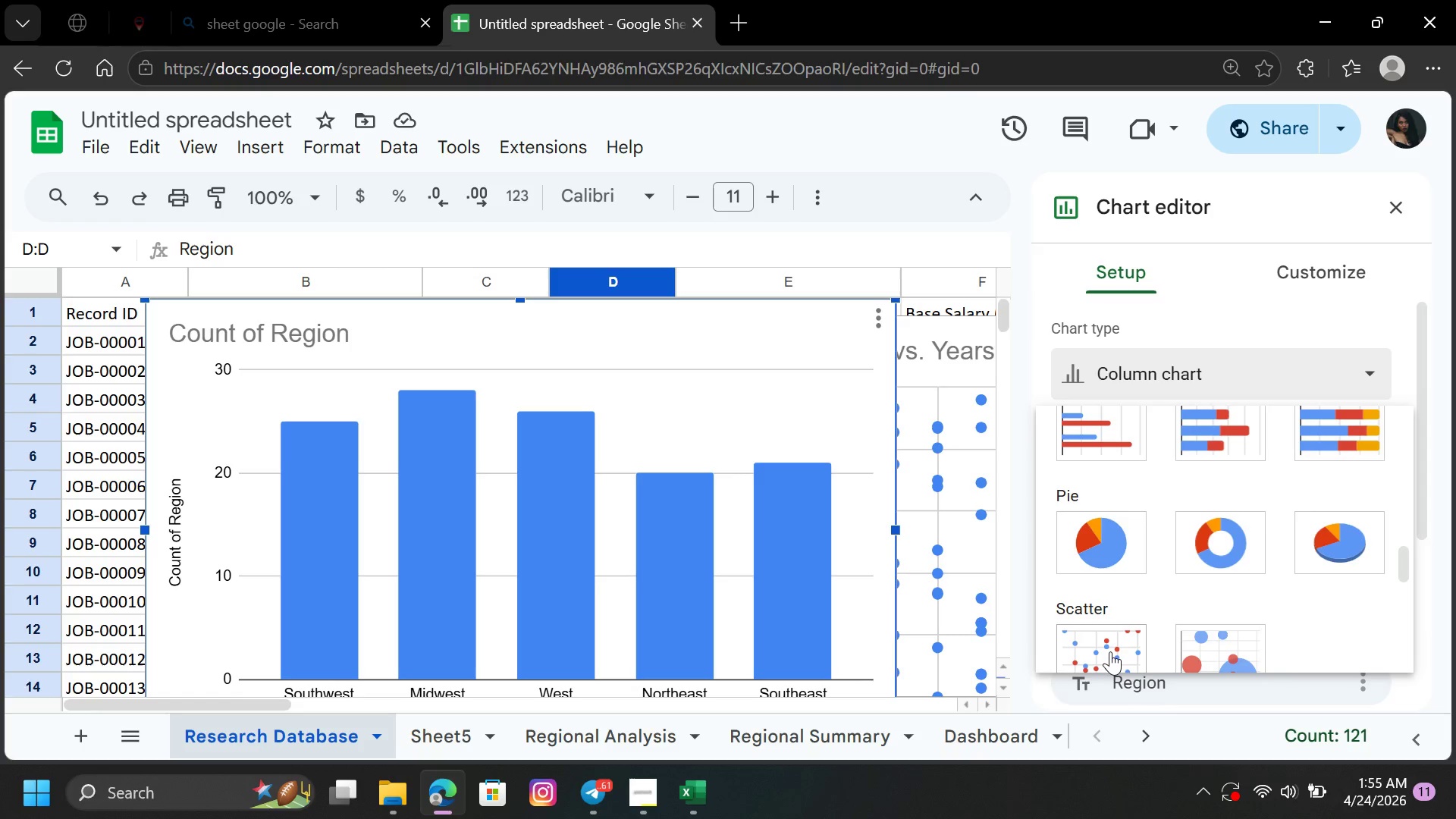 
double_click([1110, 651])
 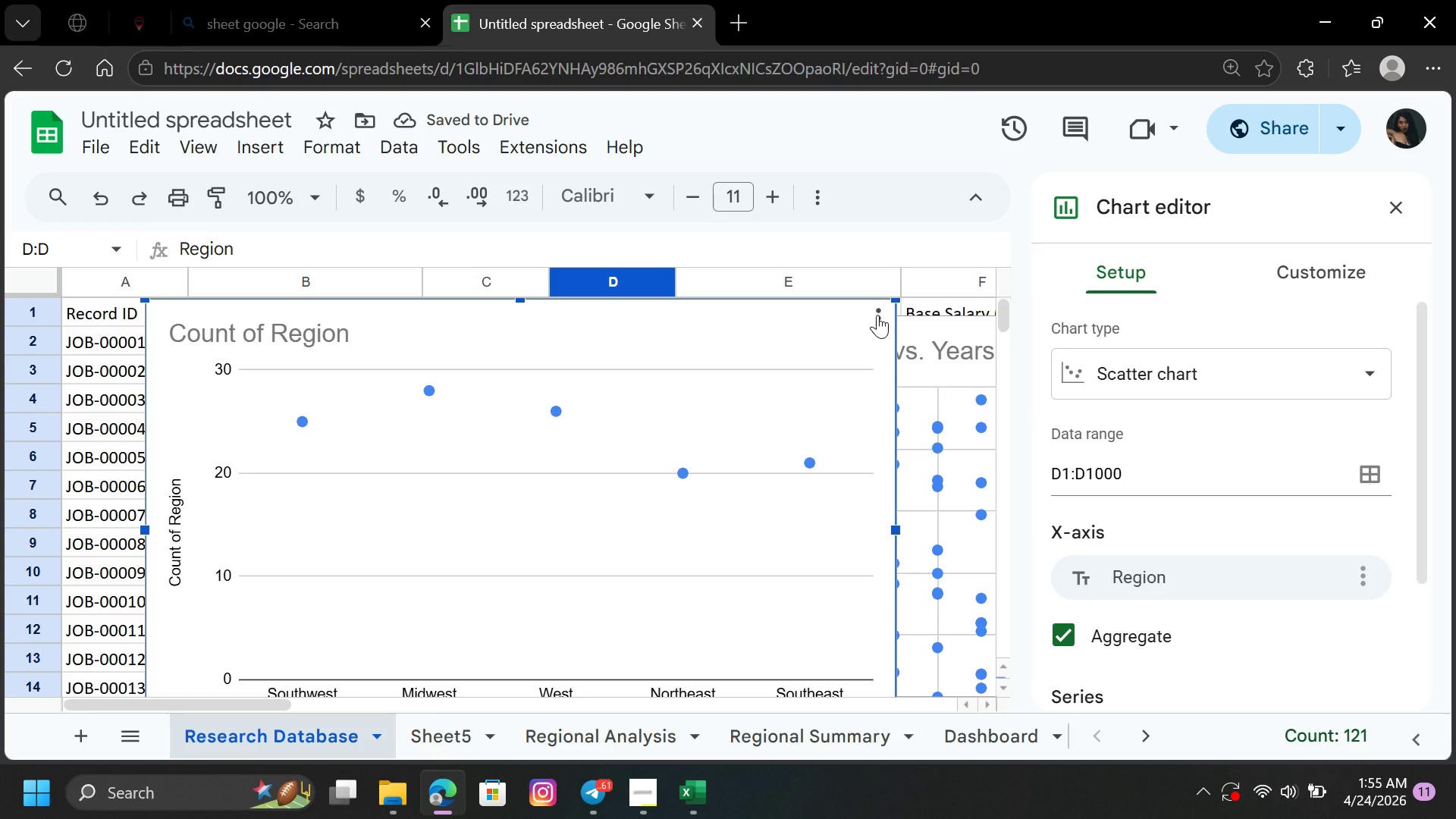 
wait(8.48)
 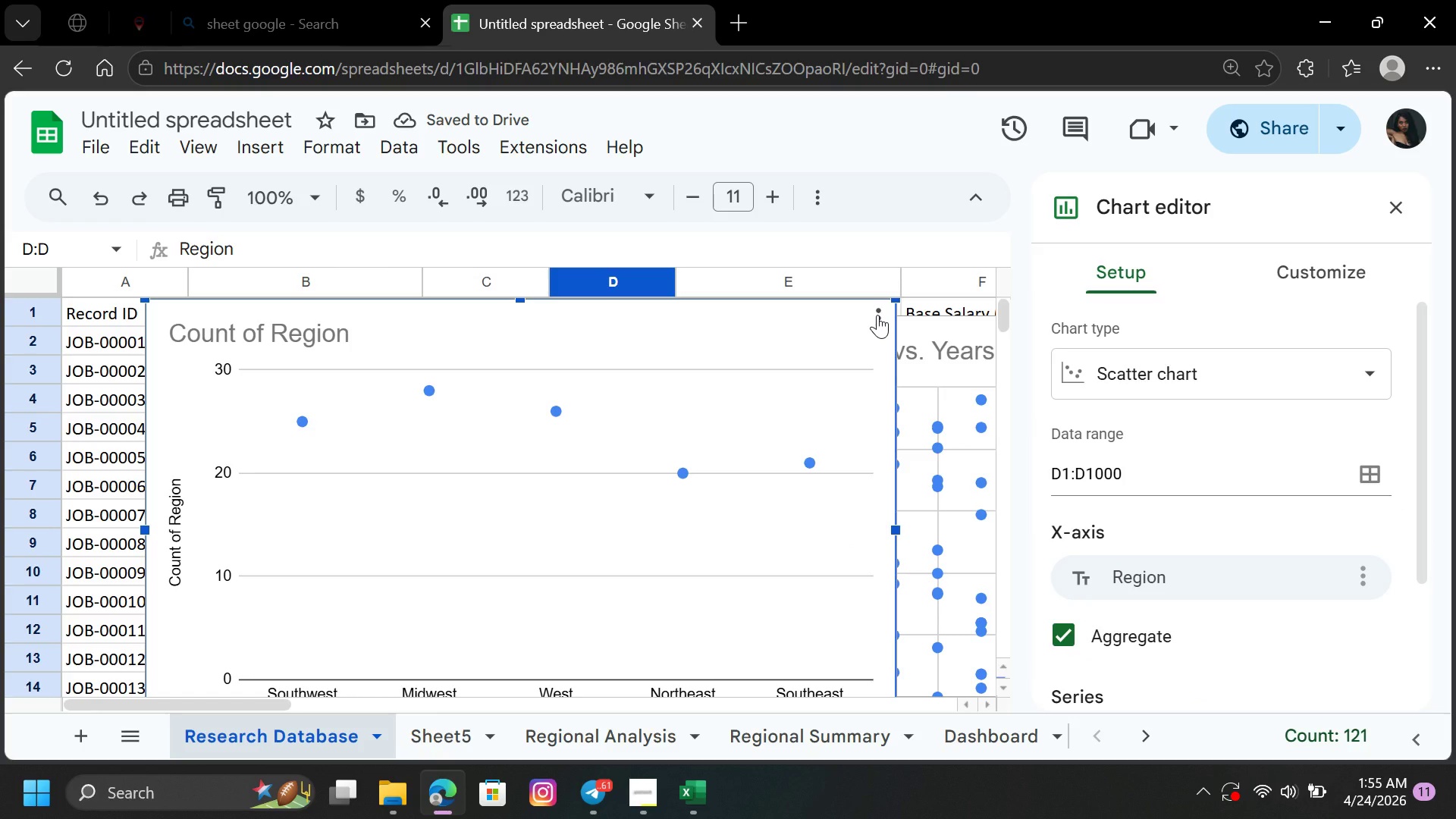 
left_click_drag(start_coordinate=[1424, 534], to_coordinate=[1423, 693])
 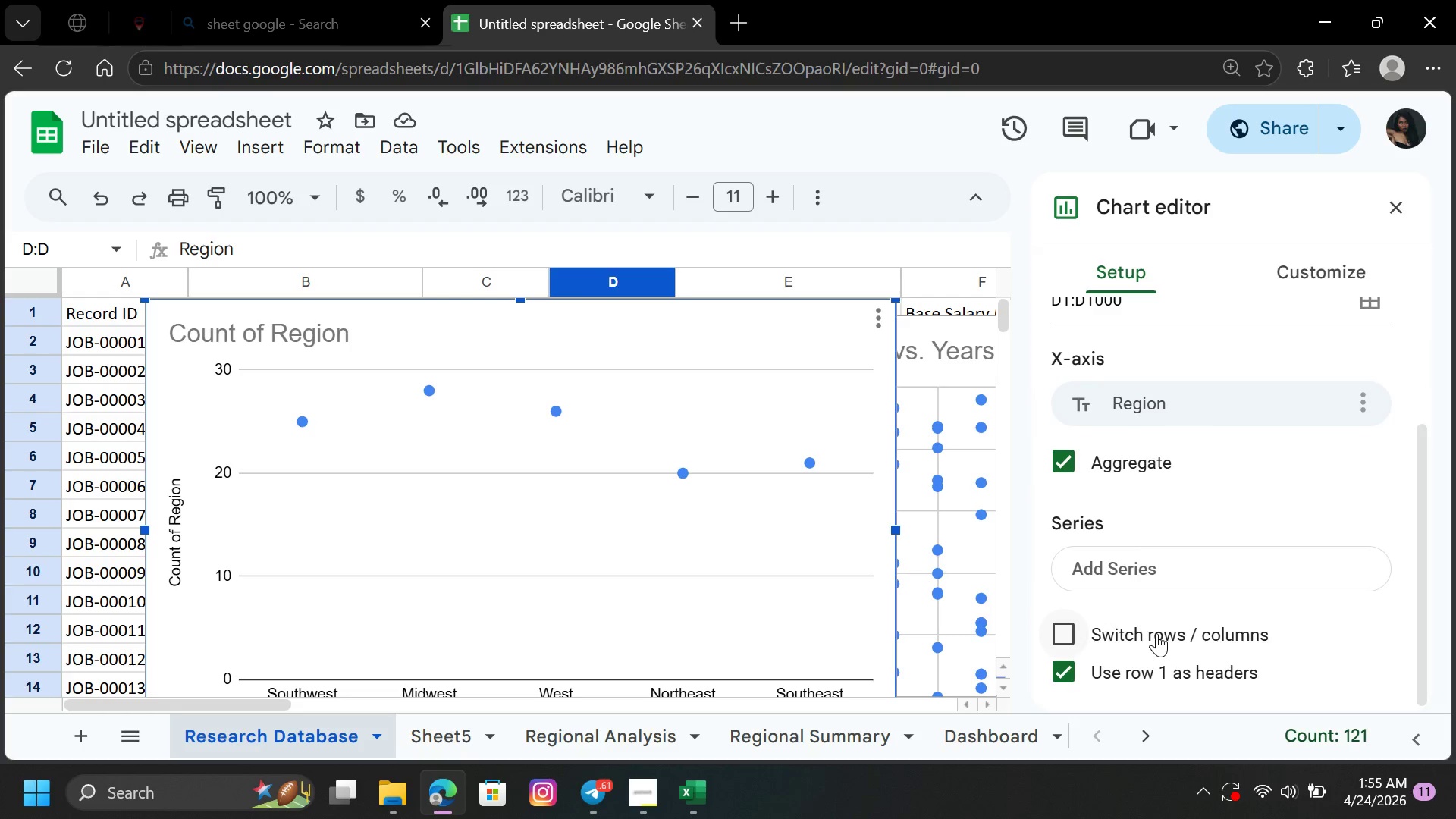 
left_click([1156, 633])
 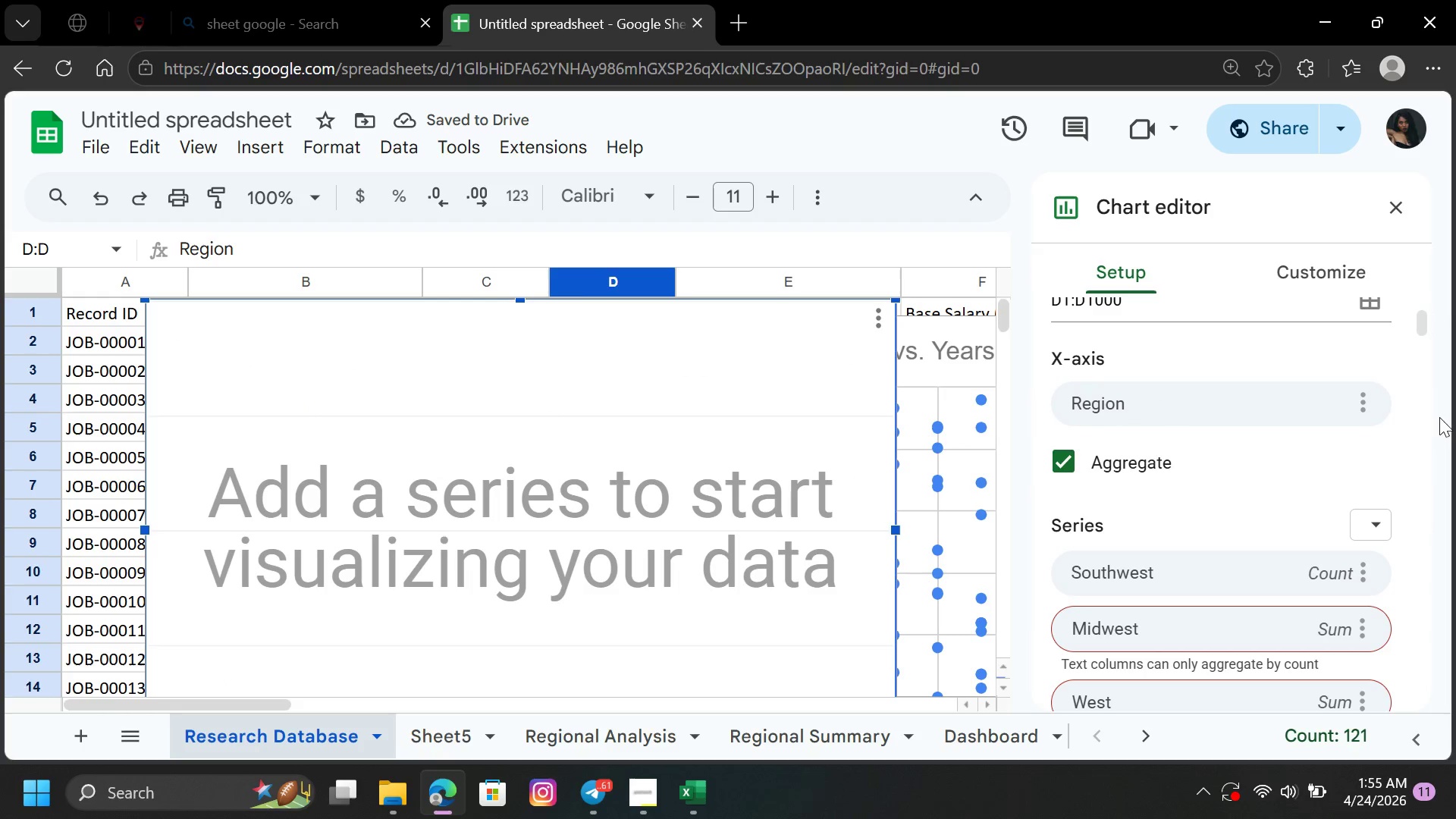 
left_click_drag(start_coordinate=[1421, 324], to_coordinate=[1424, 330])
 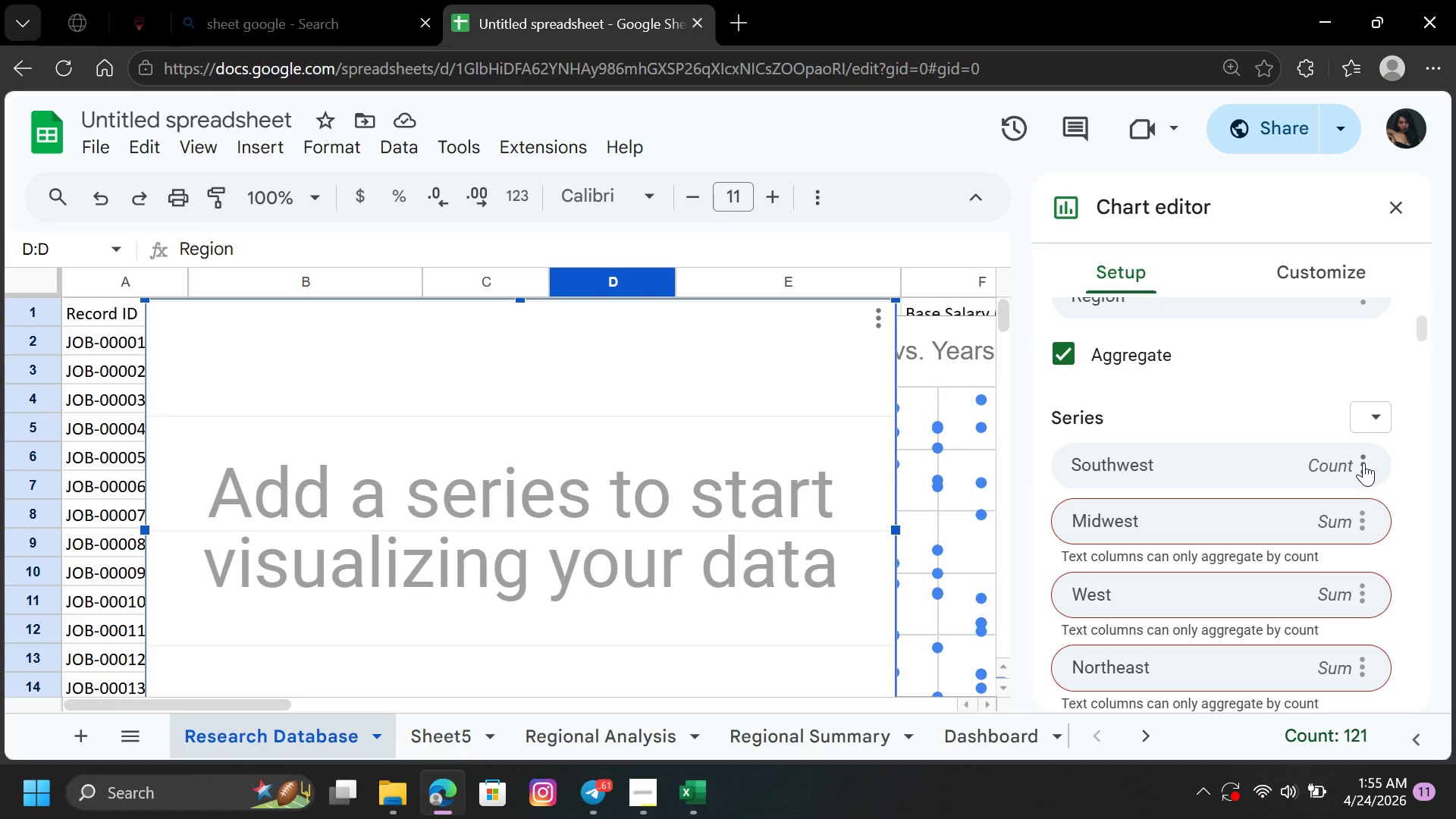 
left_click([1363, 463])
 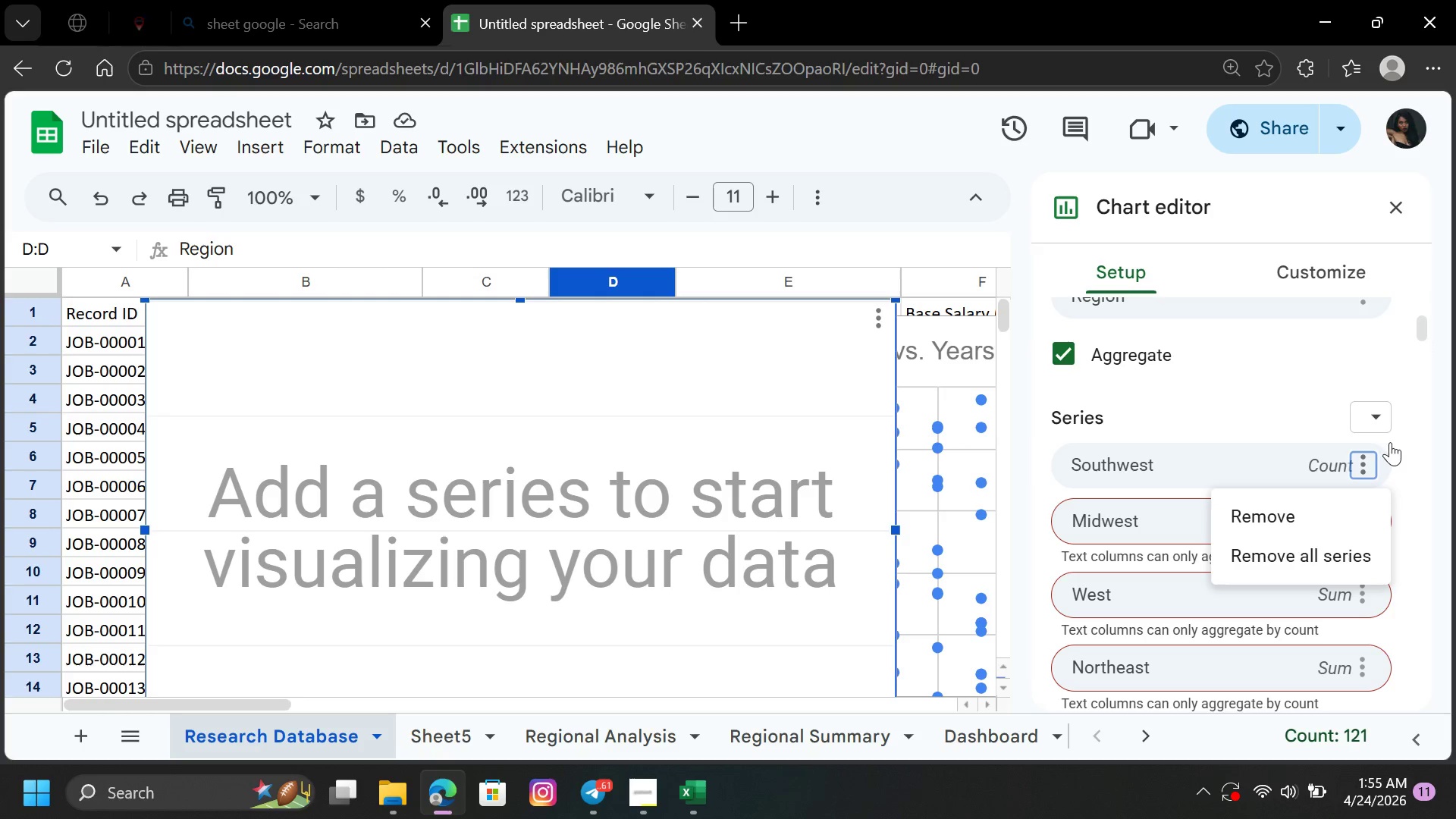 
left_click([1378, 416])
 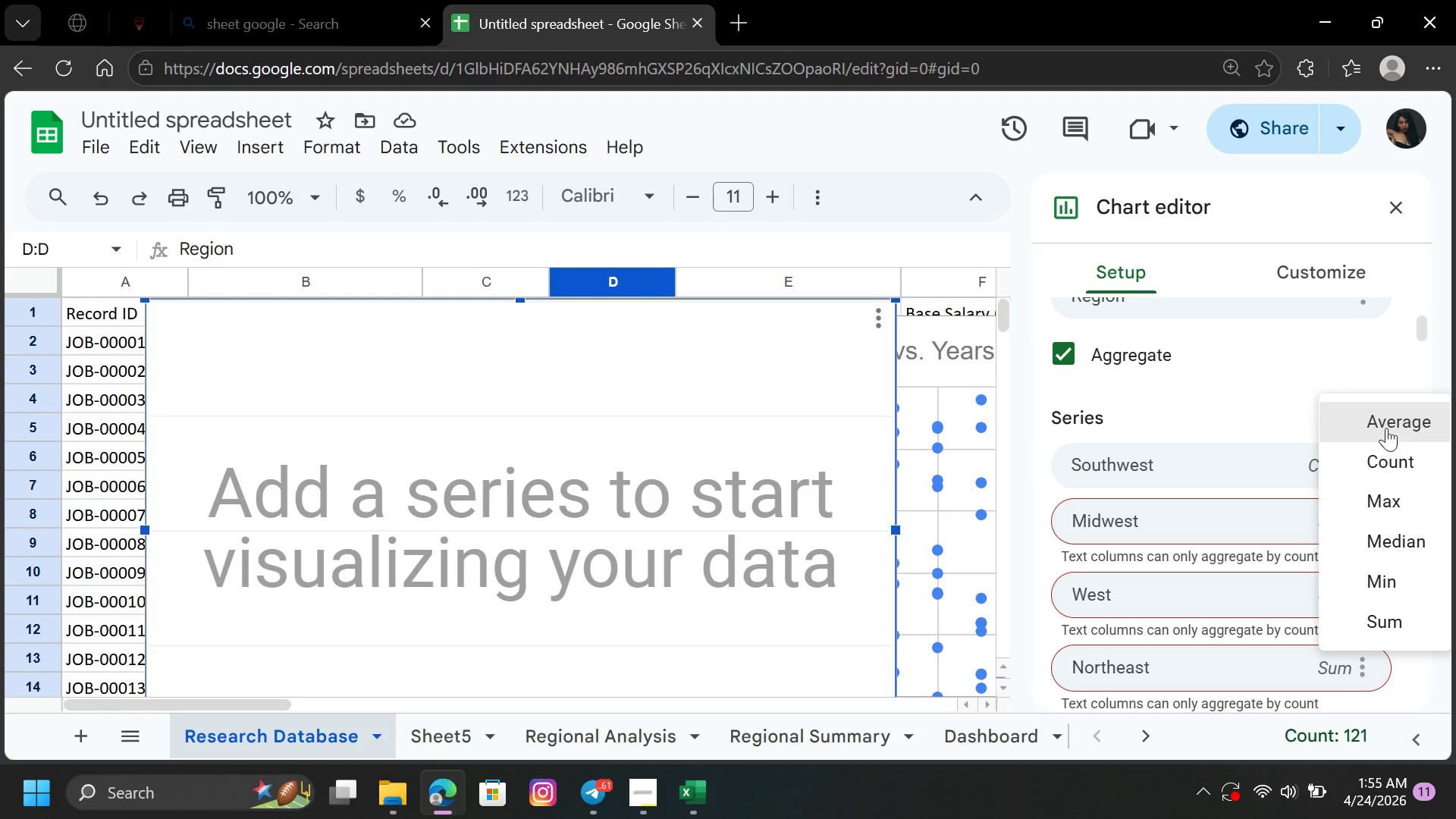 
left_click([1389, 420])
 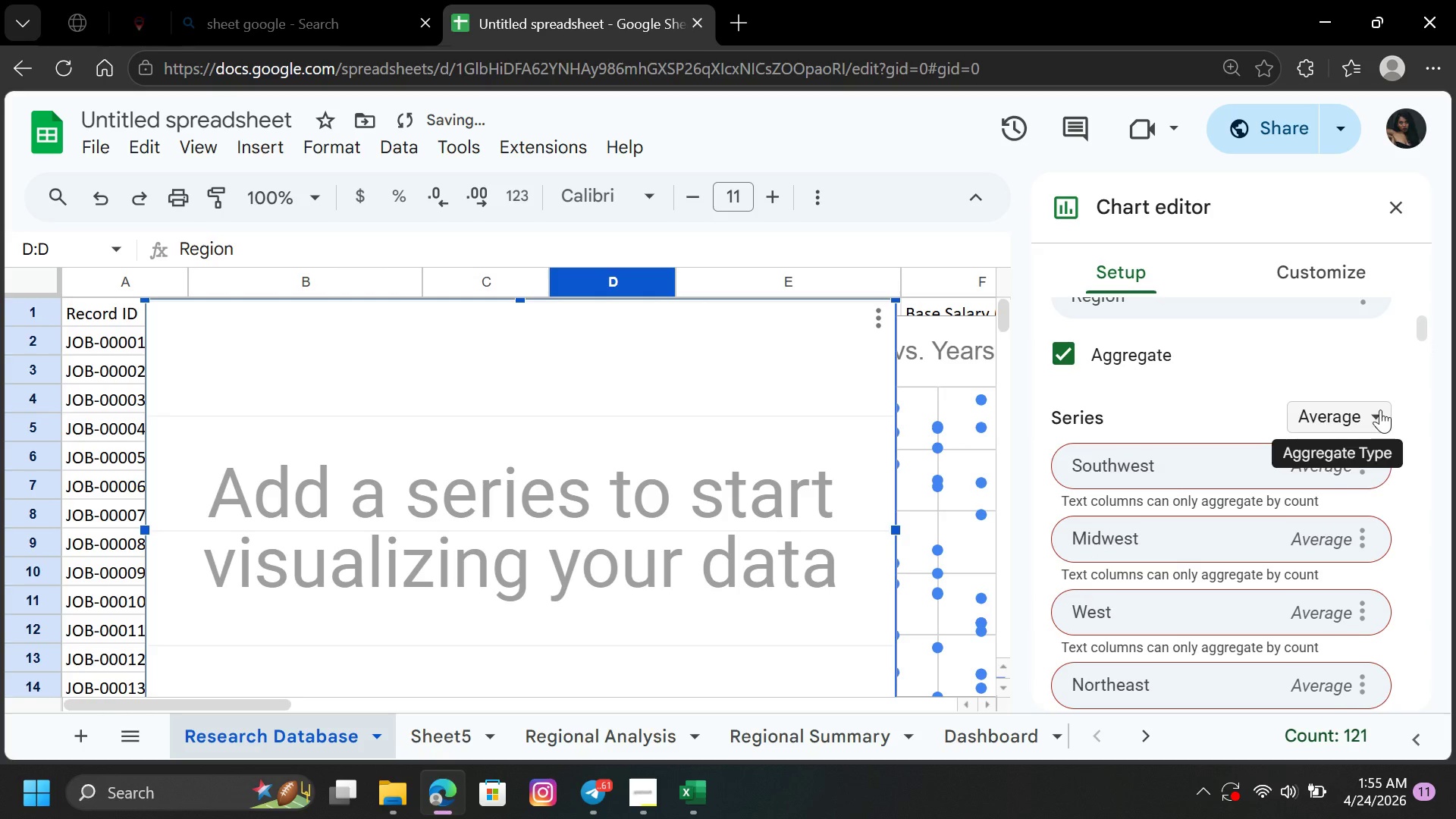 
left_click([1375, 406])
 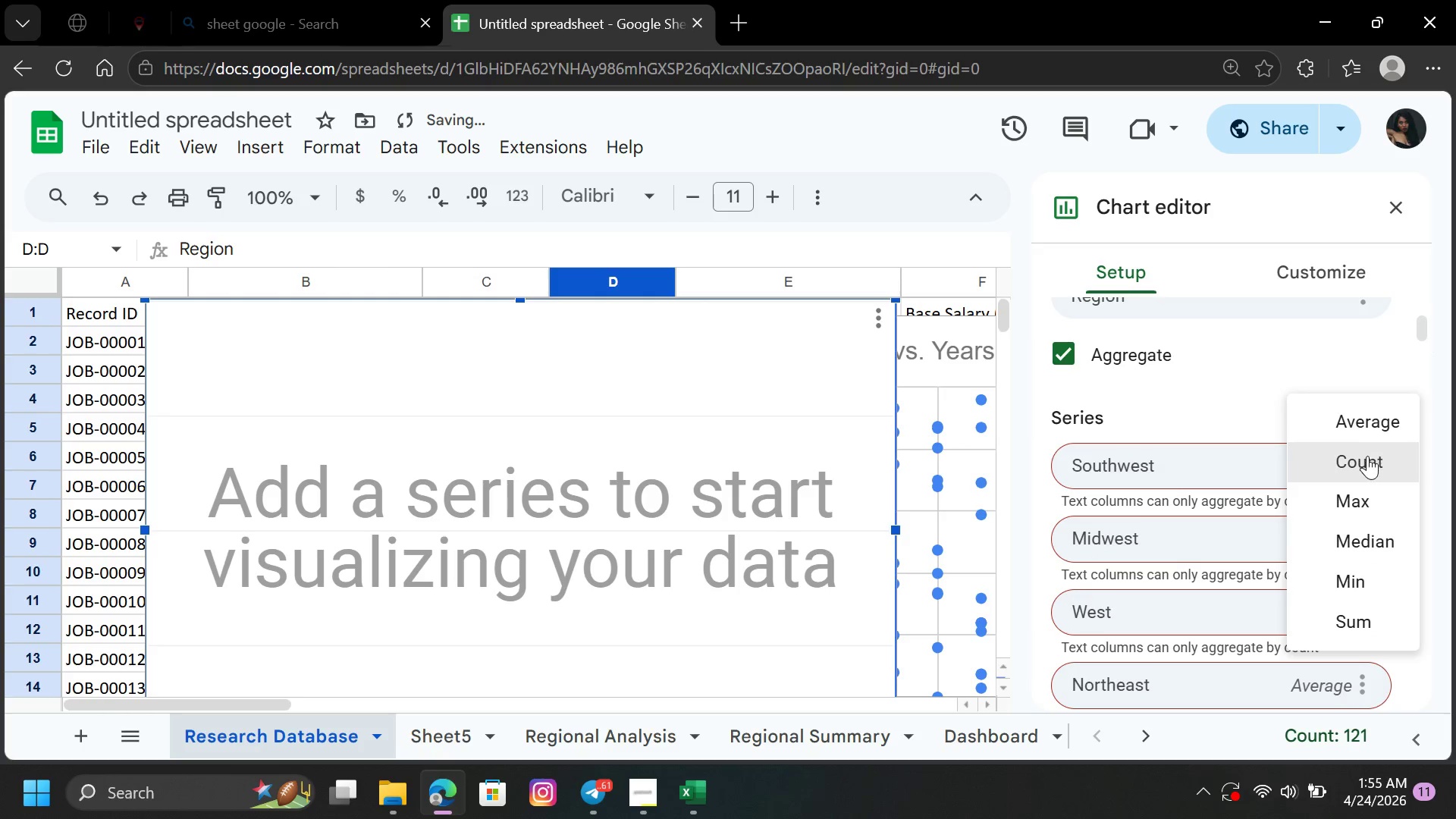 
left_click([1367, 457])
 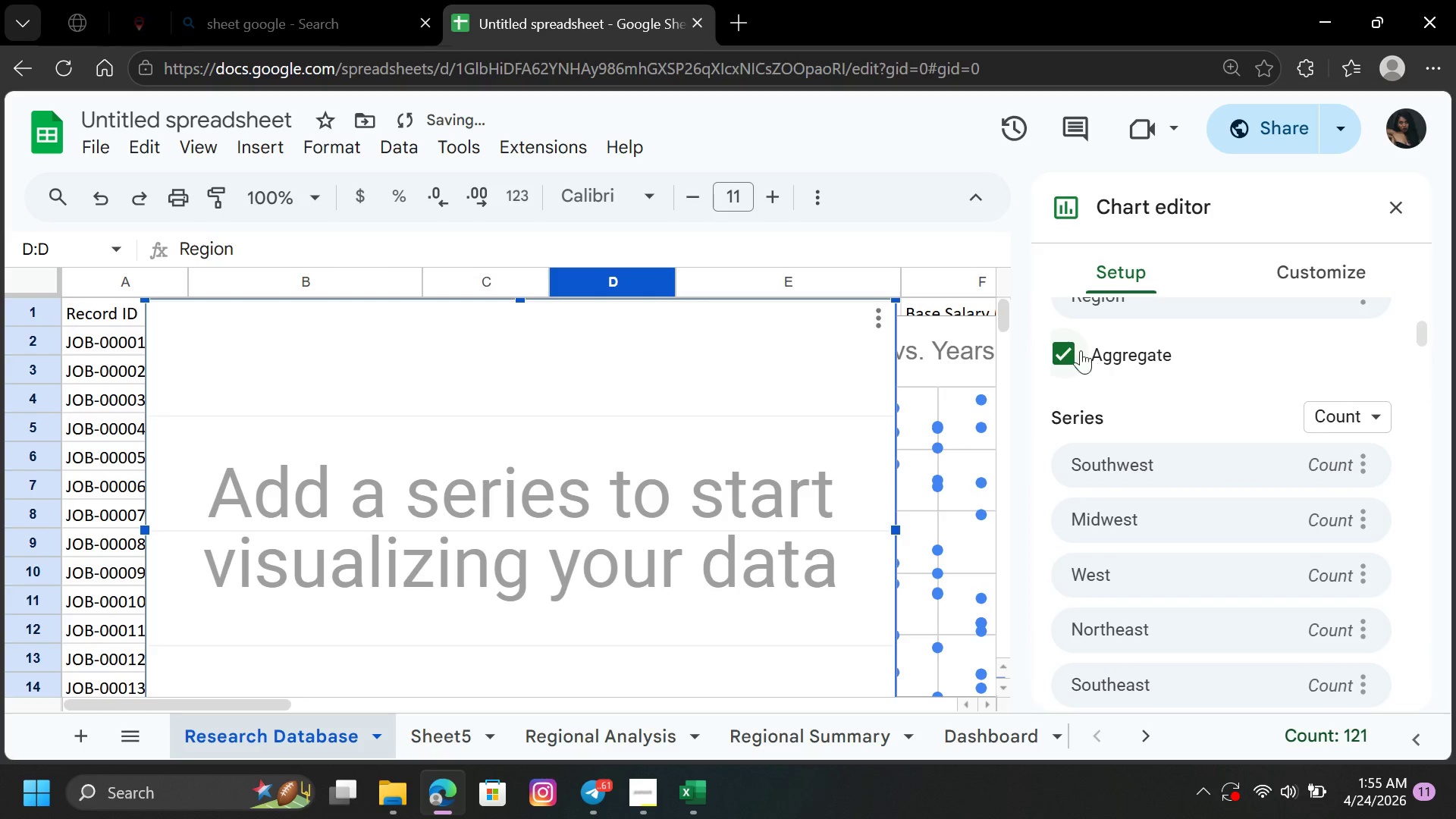 
left_click([1067, 340])
 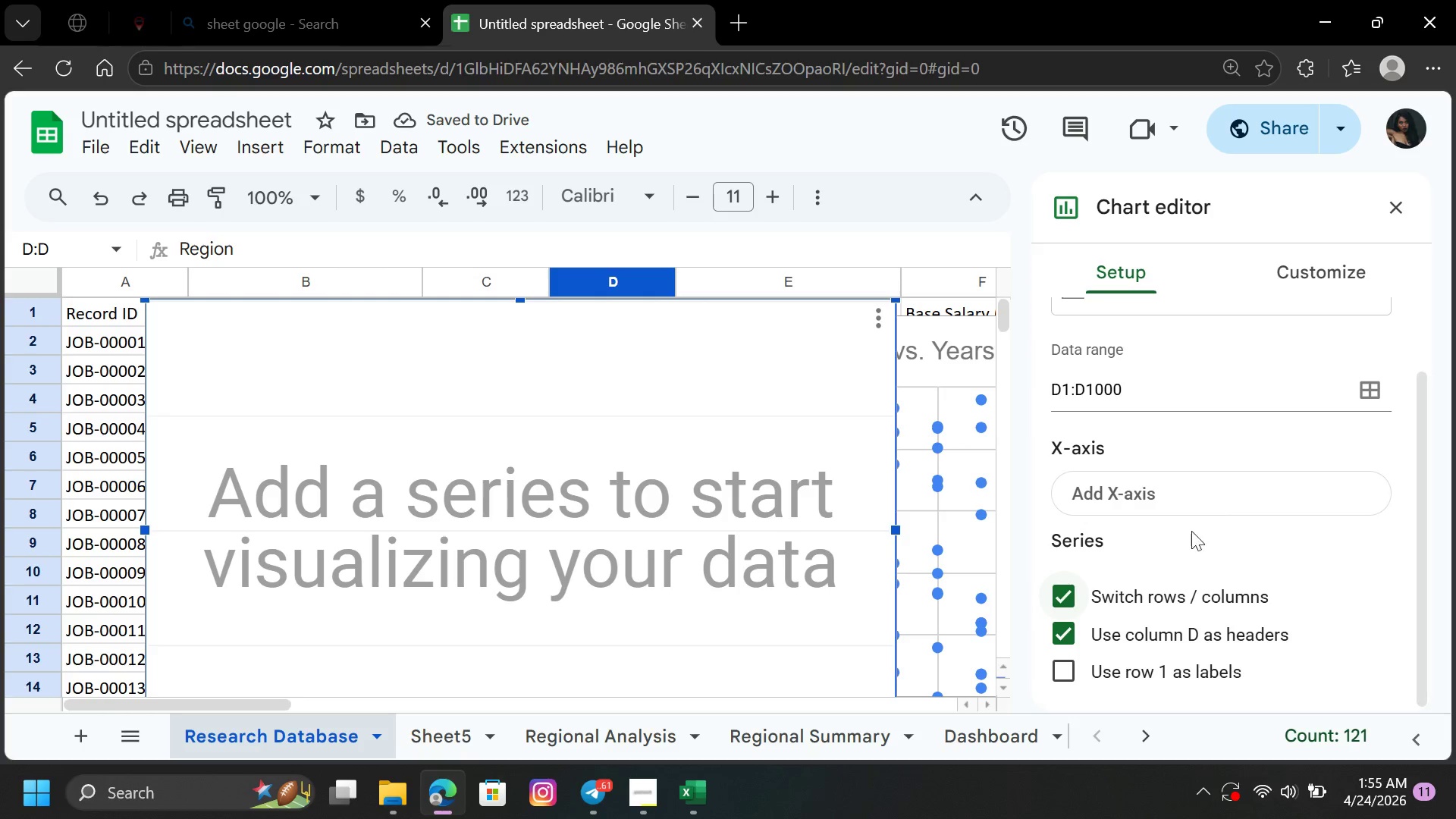 
left_click([1078, 593])
 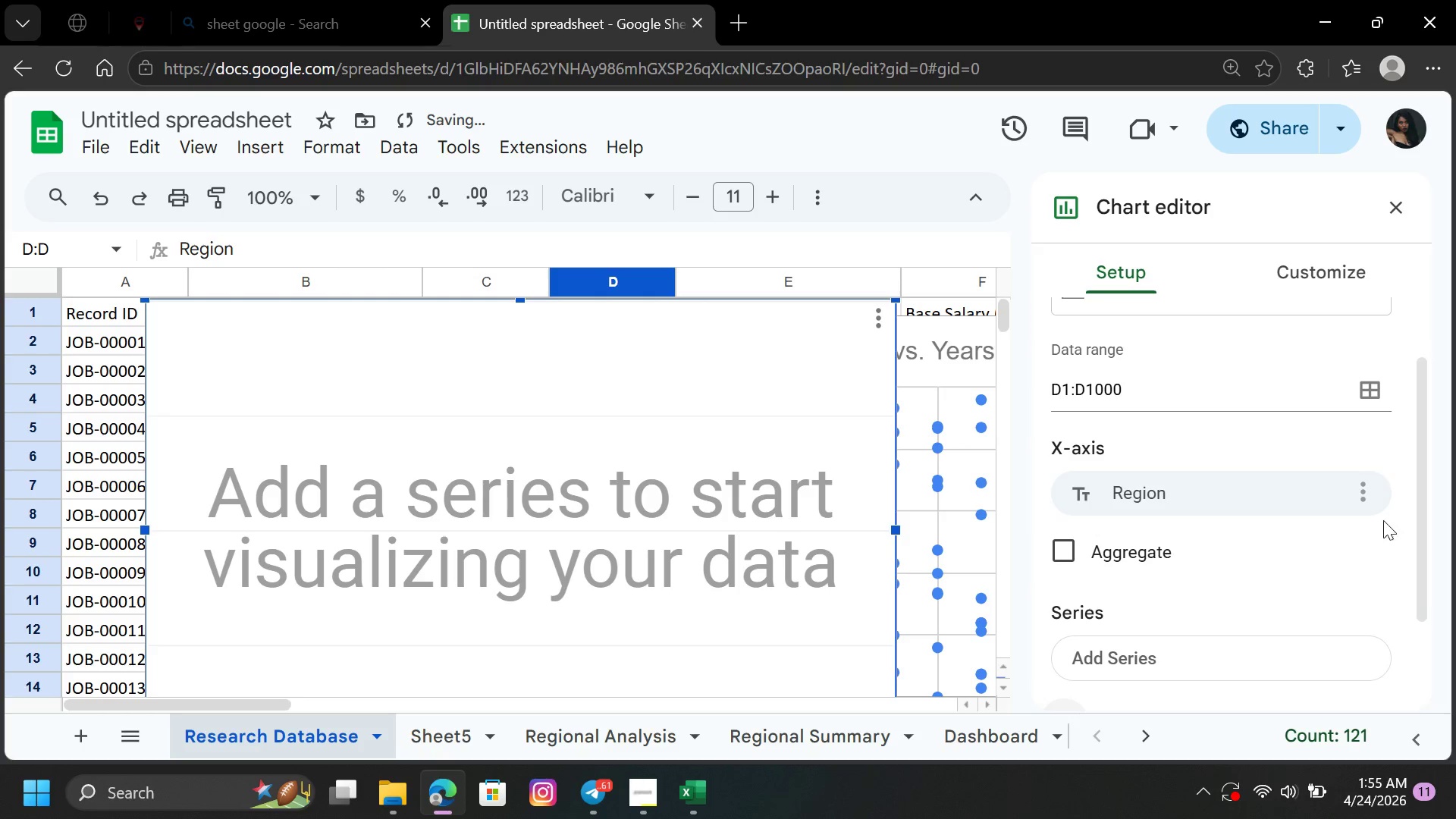 
left_click_drag(start_coordinate=[1408, 522], to_coordinate=[1404, 588])
 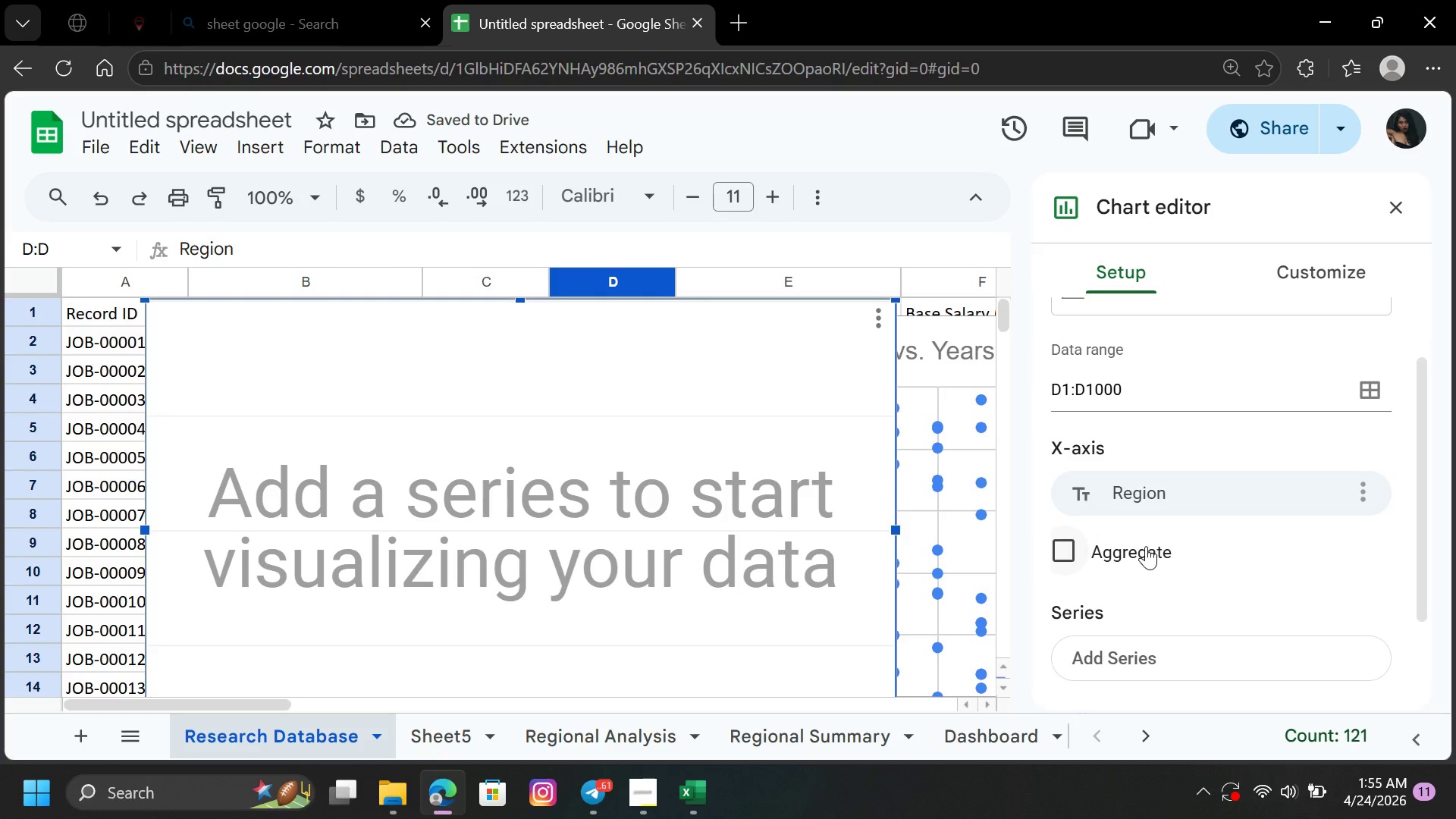 
left_click([1145, 546])
 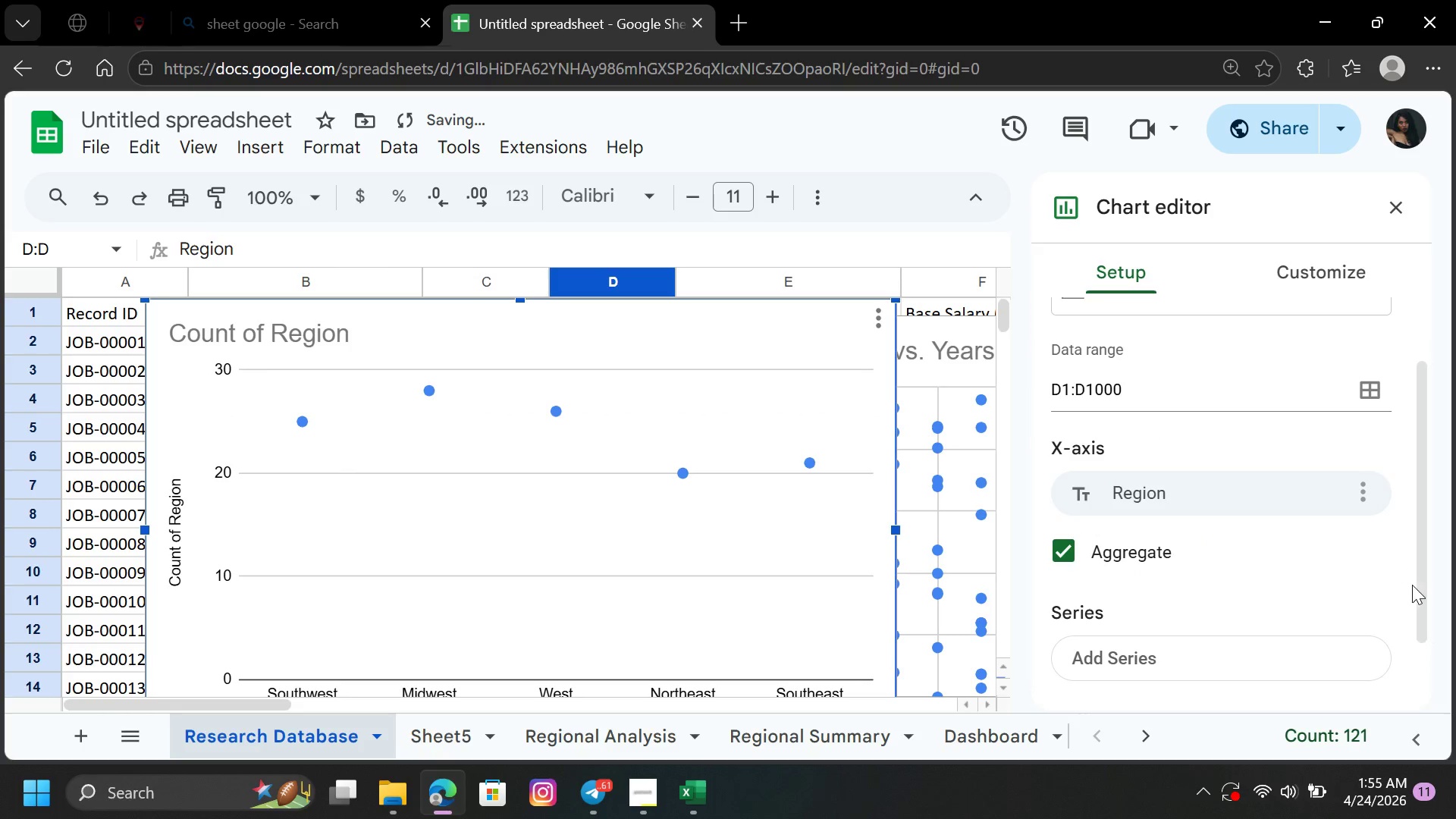 
left_click_drag(start_coordinate=[1423, 573], to_coordinate=[1433, 620])
 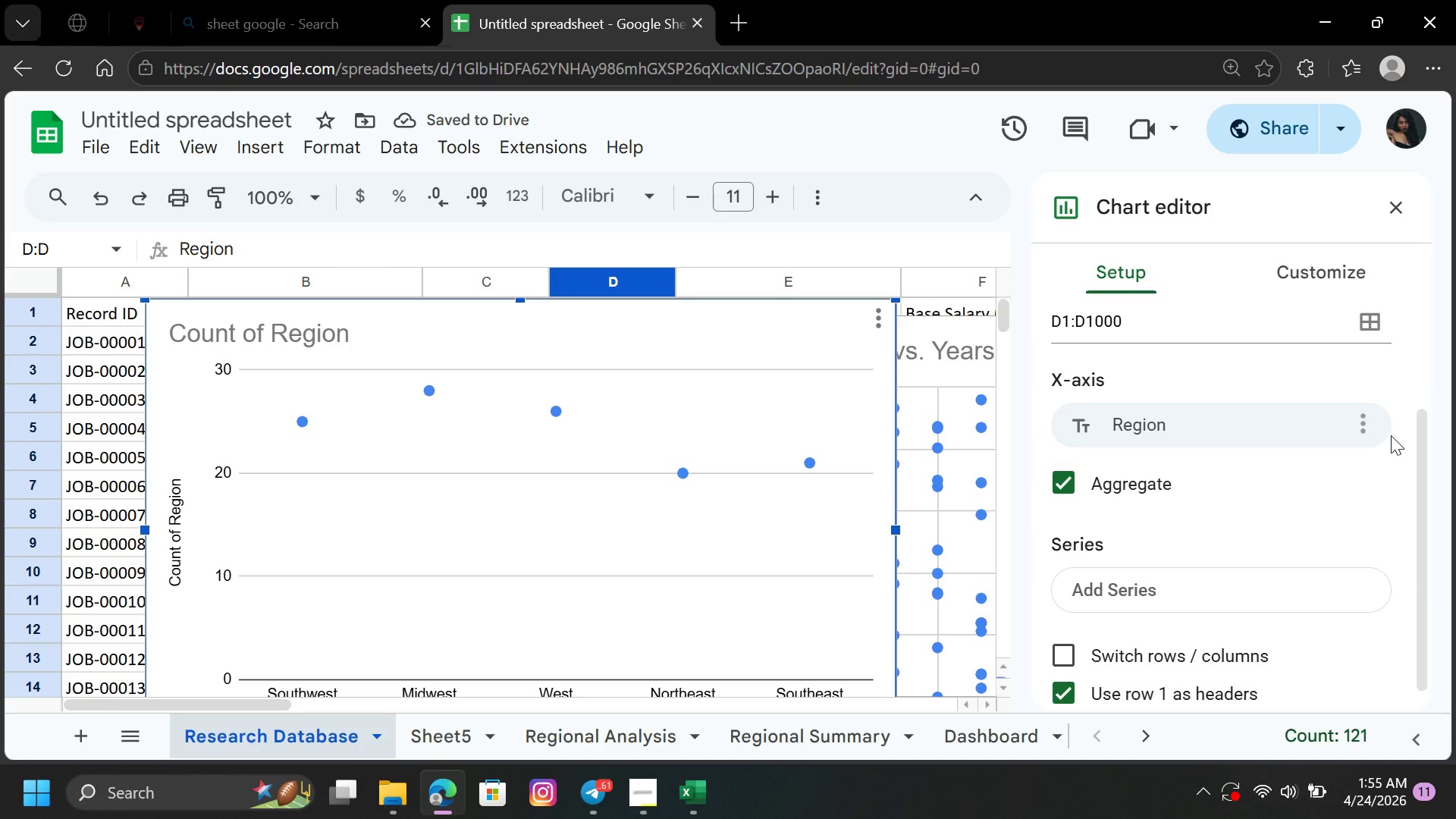 
left_click([1365, 424])
 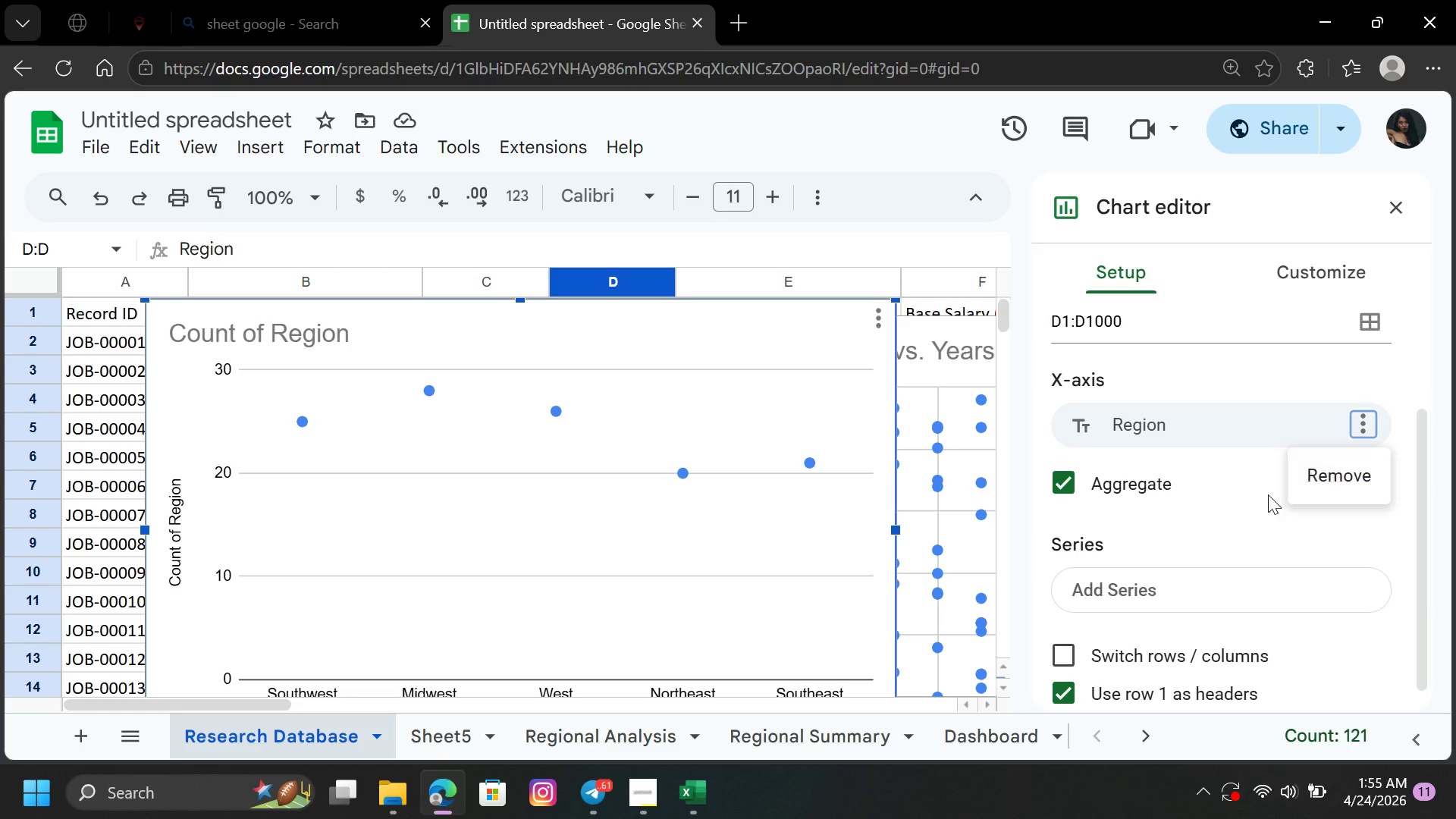 
left_click([1260, 500])
 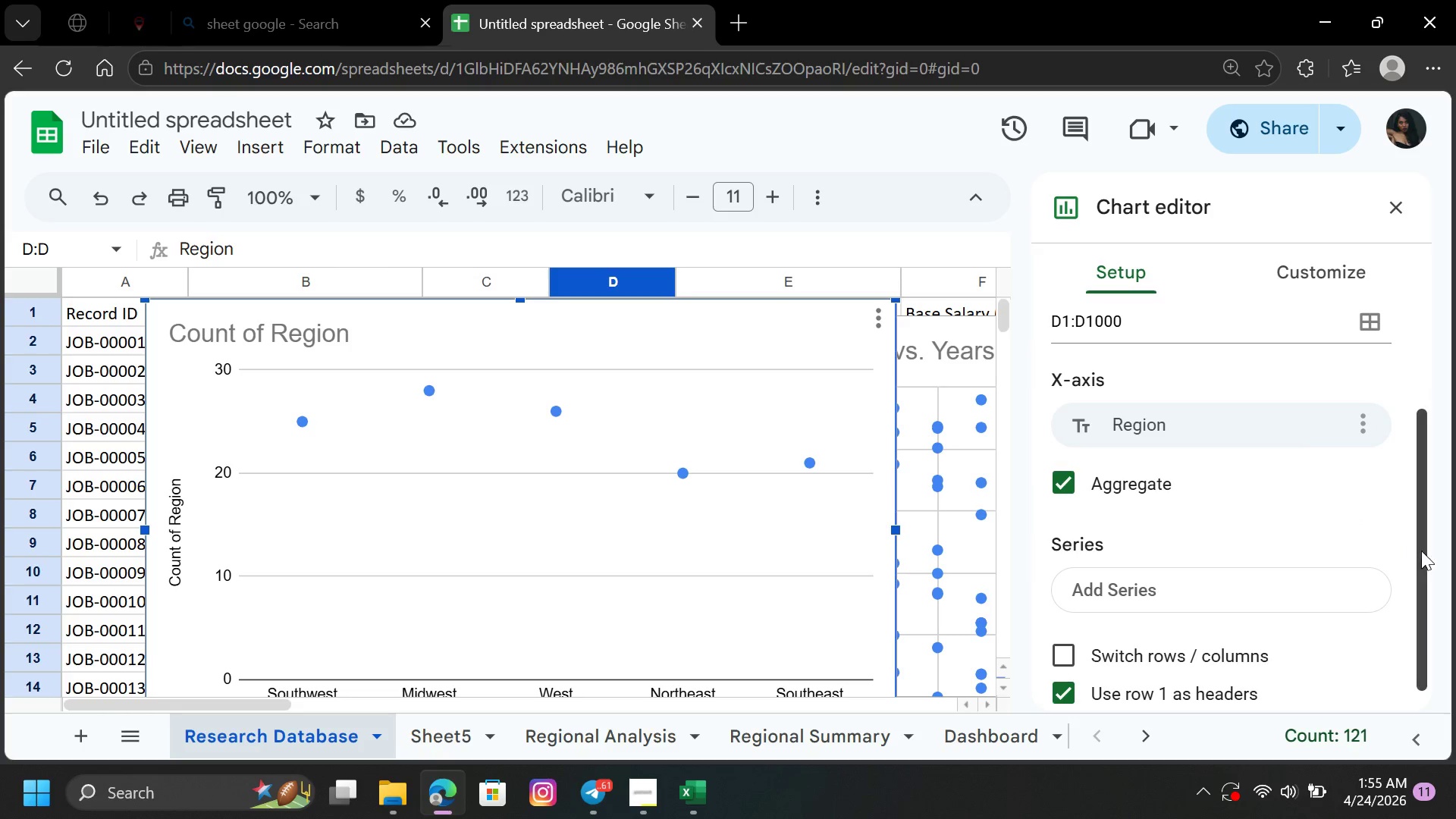 
left_click_drag(start_coordinate=[1425, 552], to_coordinate=[1417, 656])
 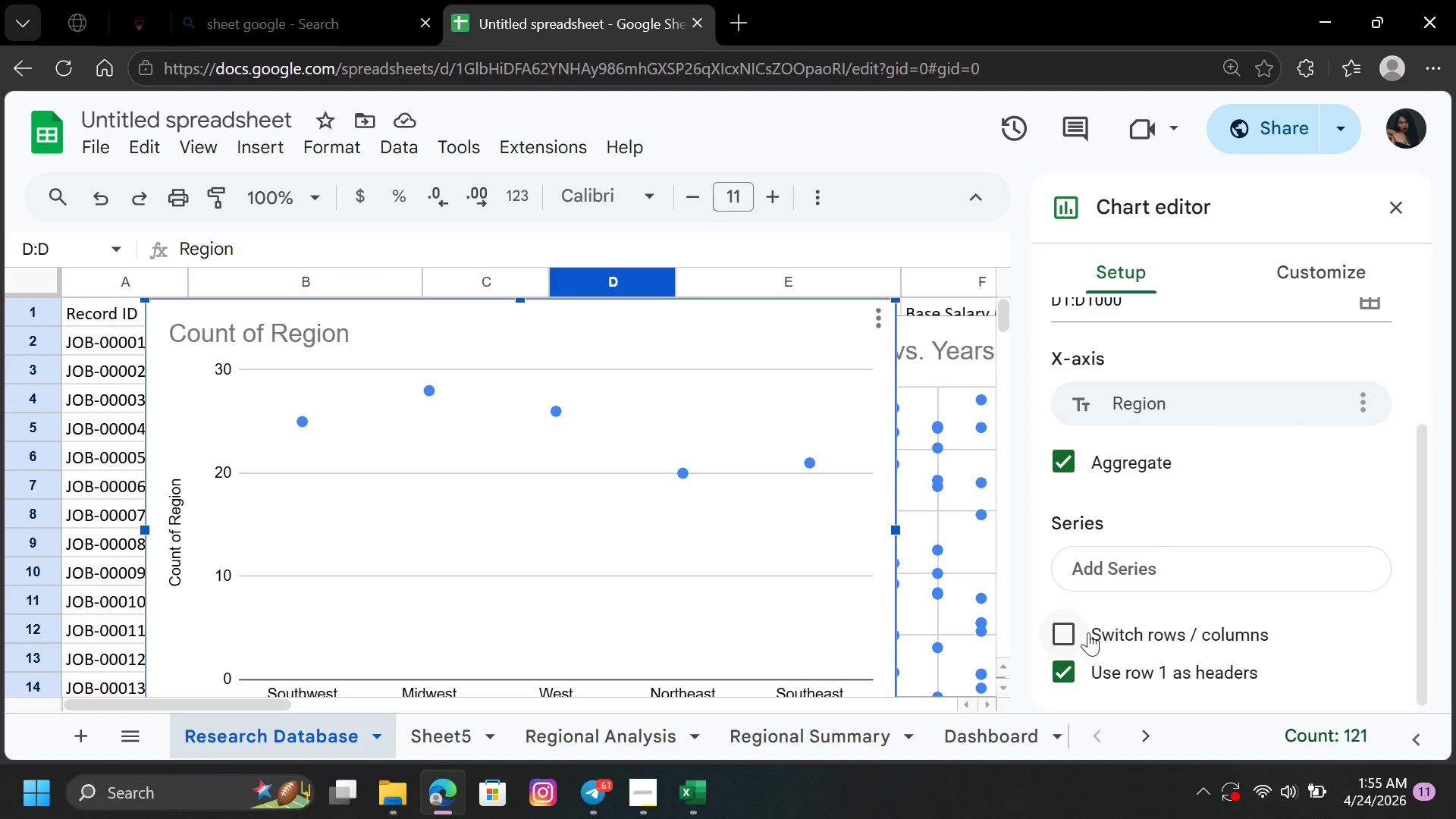 
left_click([1081, 629])
 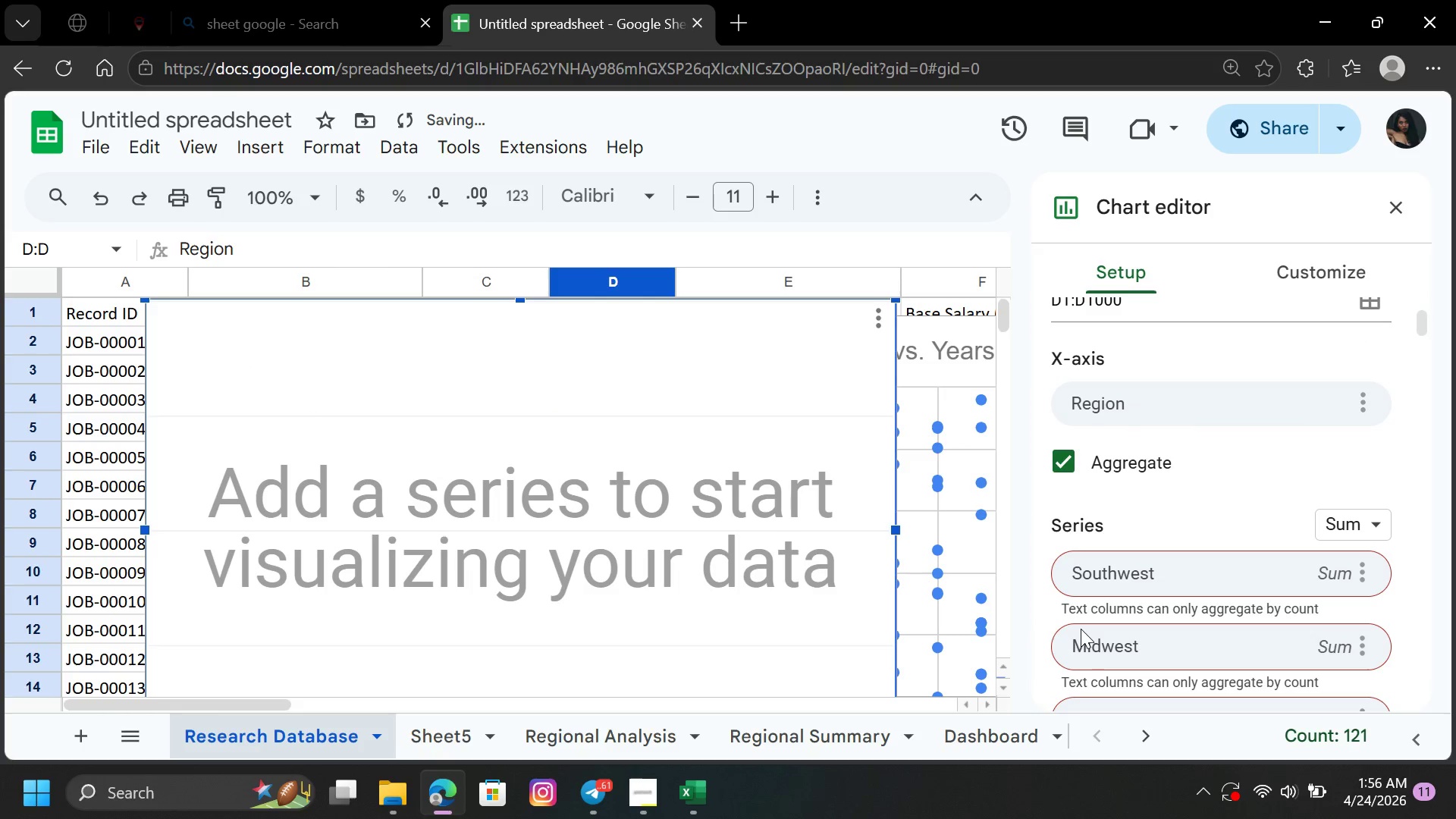 
left_click([1081, 629])
 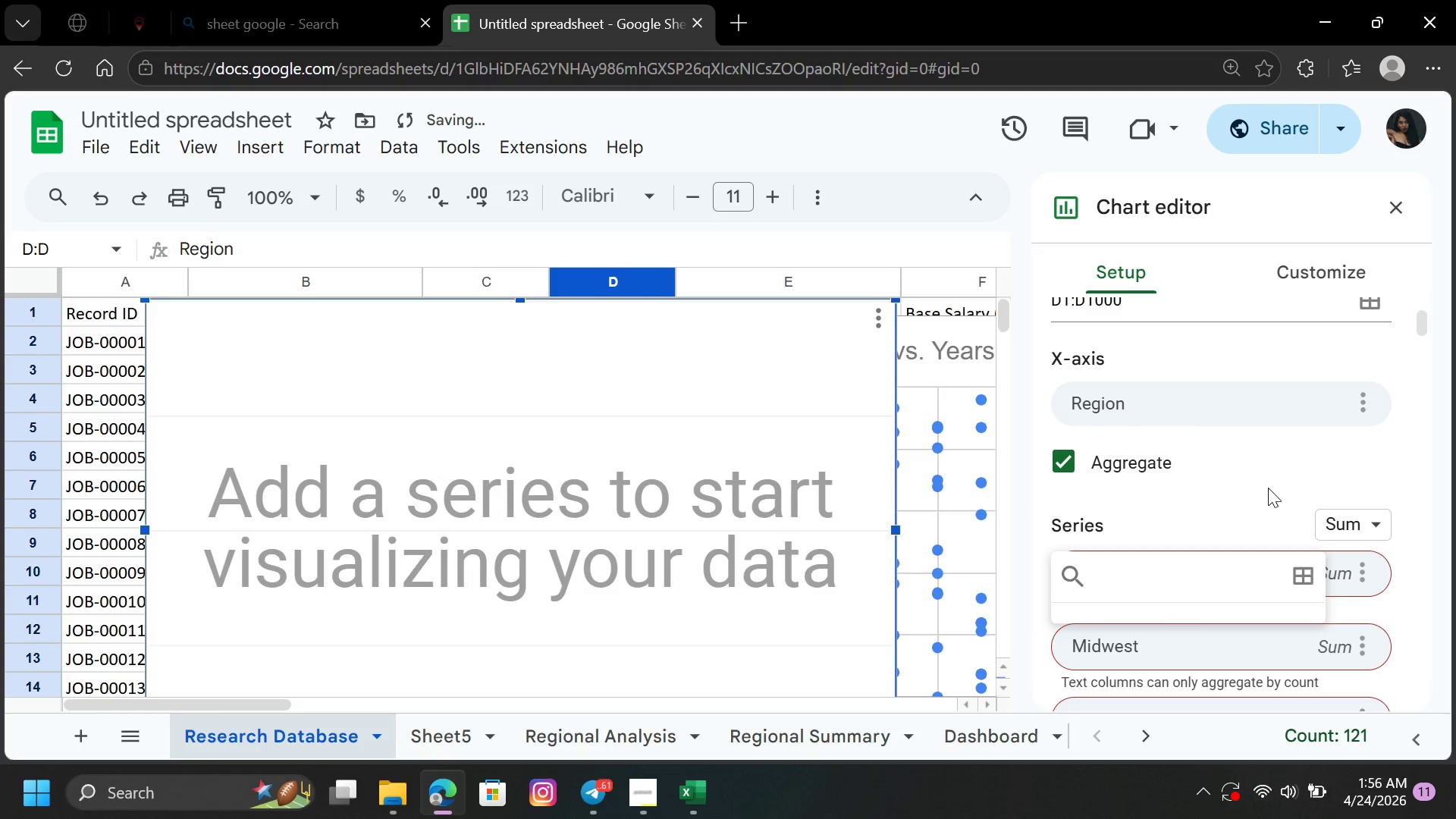 
left_click([1250, 475])
 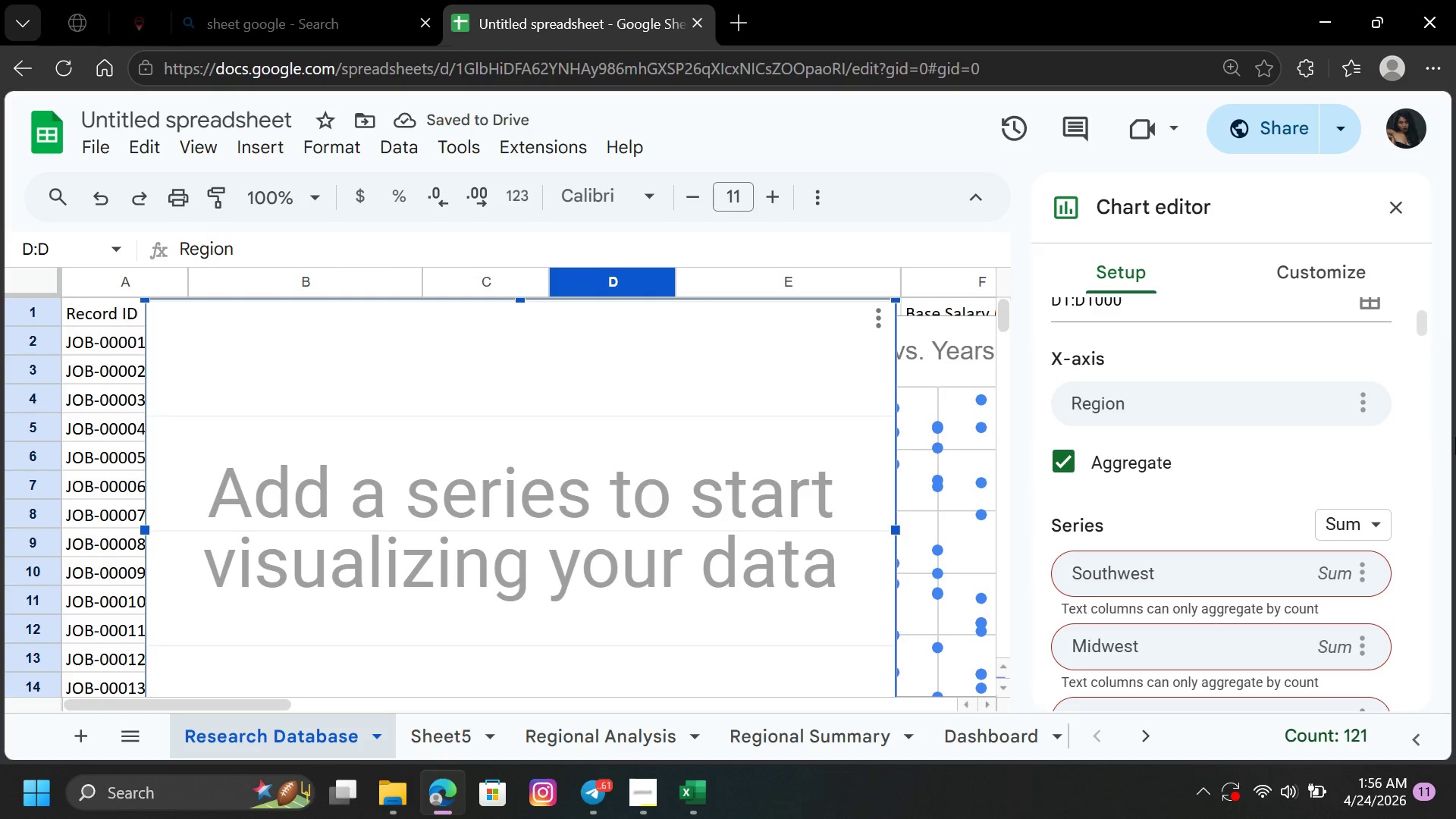 
left_click_drag(start_coordinate=[1423, 331], to_coordinate=[1439, 262])
 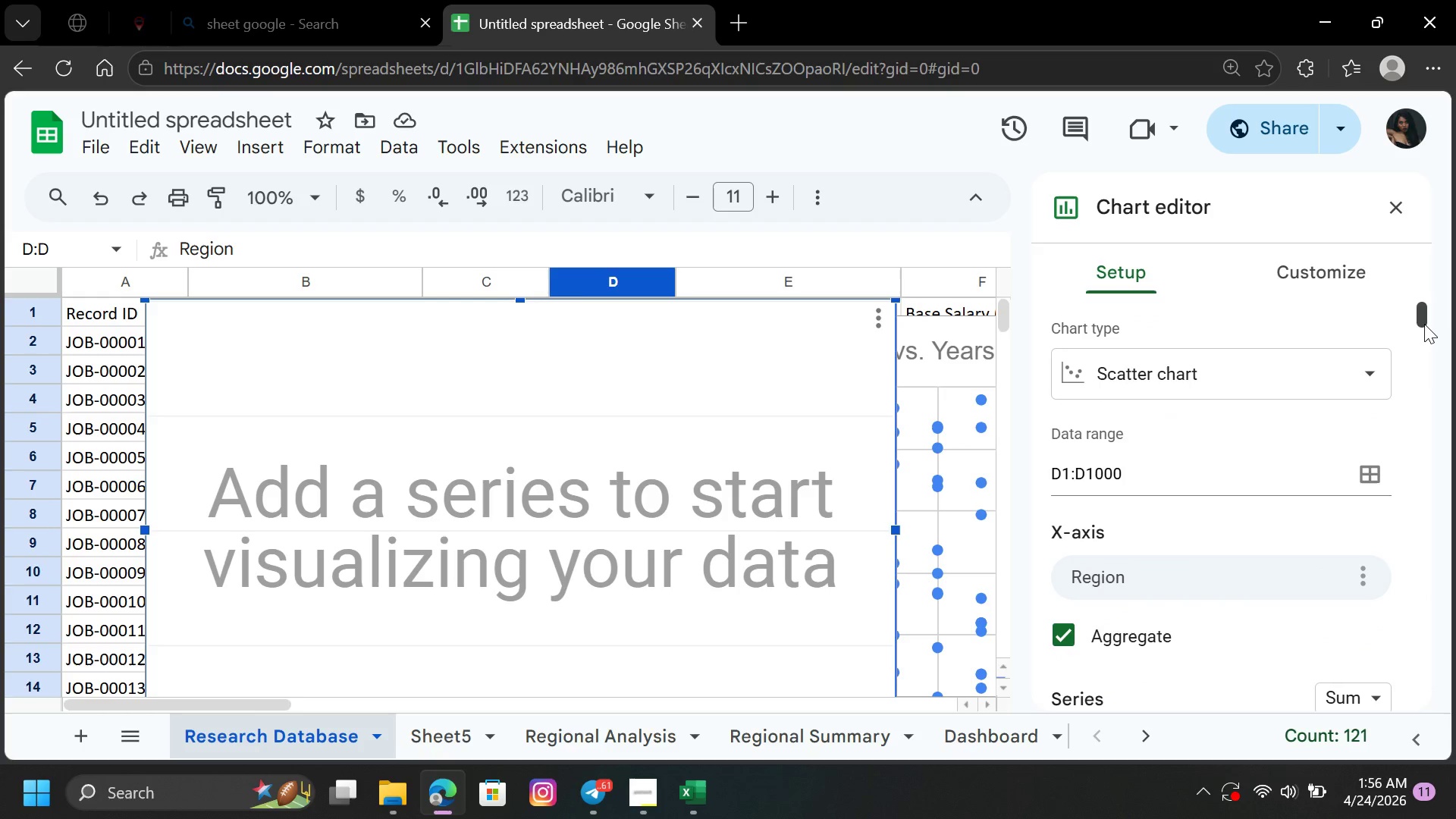 
left_click_drag(start_coordinate=[1423, 320], to_coordinate=[1430, 334])
 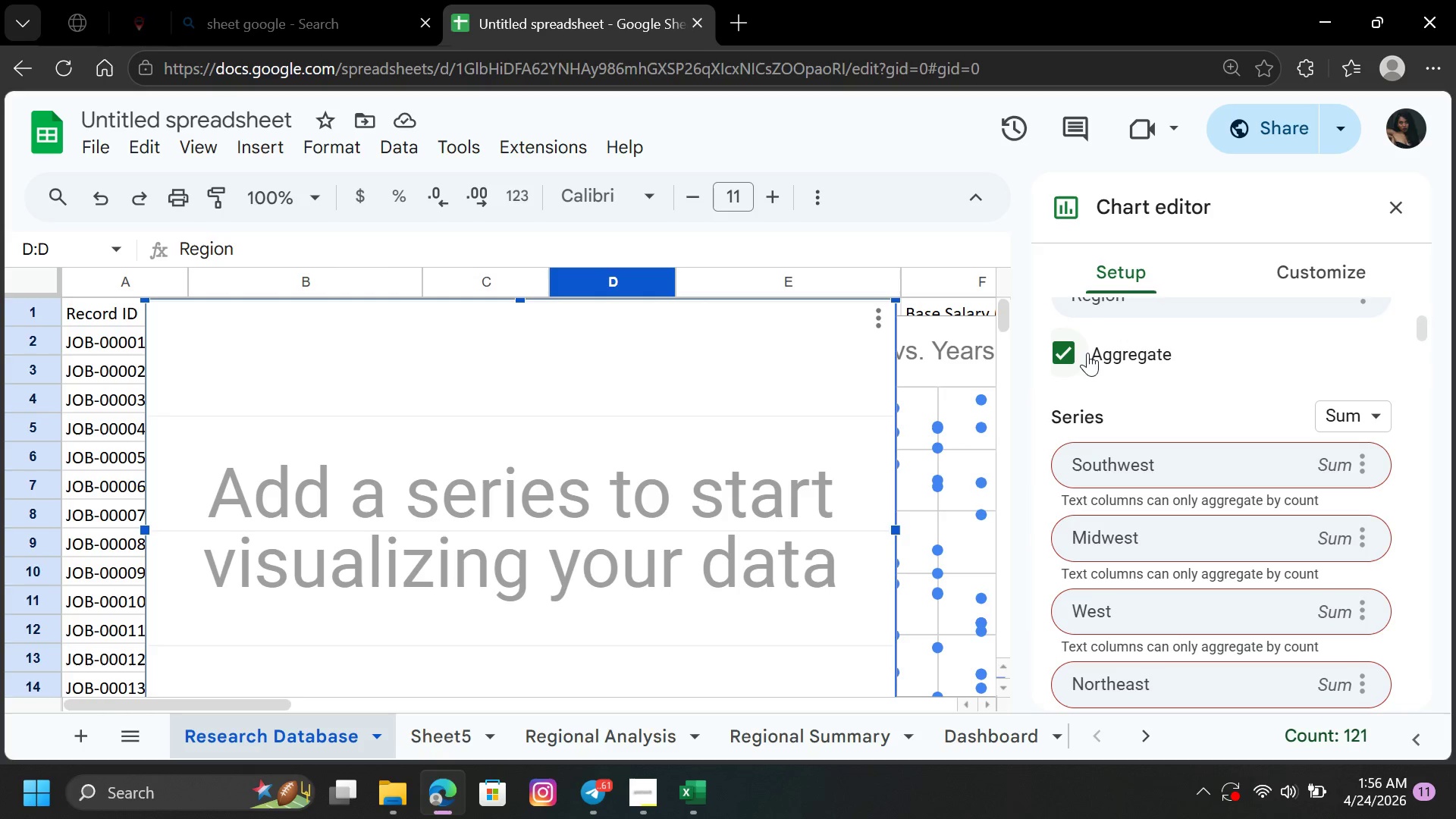 
left_click([1070, 353])
 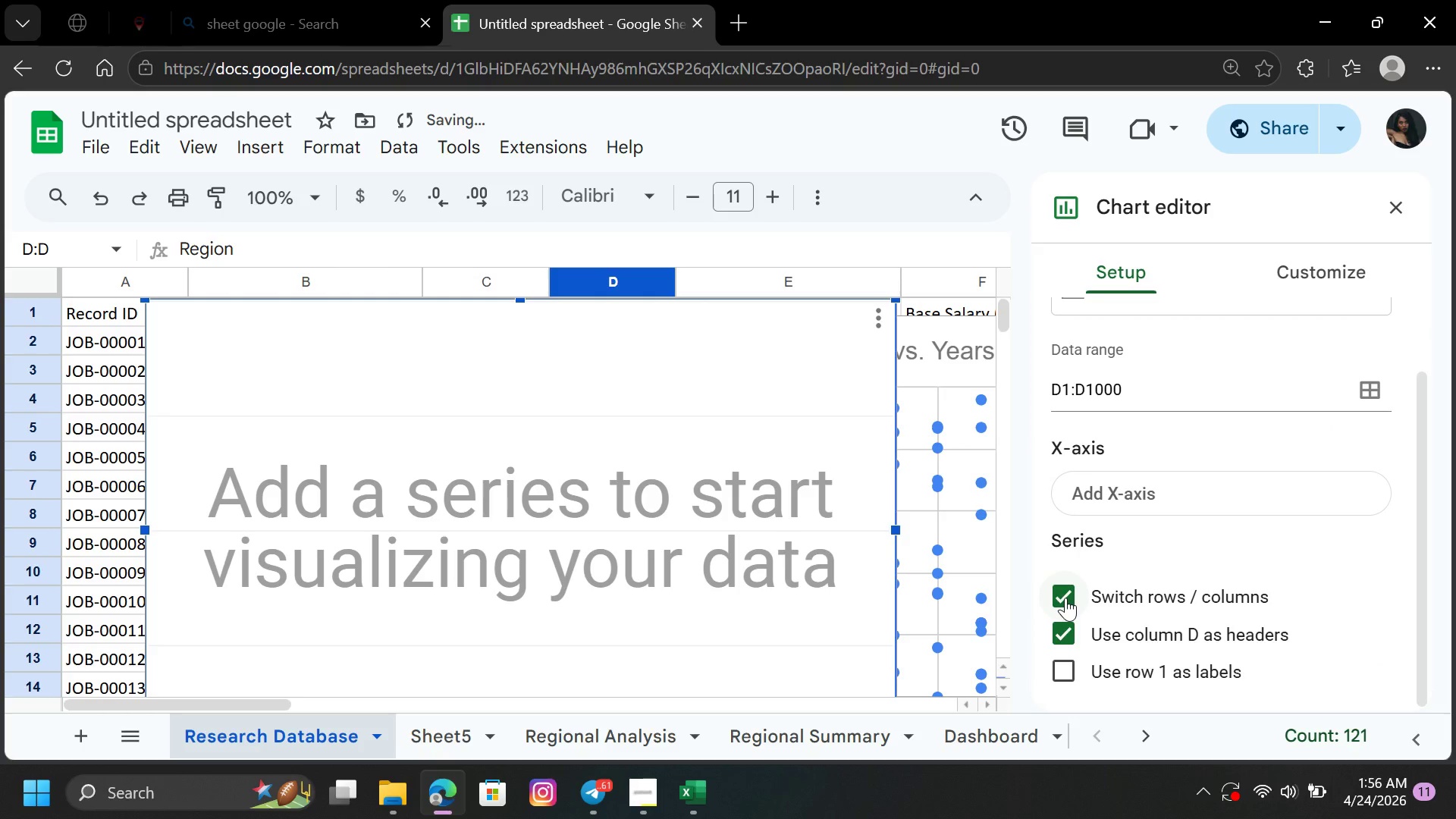 
left_click([1065, 671])
 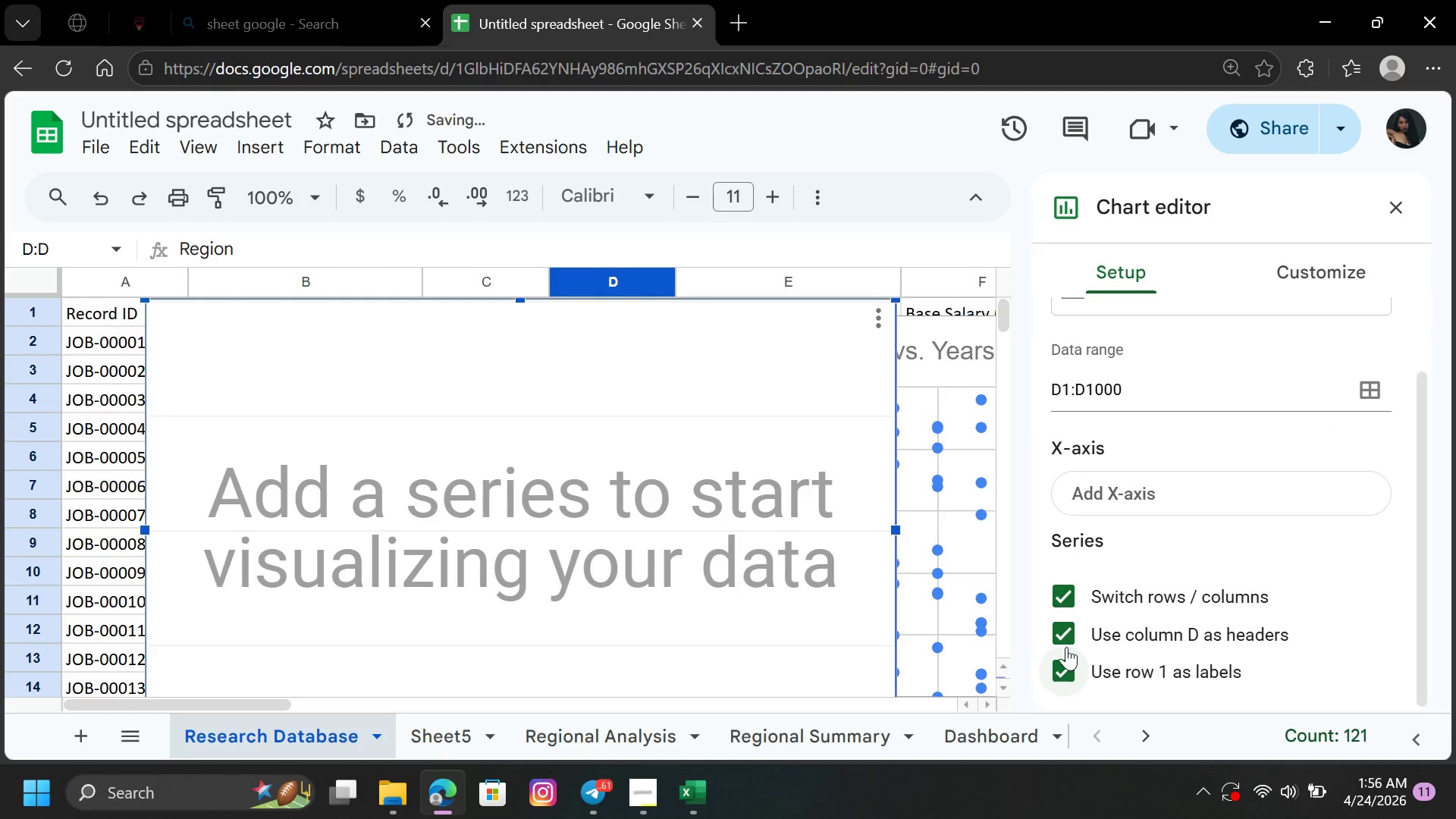 
left_click([1066, 642])
 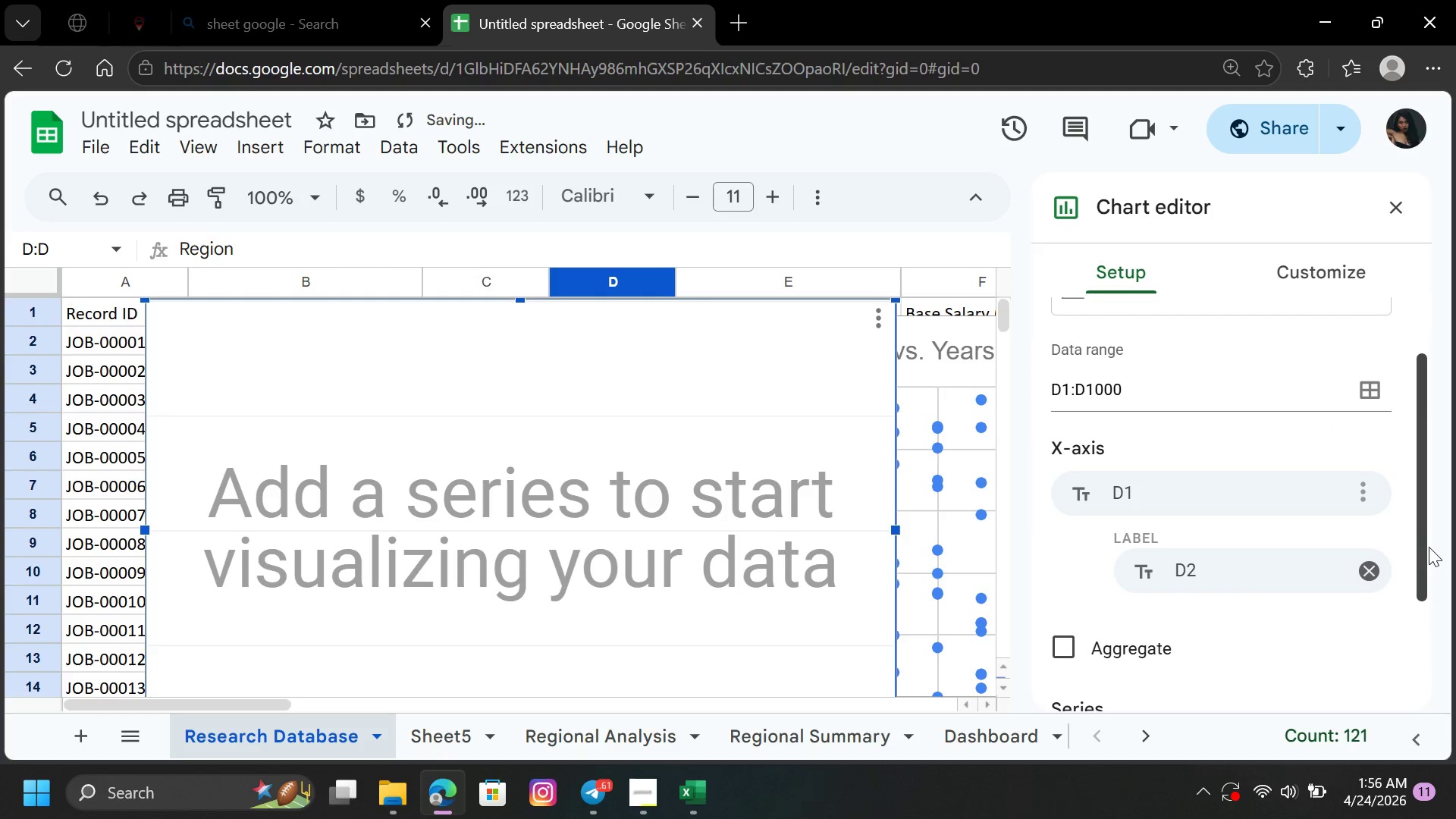 
left_click_drag(start_coordinate=[1426, 536], to_coordinate=[1436, 667])
 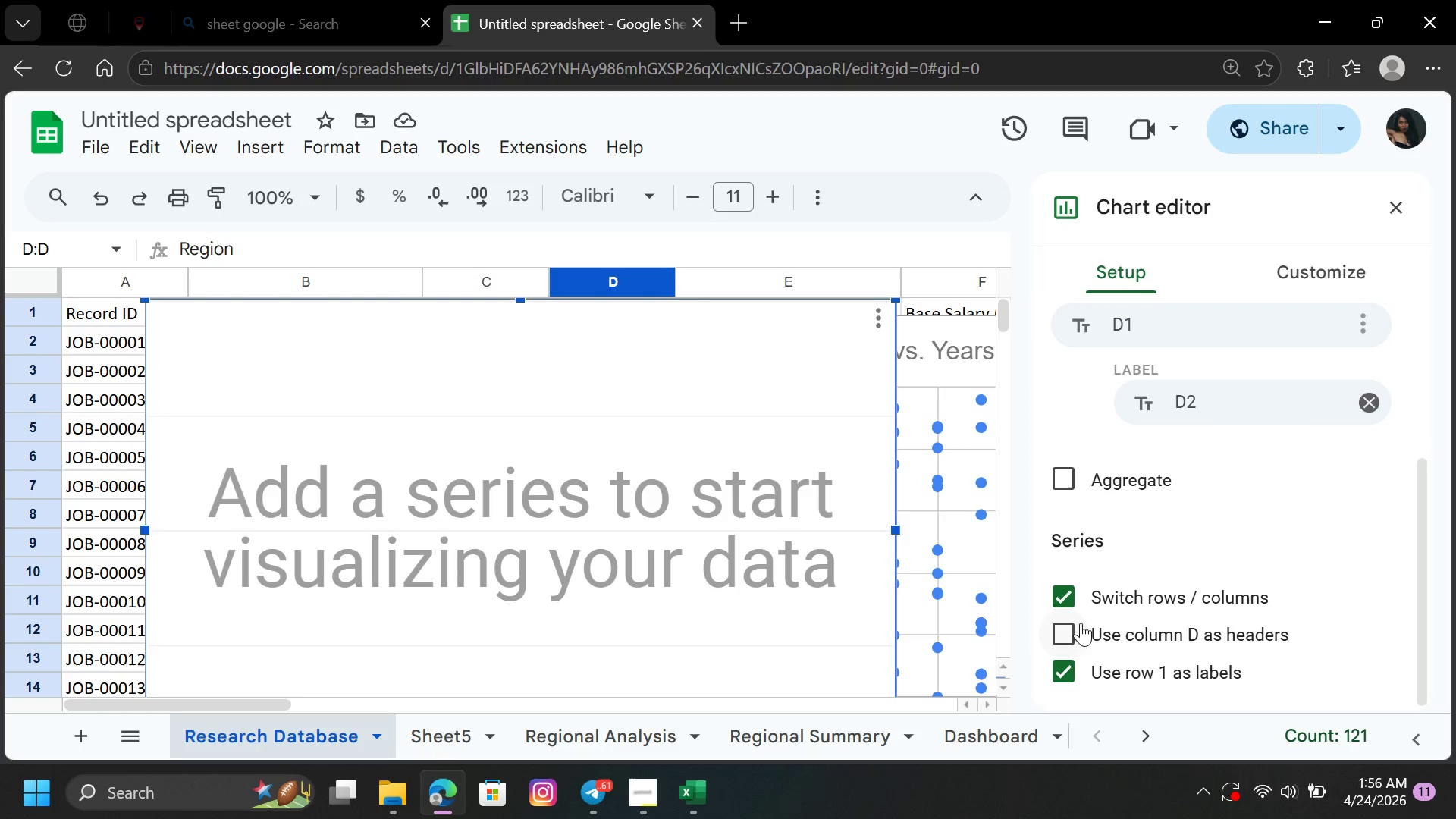 
left_click([1068, 594])
 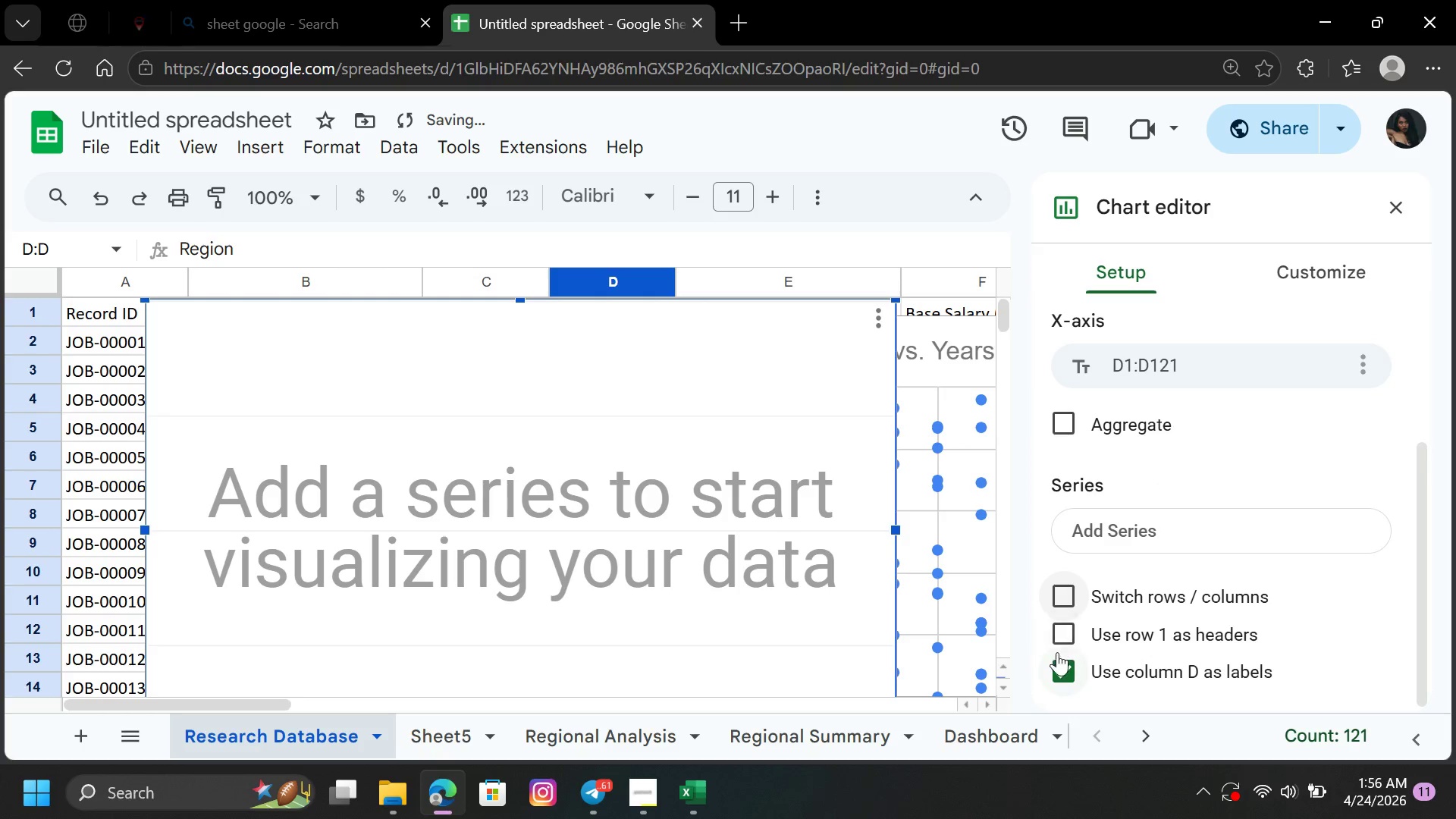 
left_click([1059, 668])
 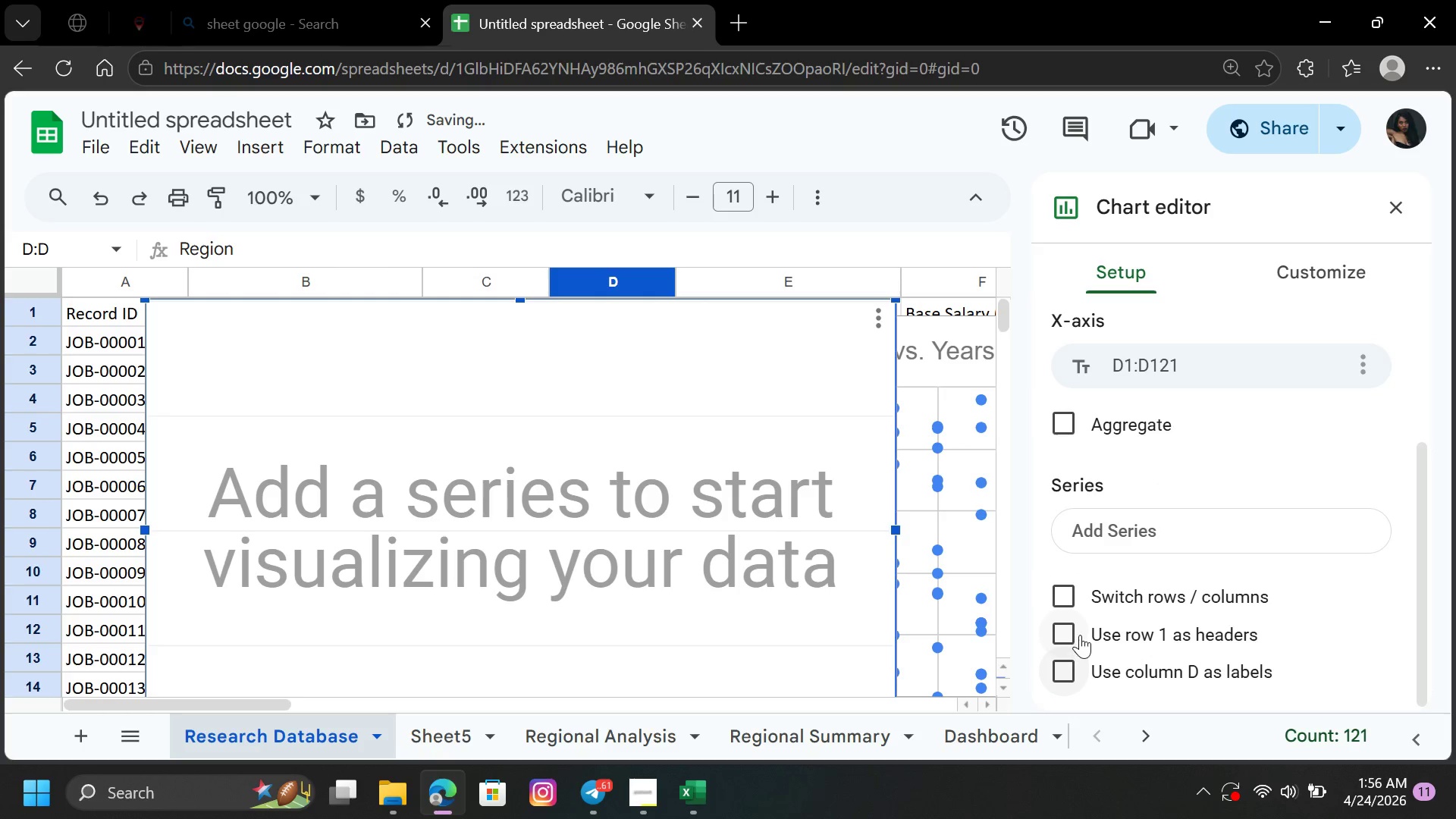 
left_click([1078, 631])
 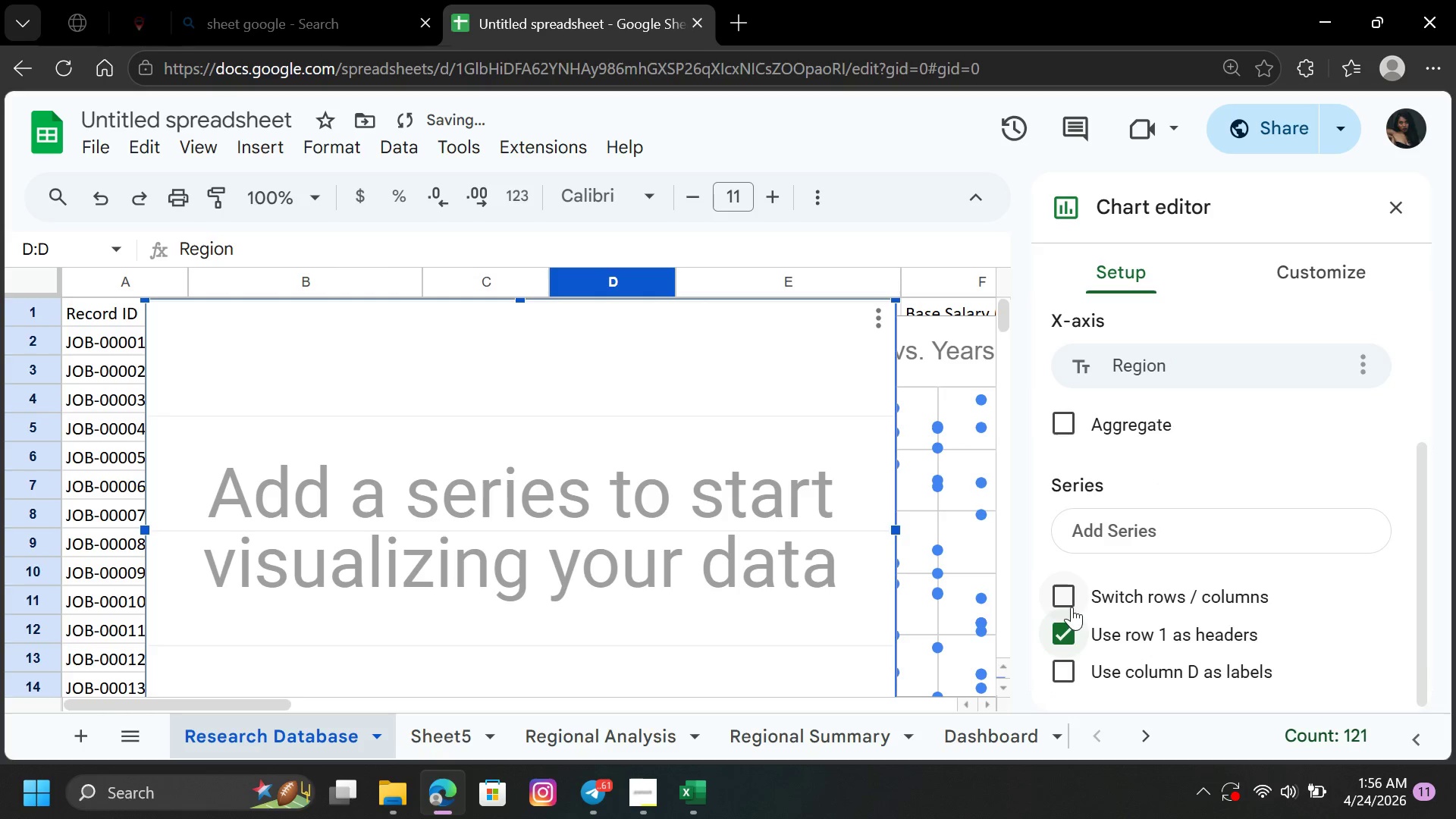 
left_click([1072, 607])
 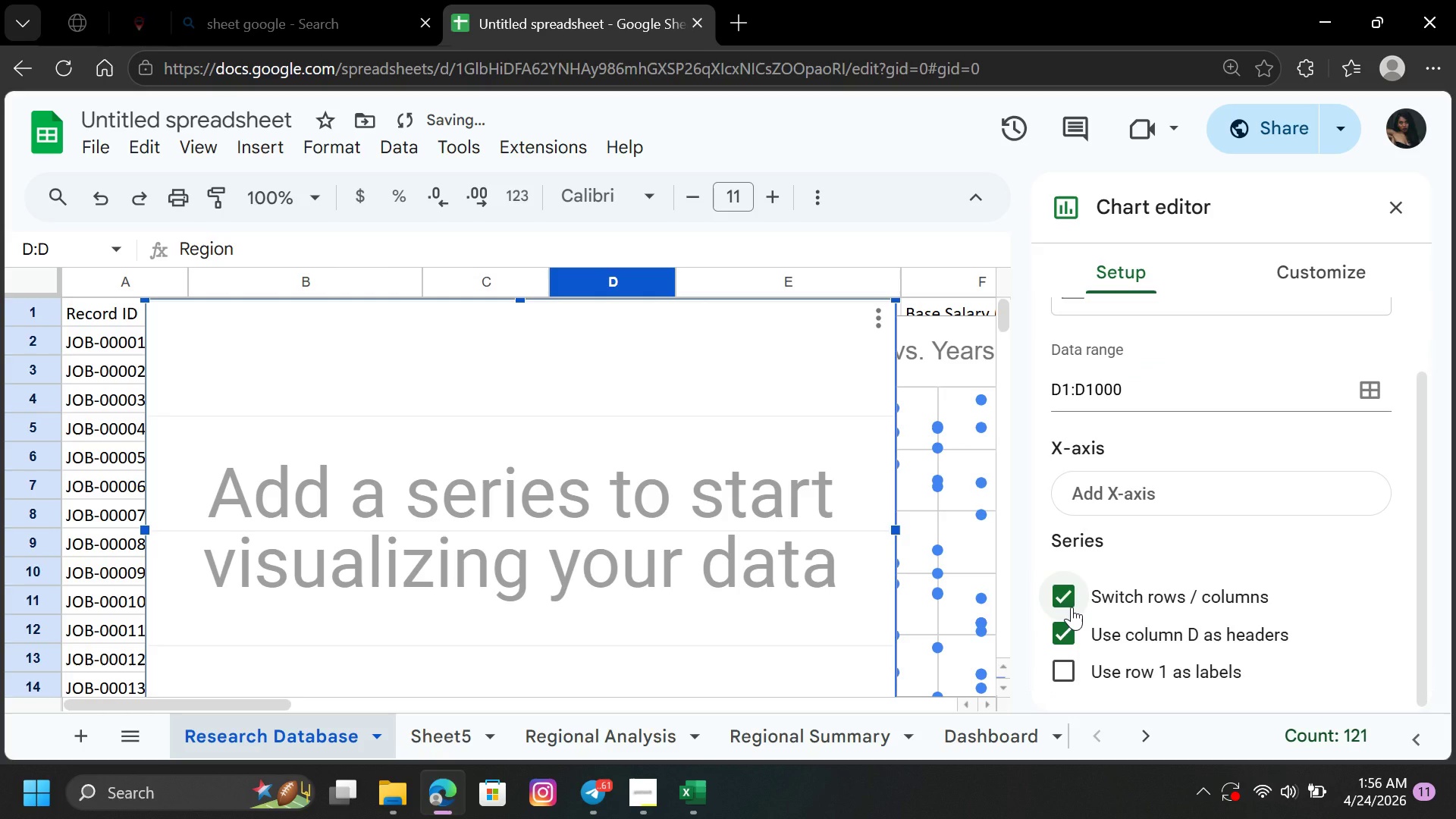 
left_click([1072, 607])
 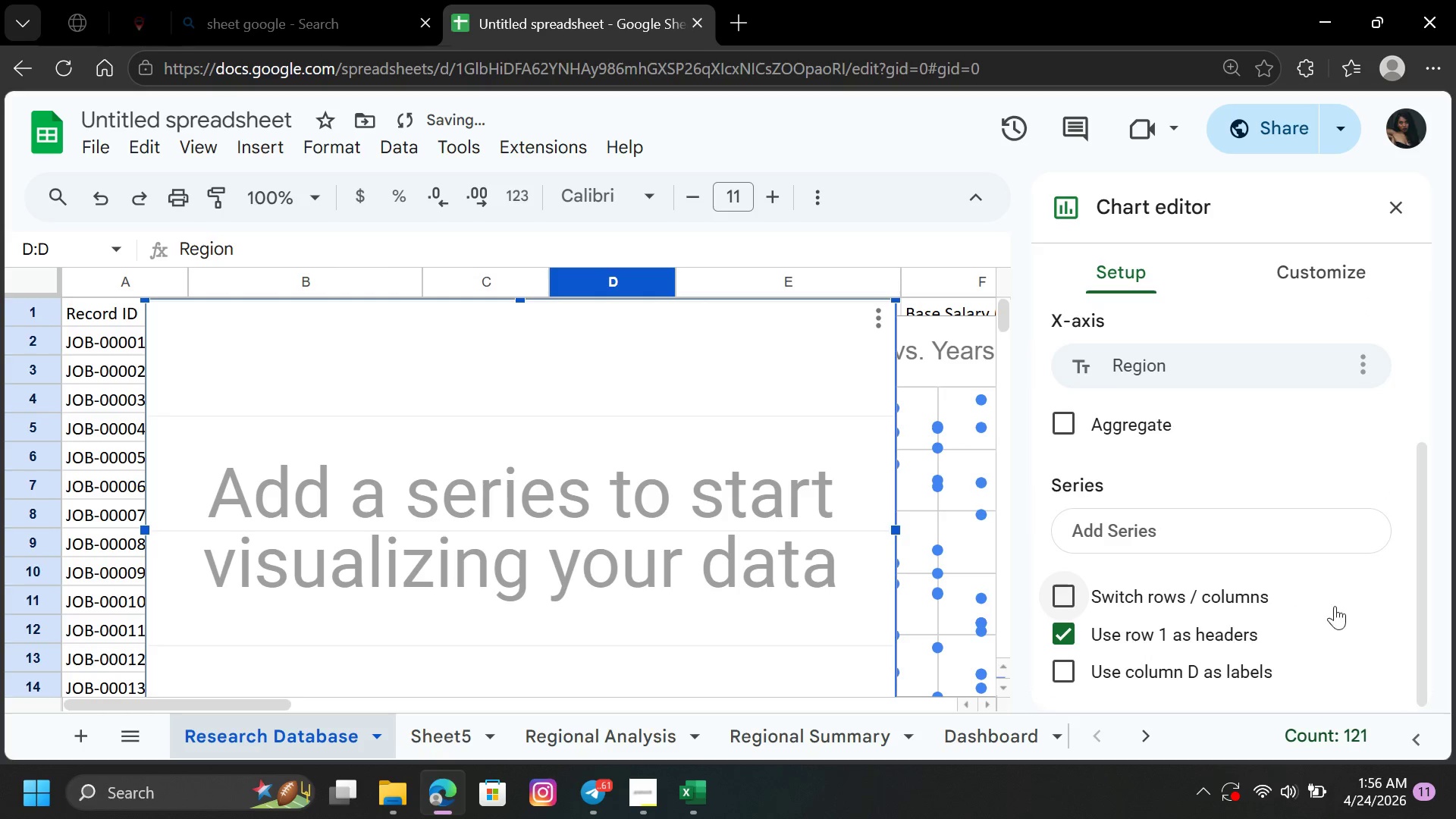 
left_click([1341, 612])
 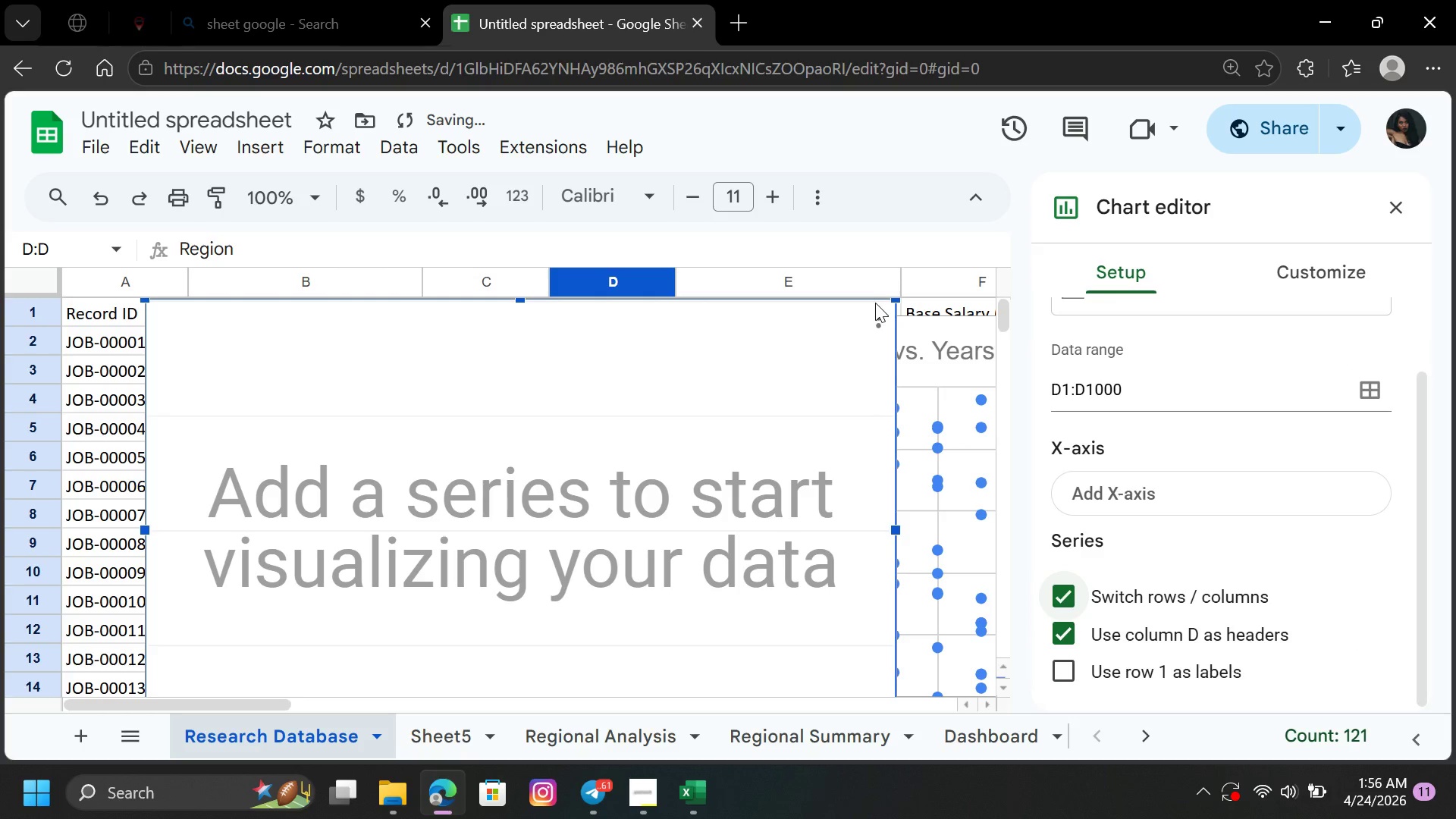 
left_click([877, 315])
 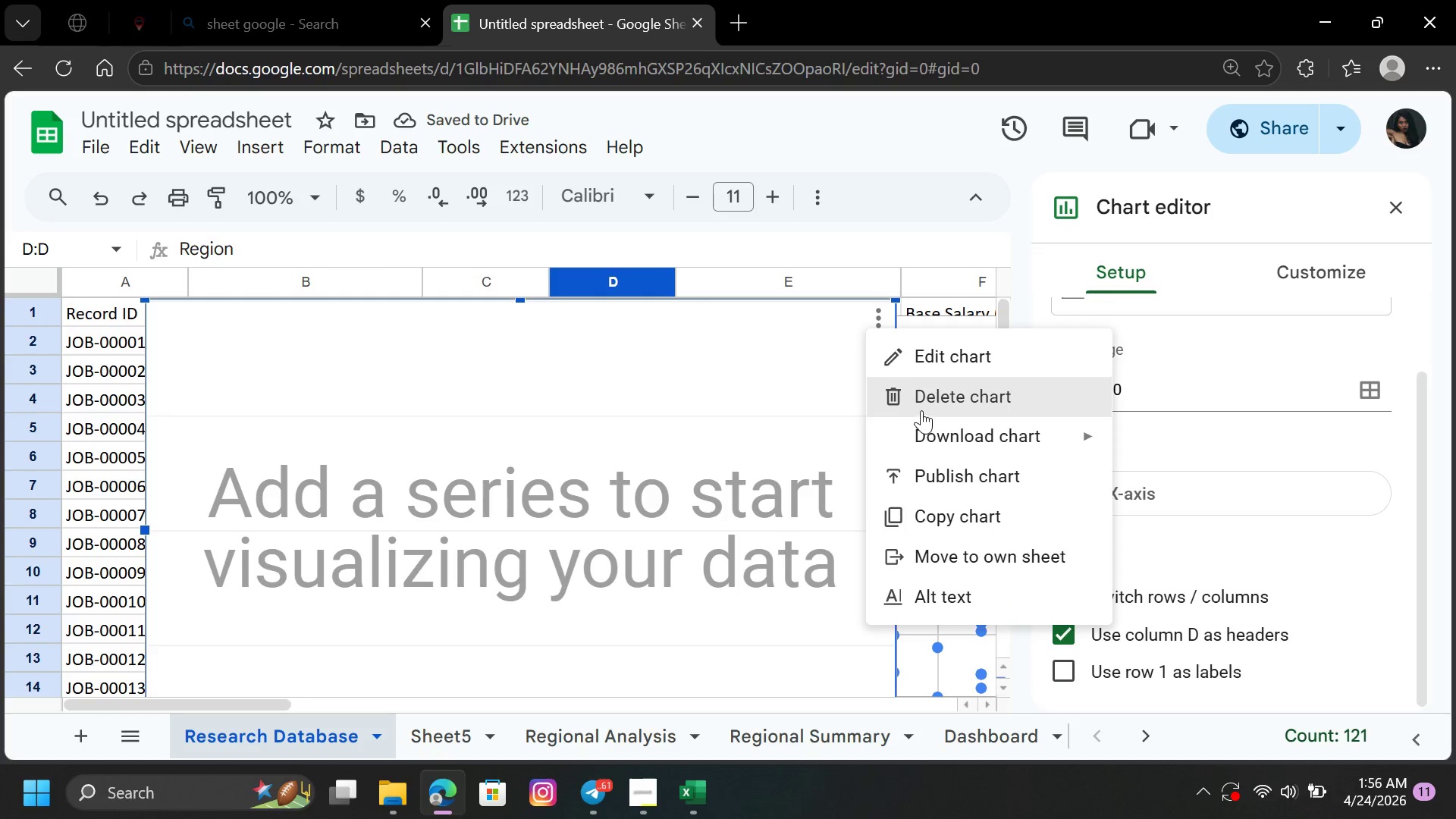 
left_click([931, 399])
 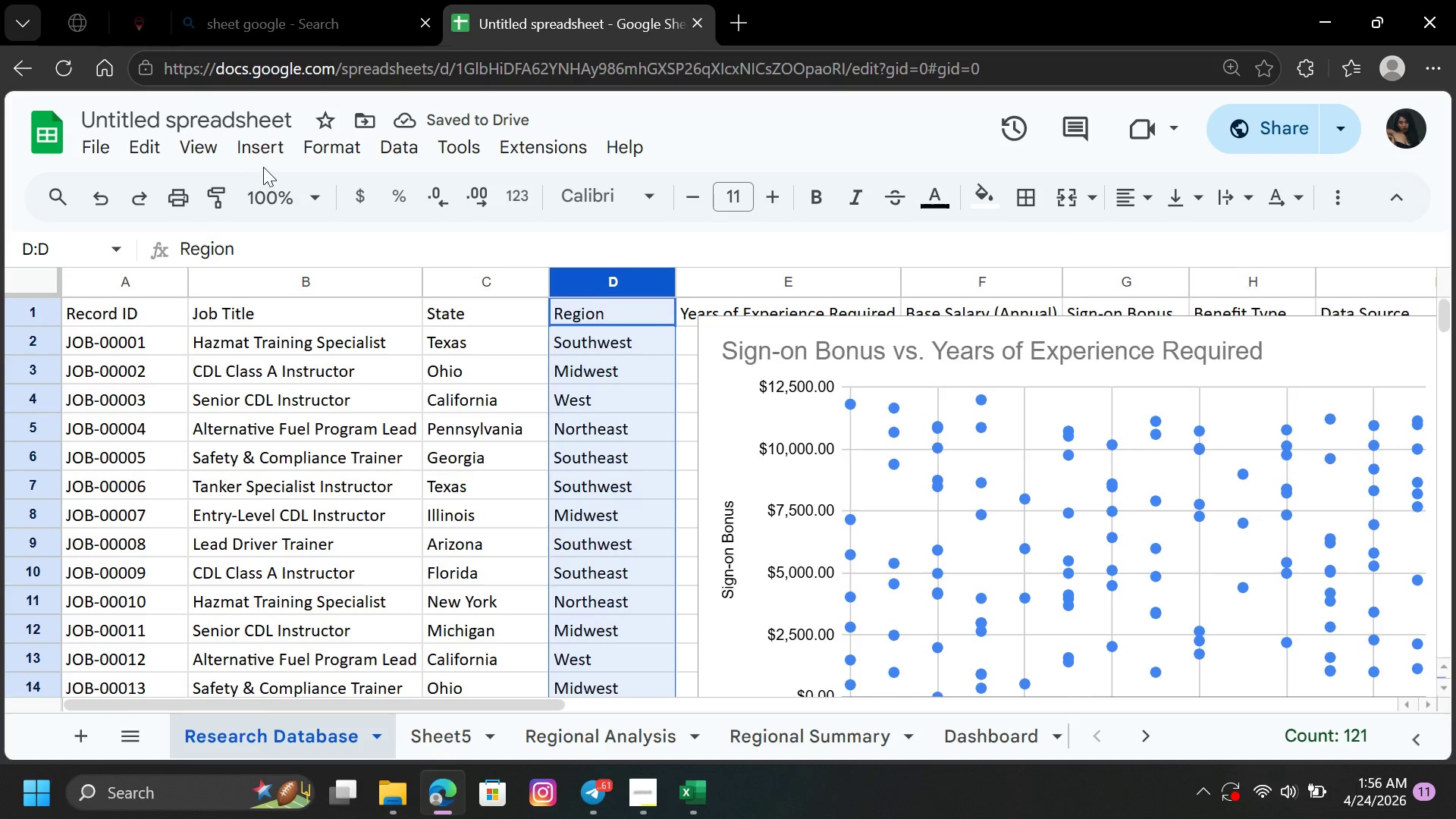 
left_click([267, 143])
 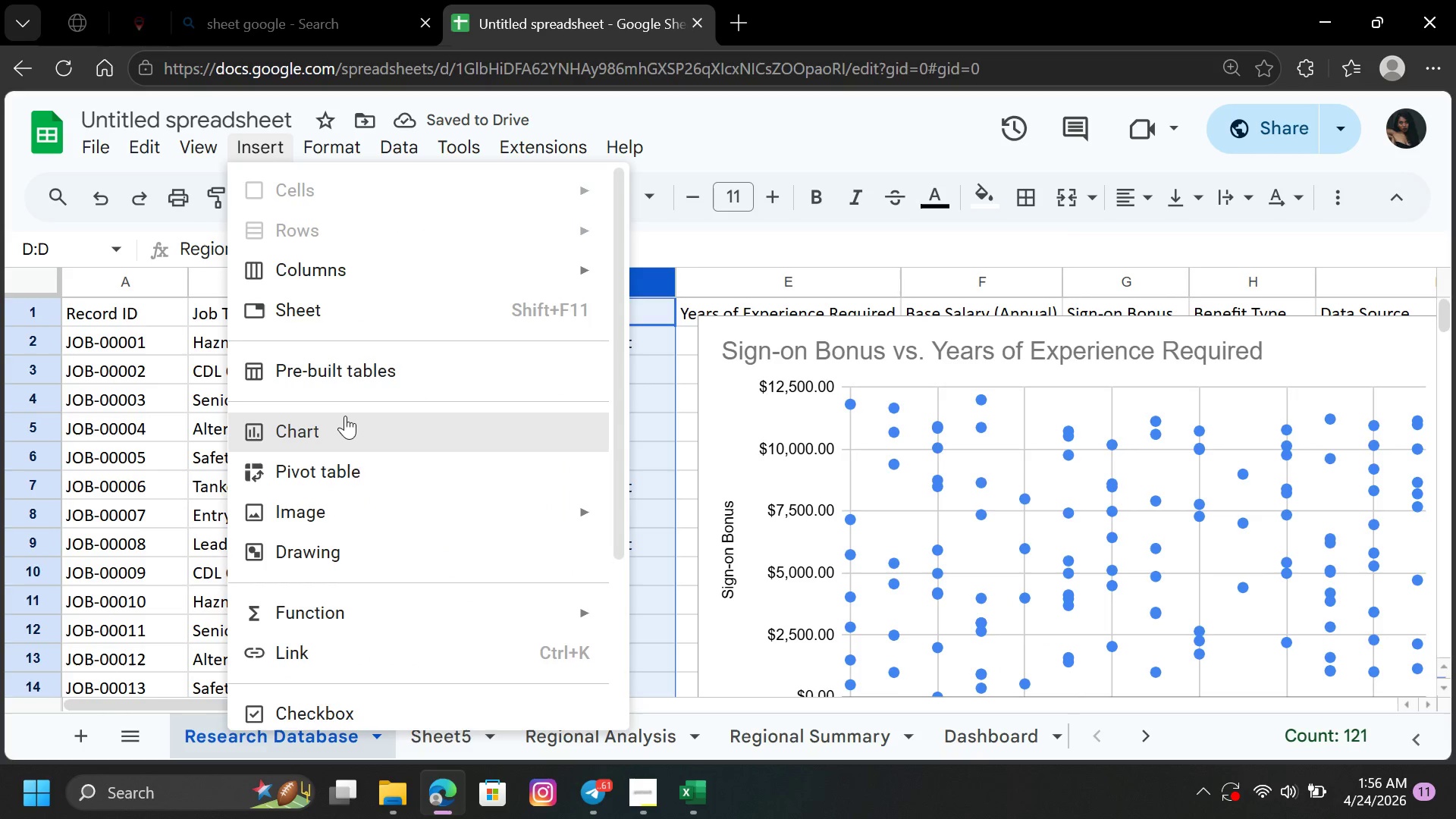 
left_click([345, 416])
 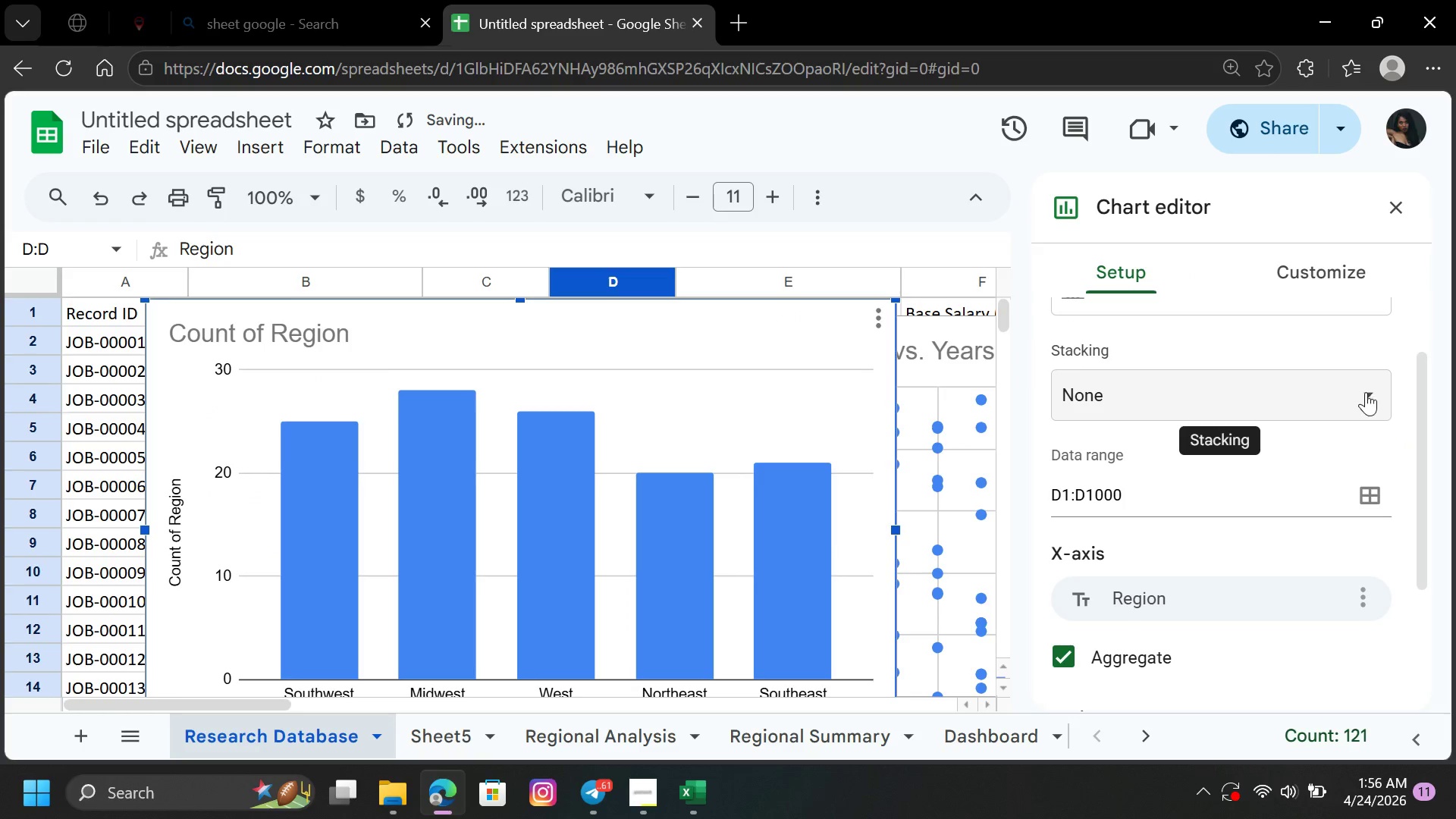 
left_click_drag(start_coordinate=[1420, 429], to_coordinate=[1426, 334])
 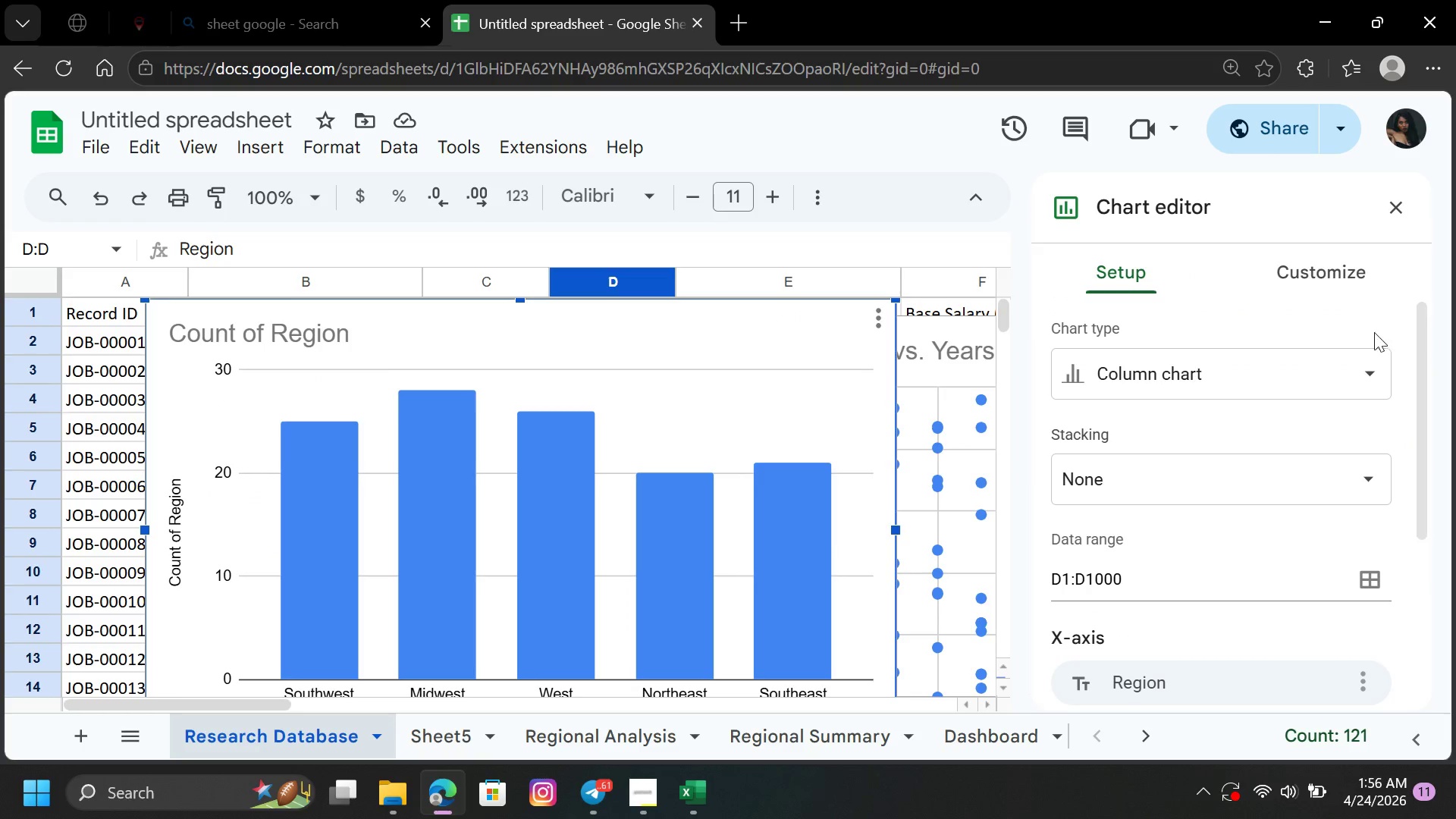 
wait(6.39)
 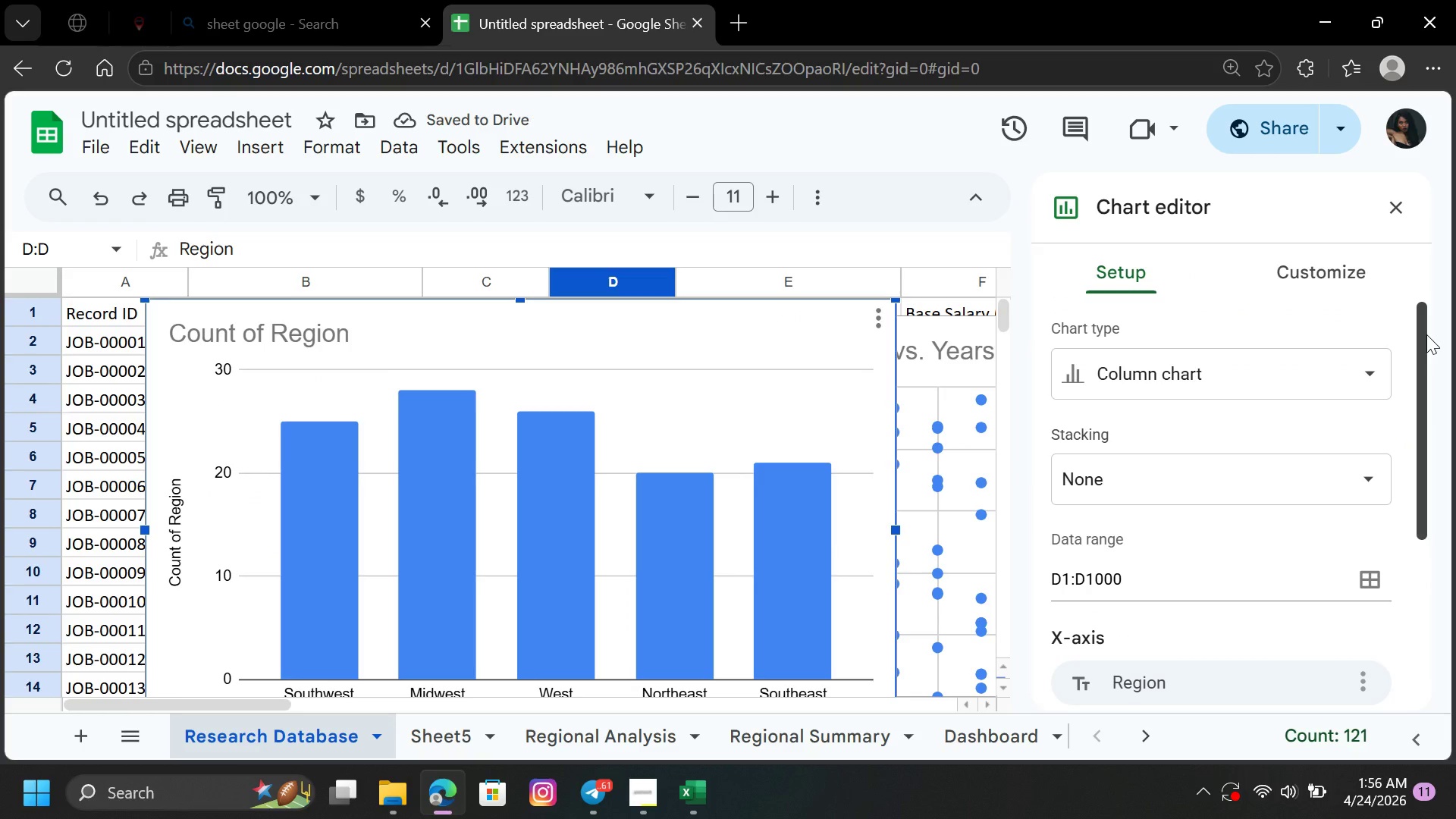 
left_click([1365, 369])
 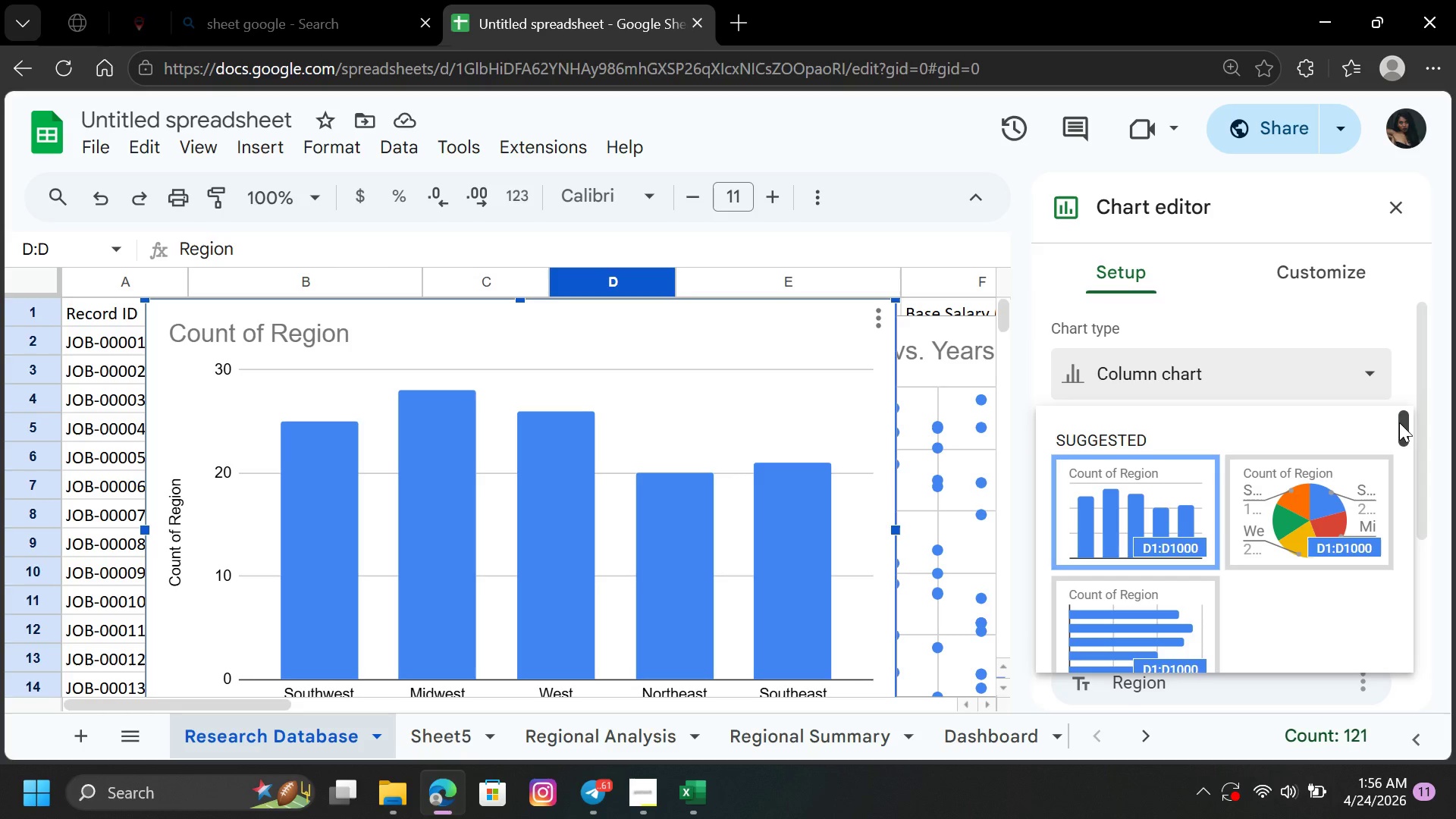 
left_click_drag(start_coordinate=[1399, 428], to_coordinate=[1392, 581])
 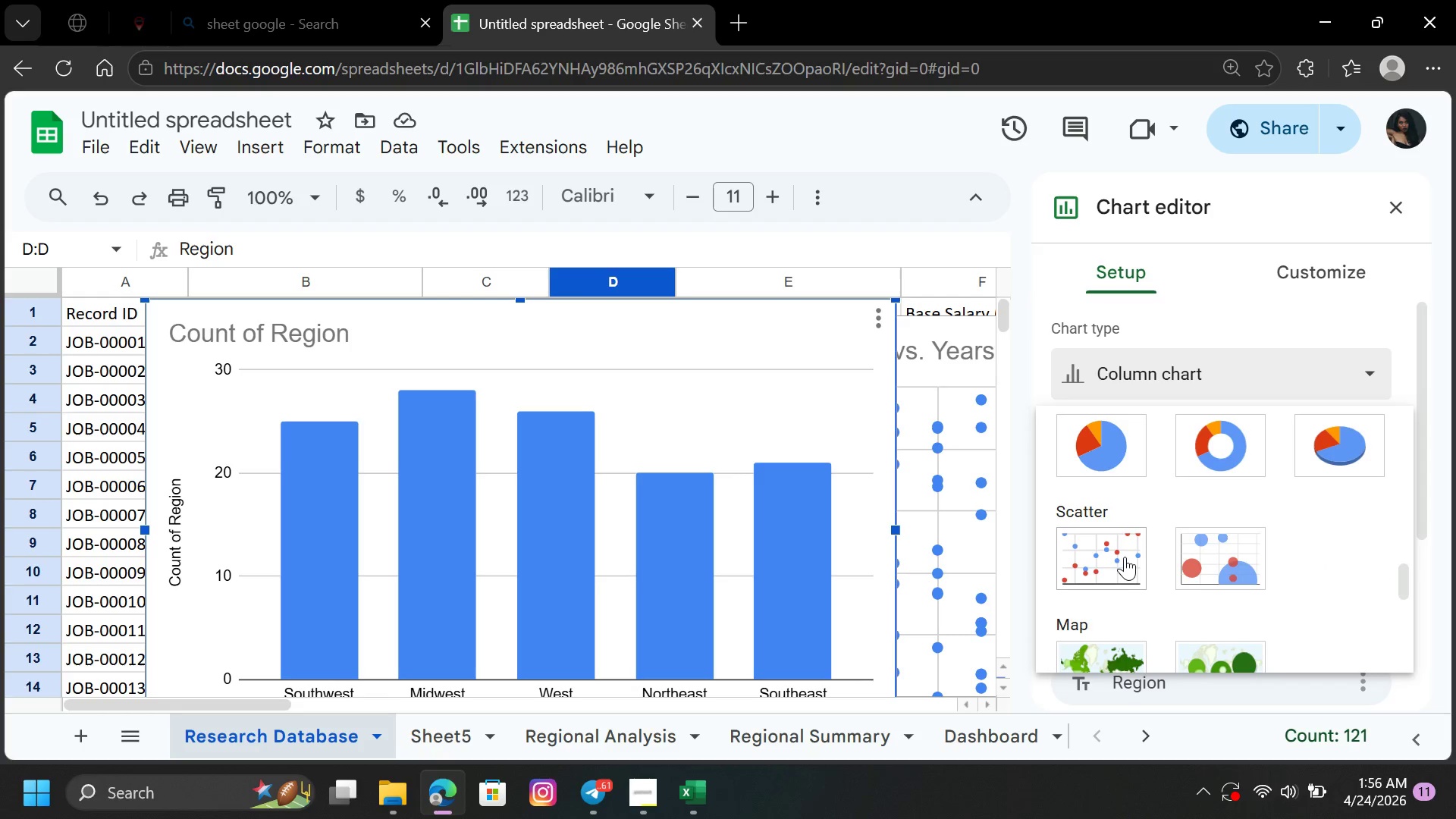 
left_click([1124, 557])
 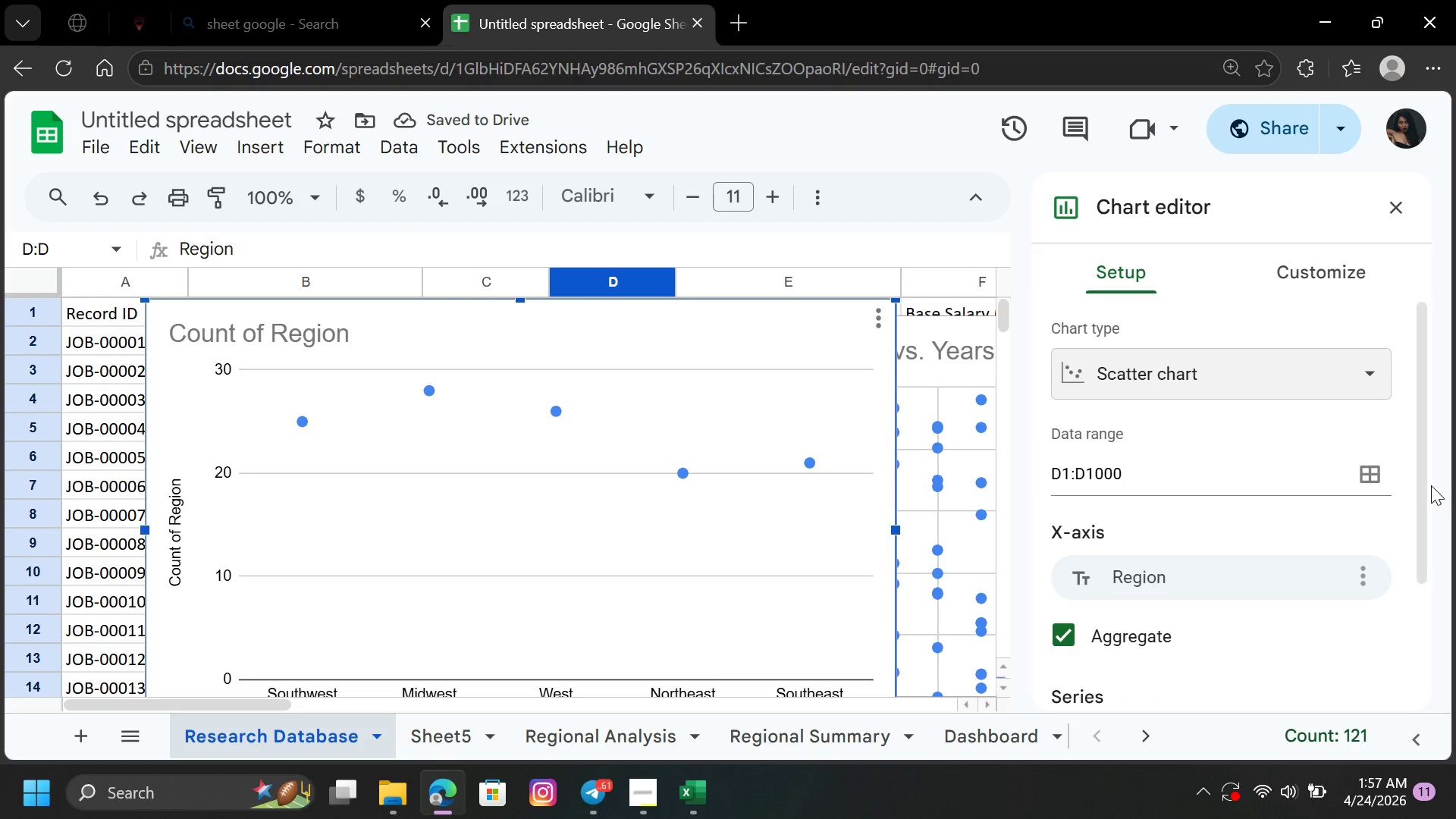 
left_click_drag(start_coordinate=[1426, 484], to_coordinate=[1436, 617])
 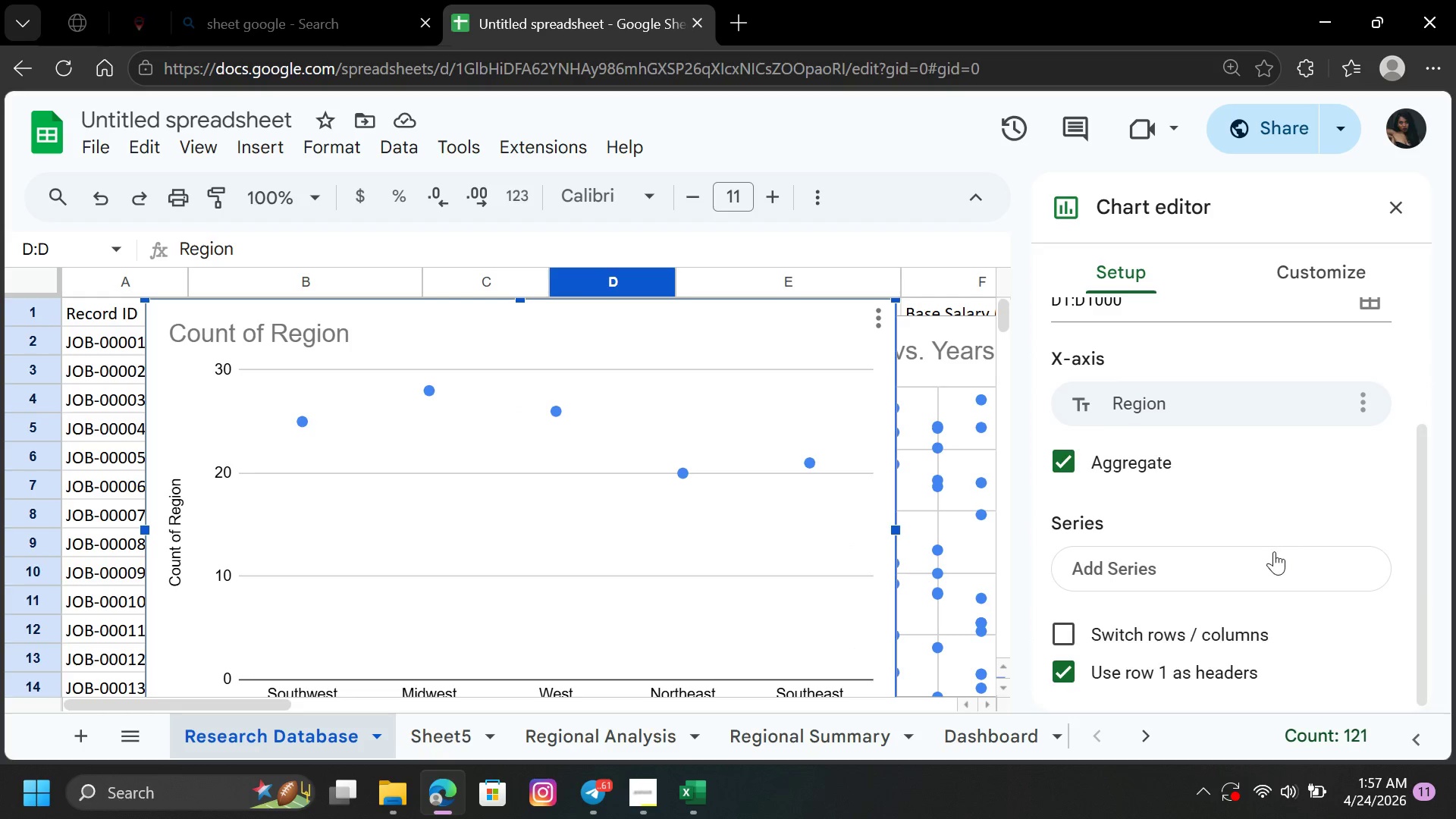 
left_click([1273, 551])
 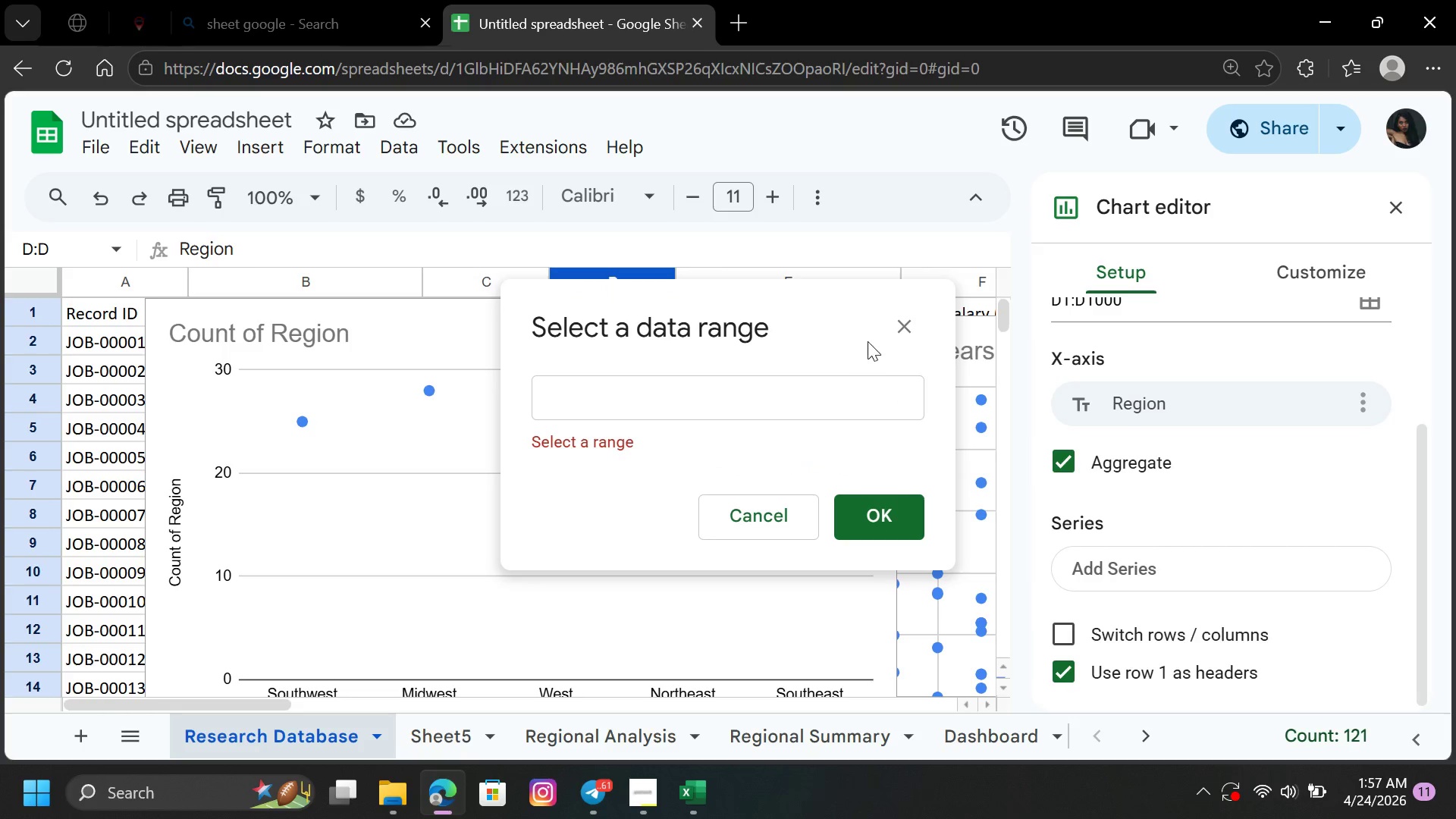 
left_click([901, 325])
 